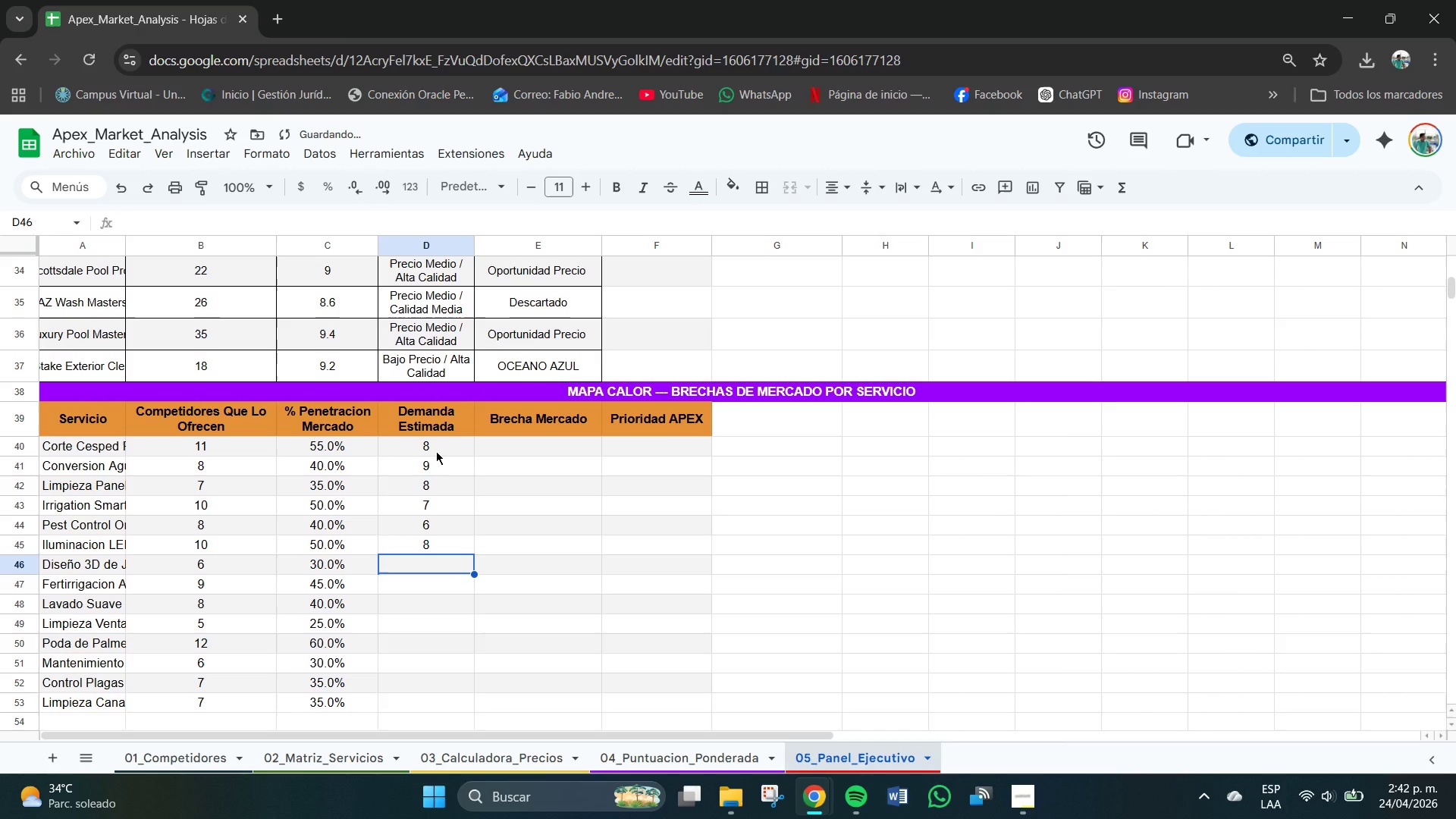 
key(Numpad9)
 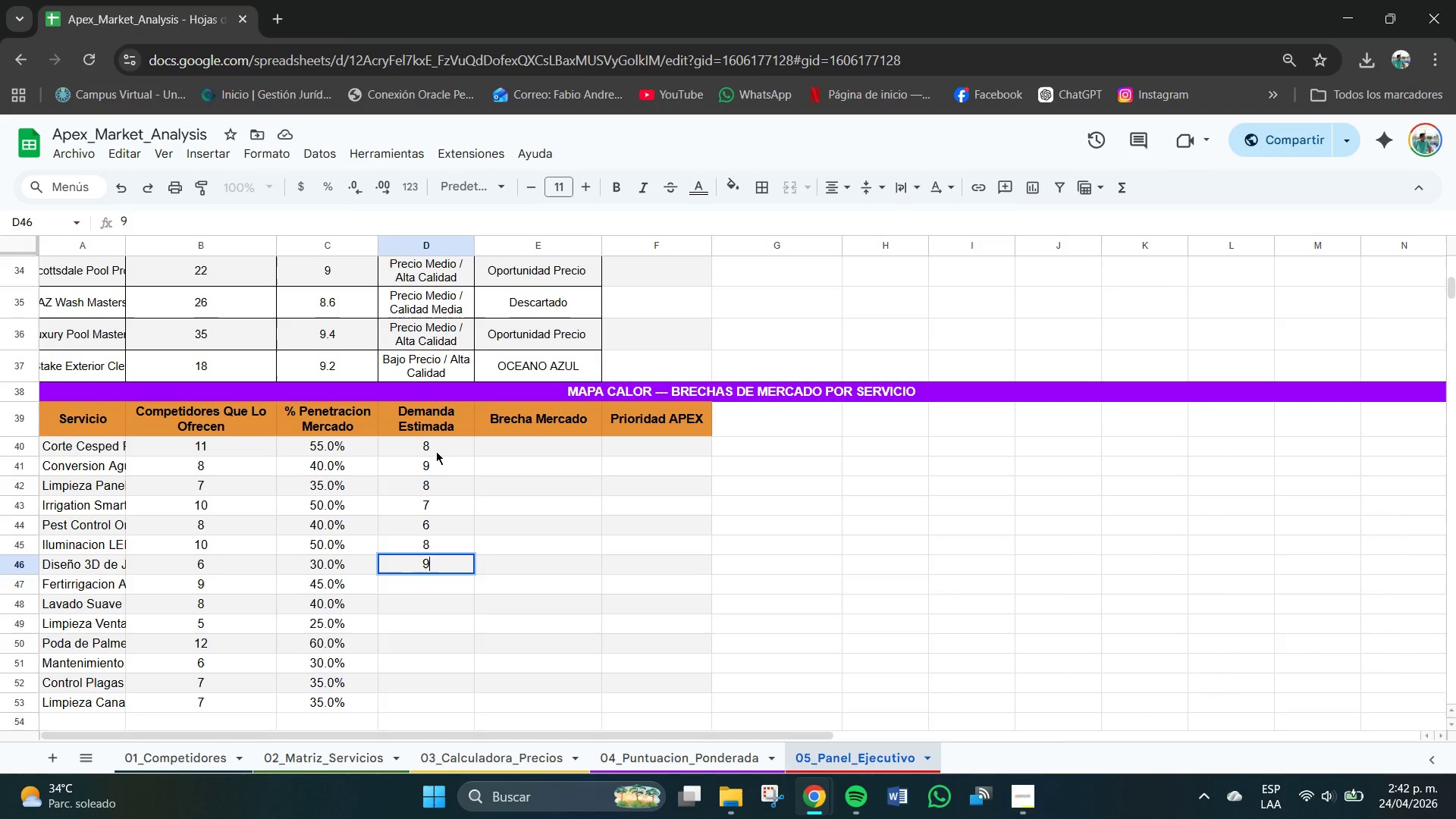 
key(NumpadEnter)
 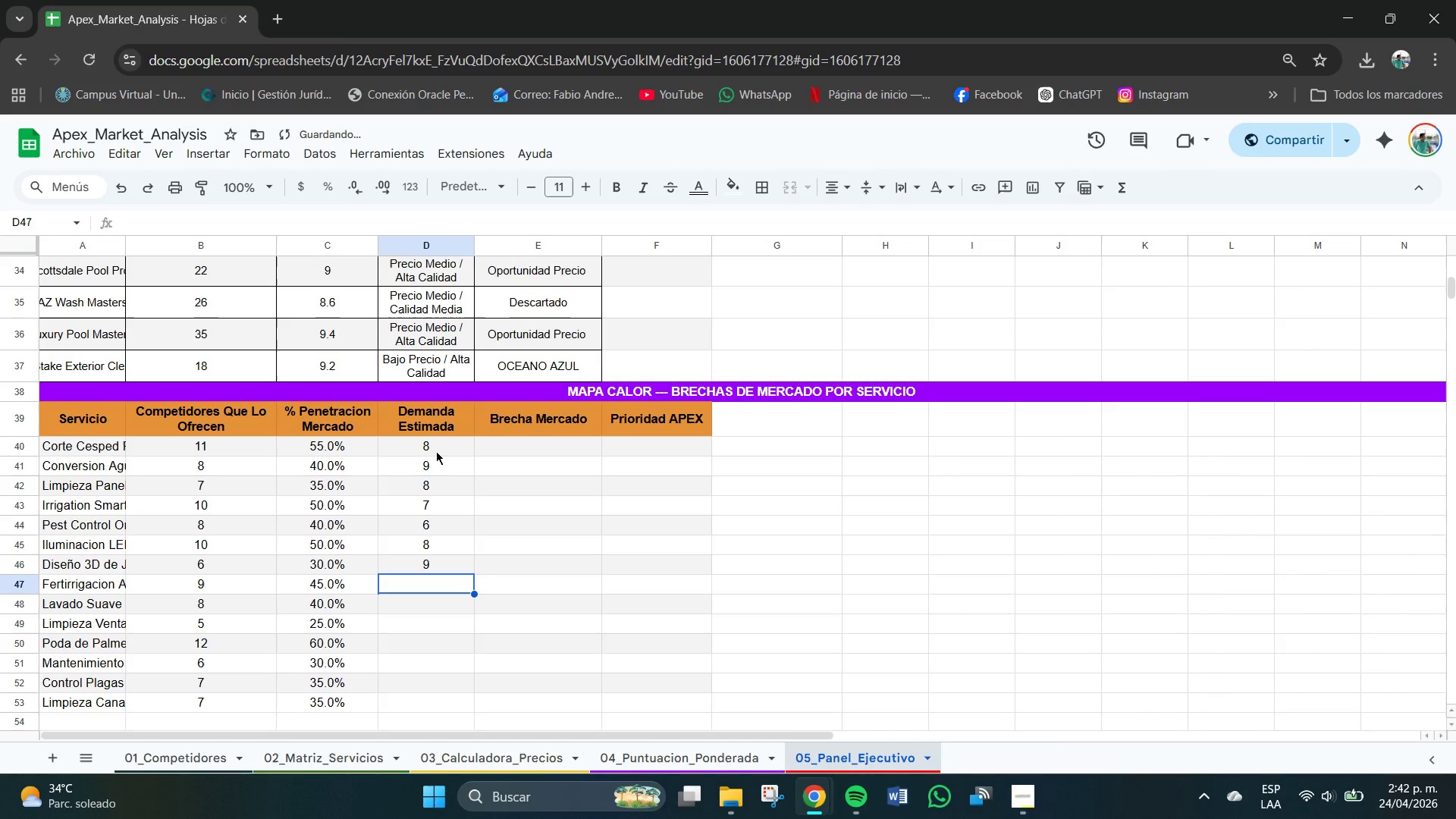 
key(Numpad7)
 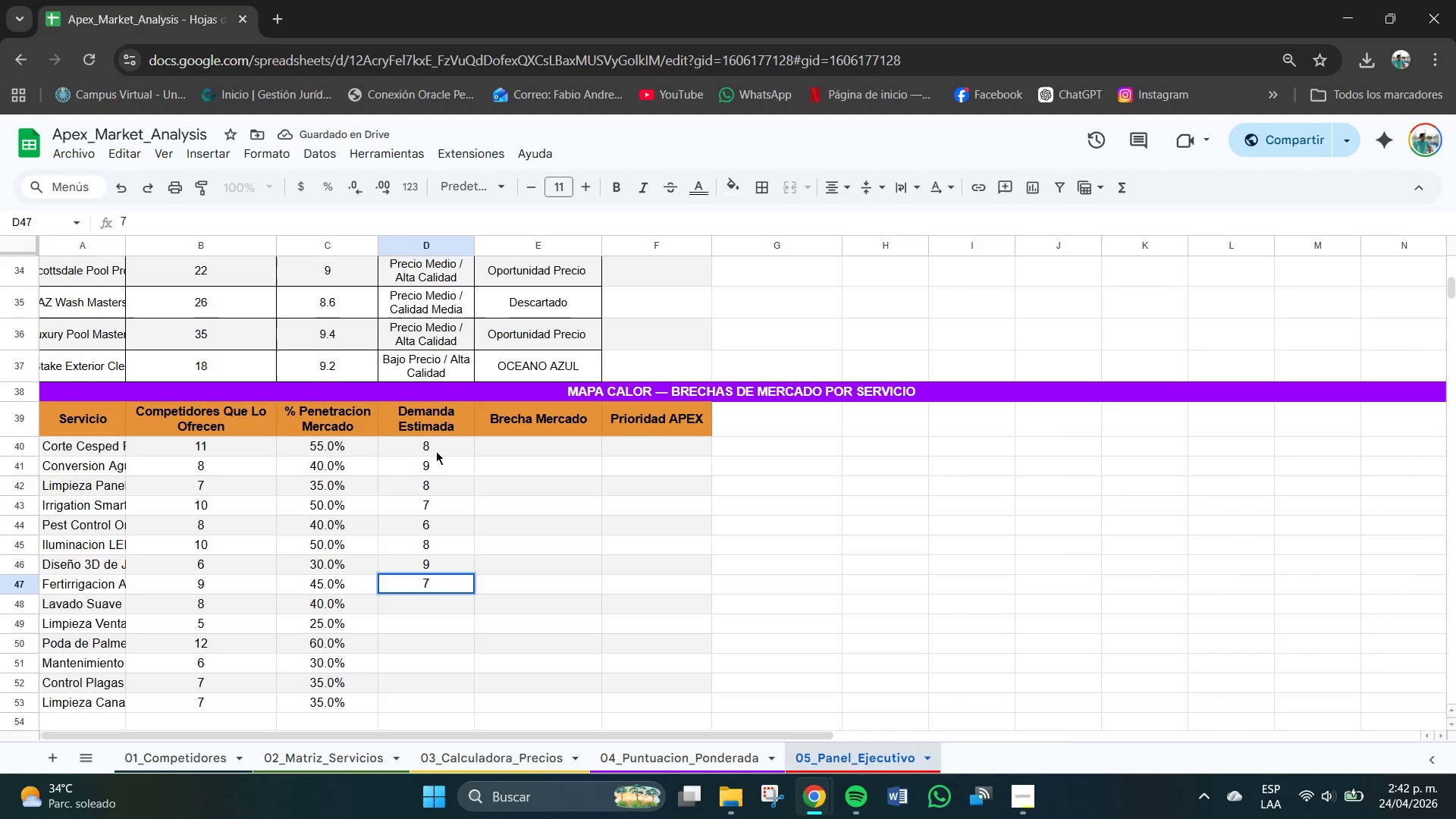 
key(NumpadEnter)
 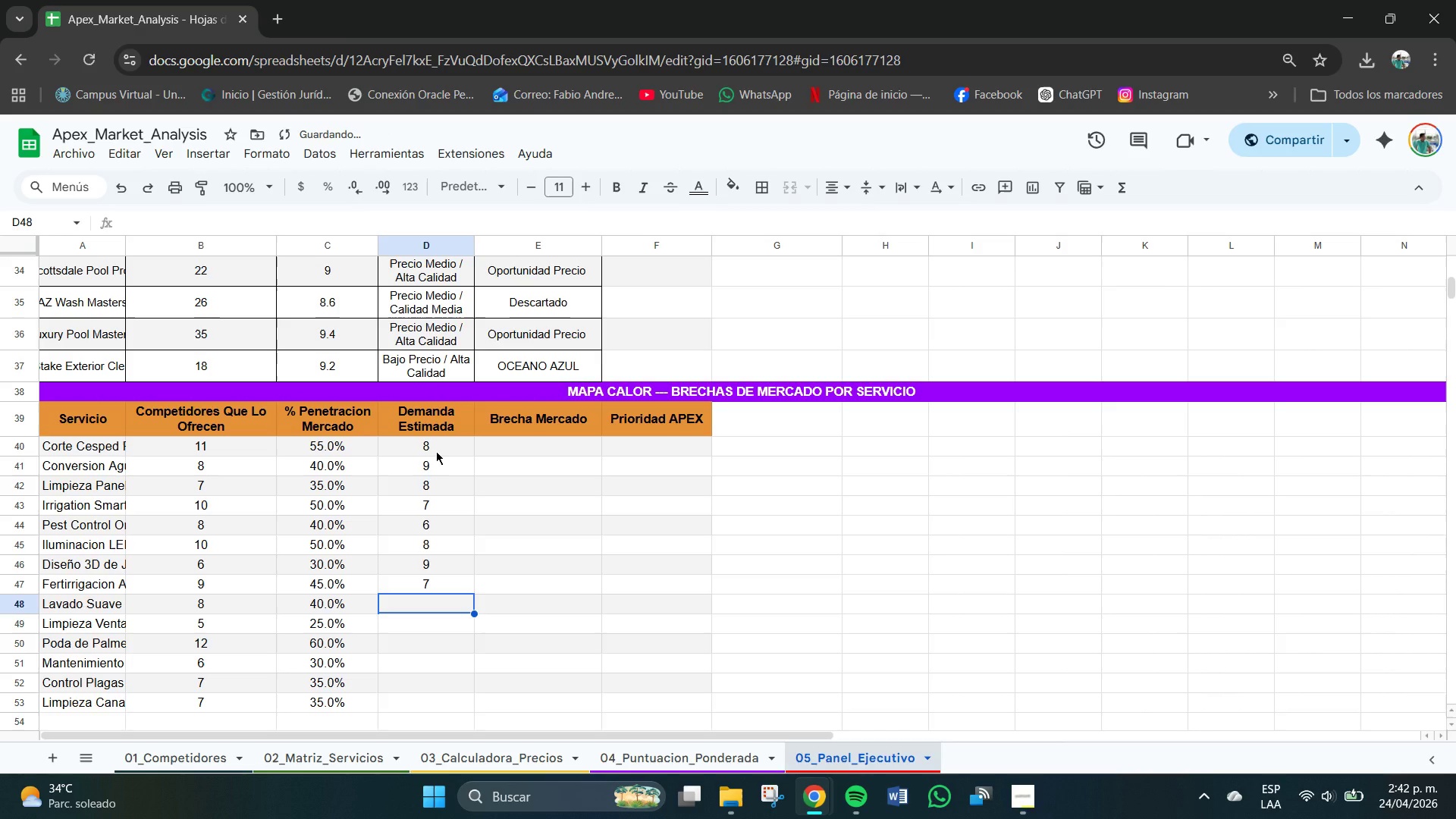 
key(Numpad8)
 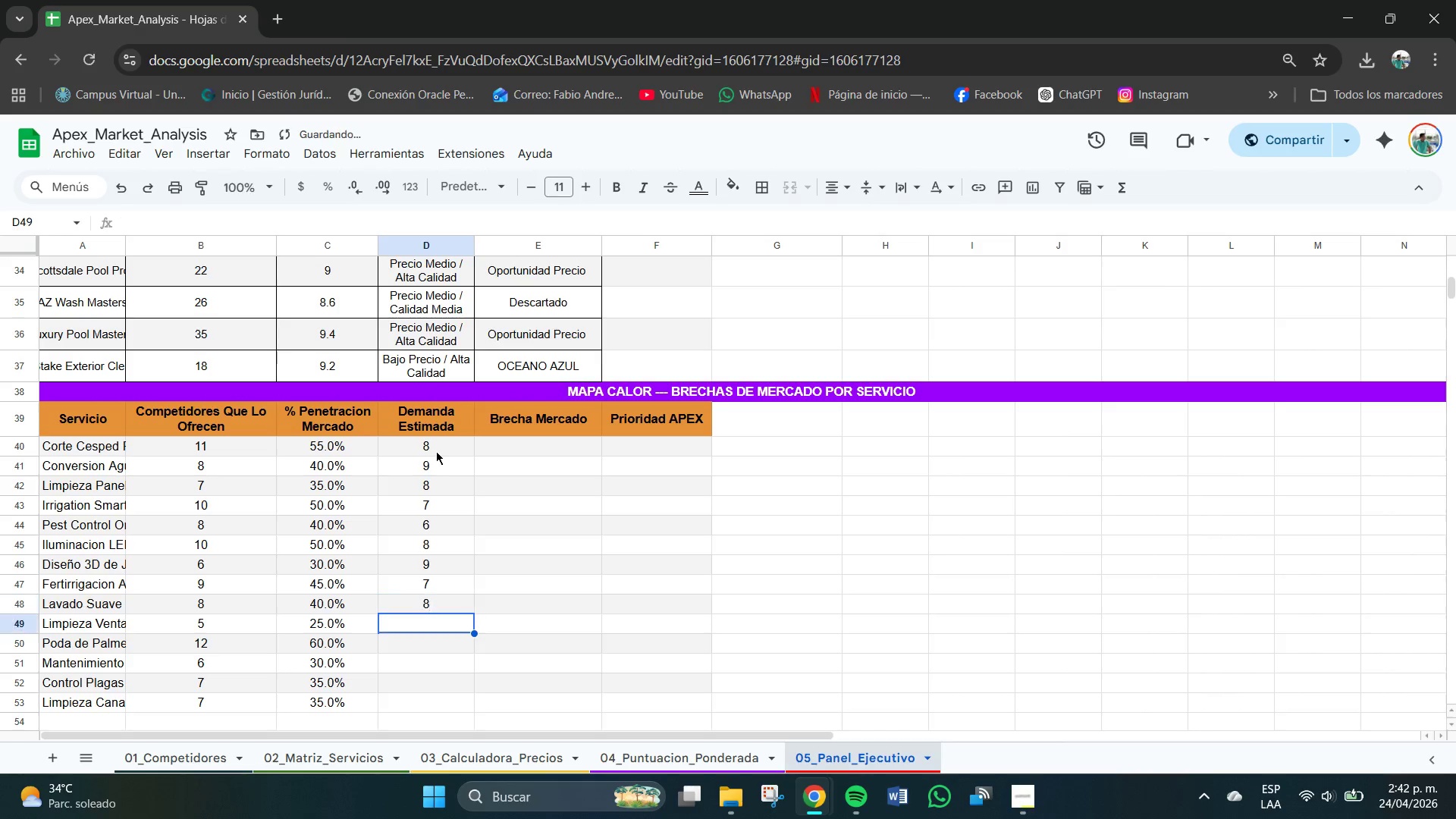 
key(NumpadEnter)
 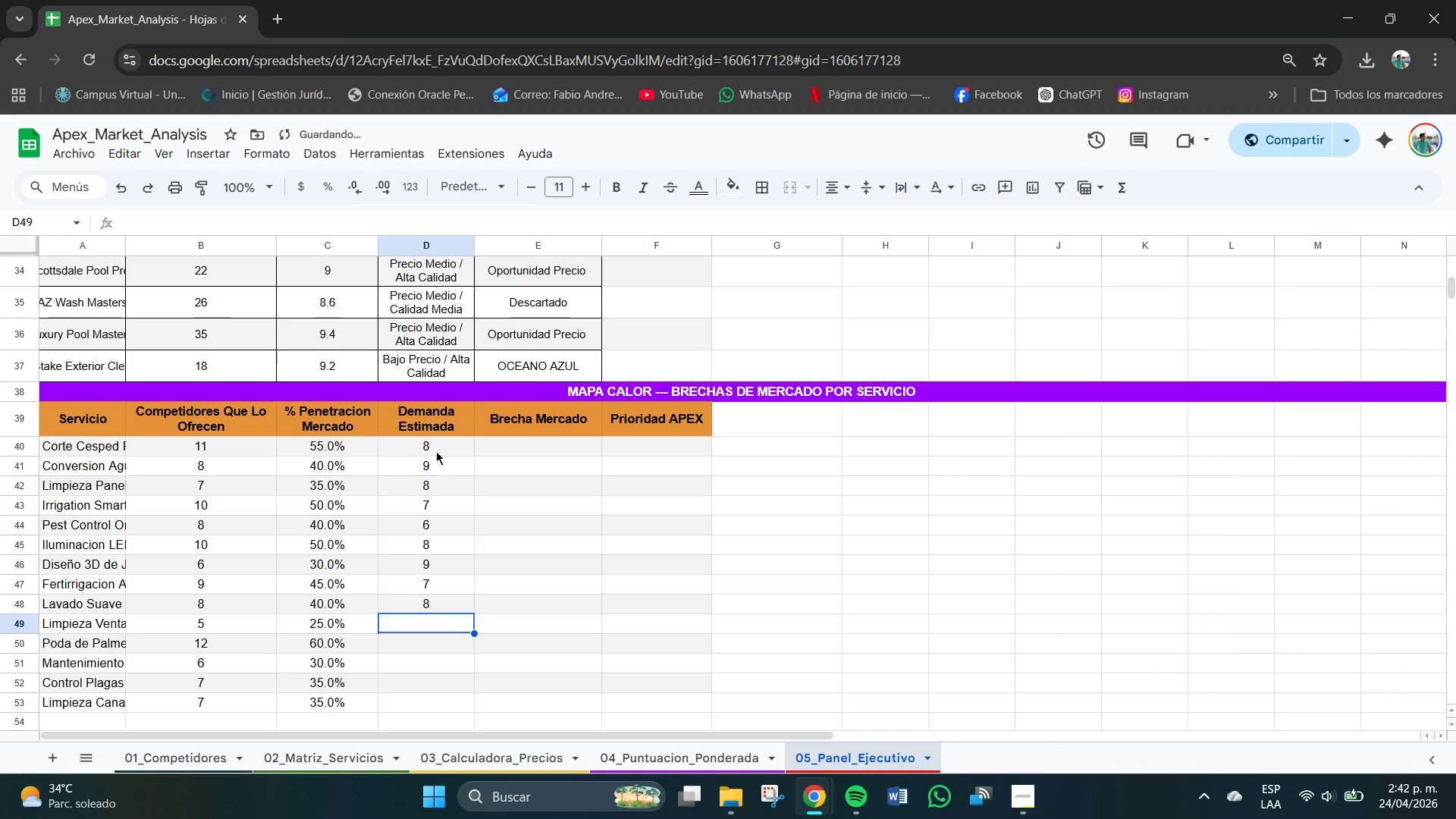 
key(Numpad7)
 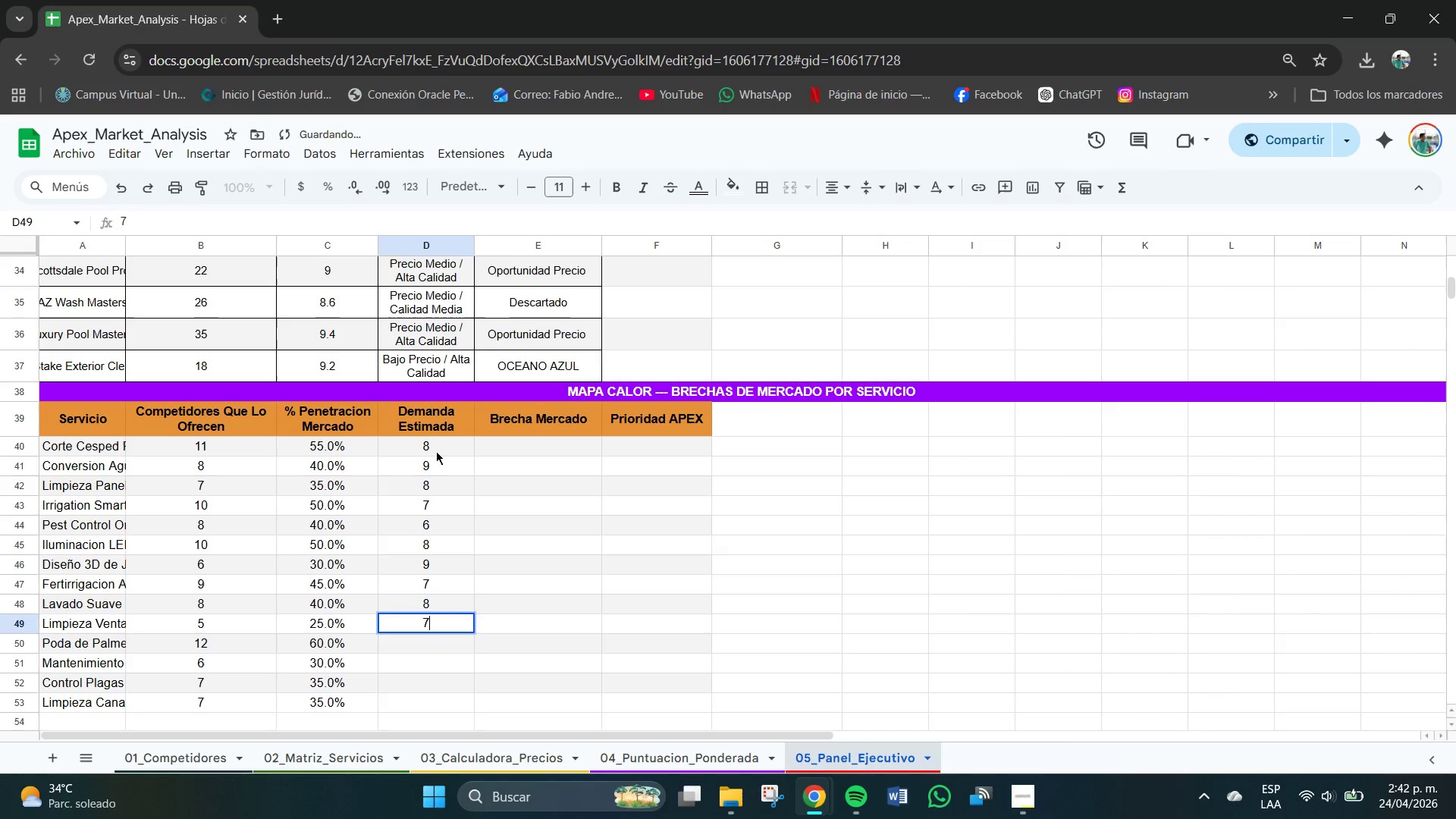 
key(NumpadEnter)
 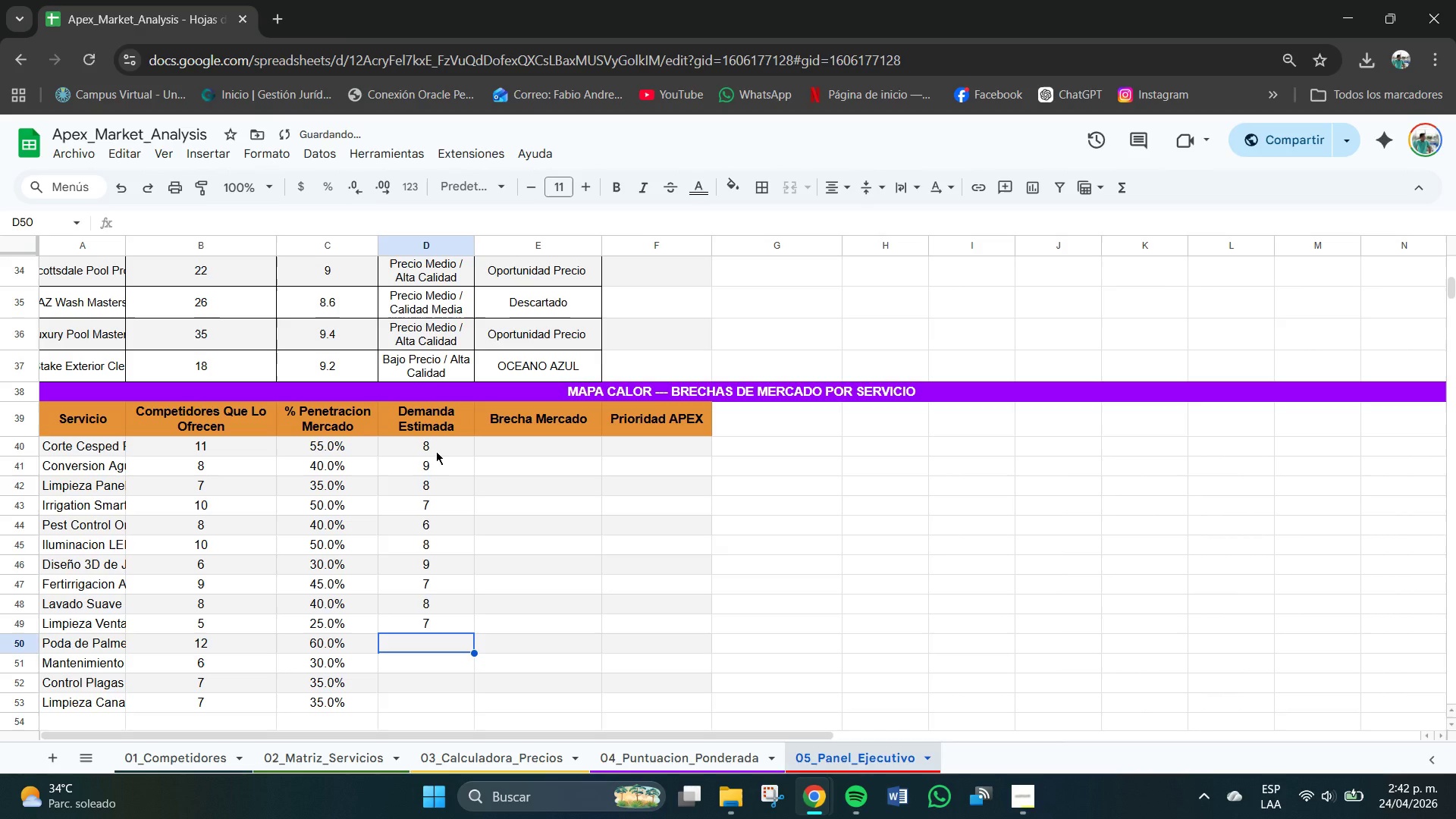 
key(Numpad6)
 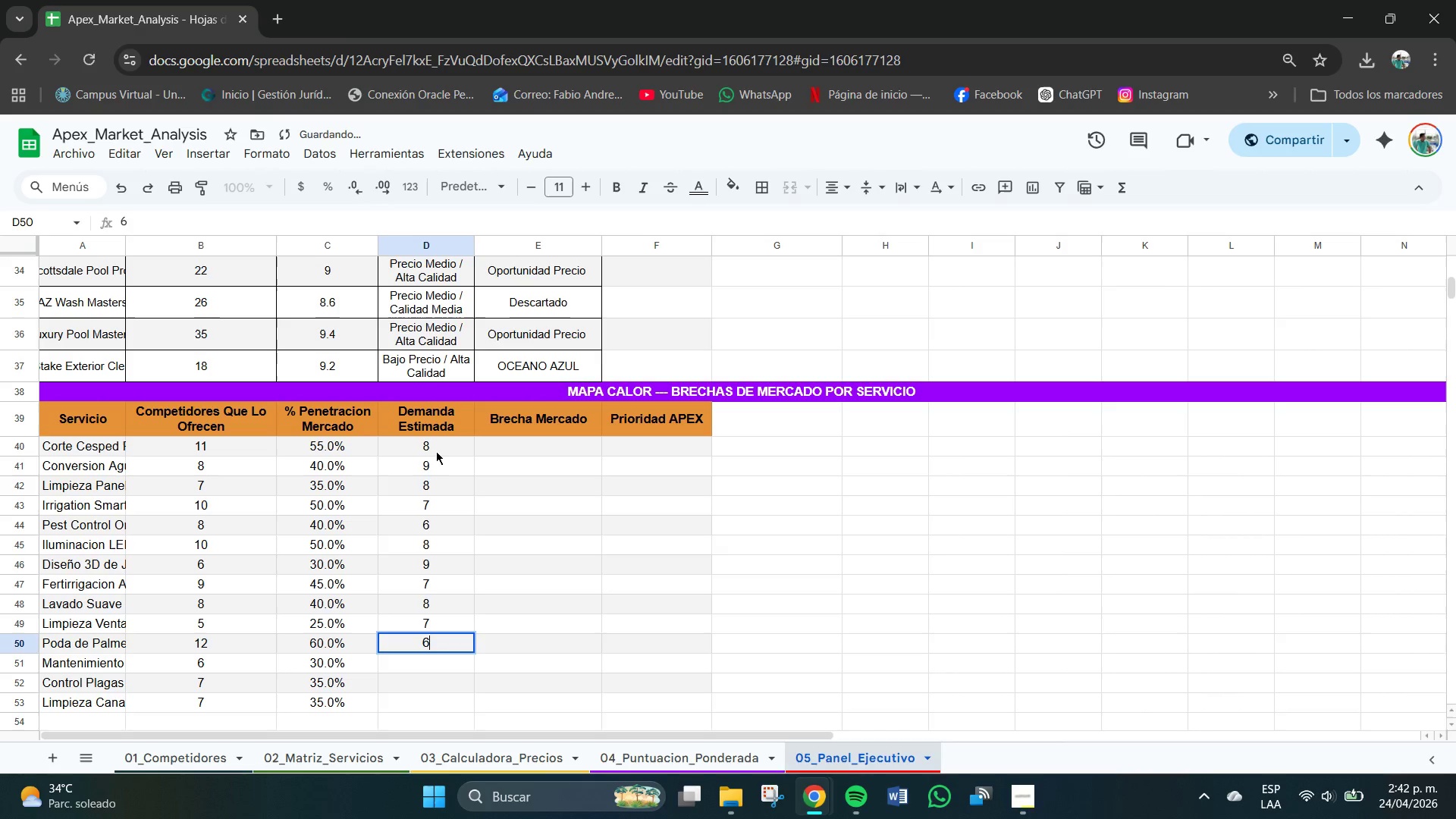 
key(NumpadEnter)
 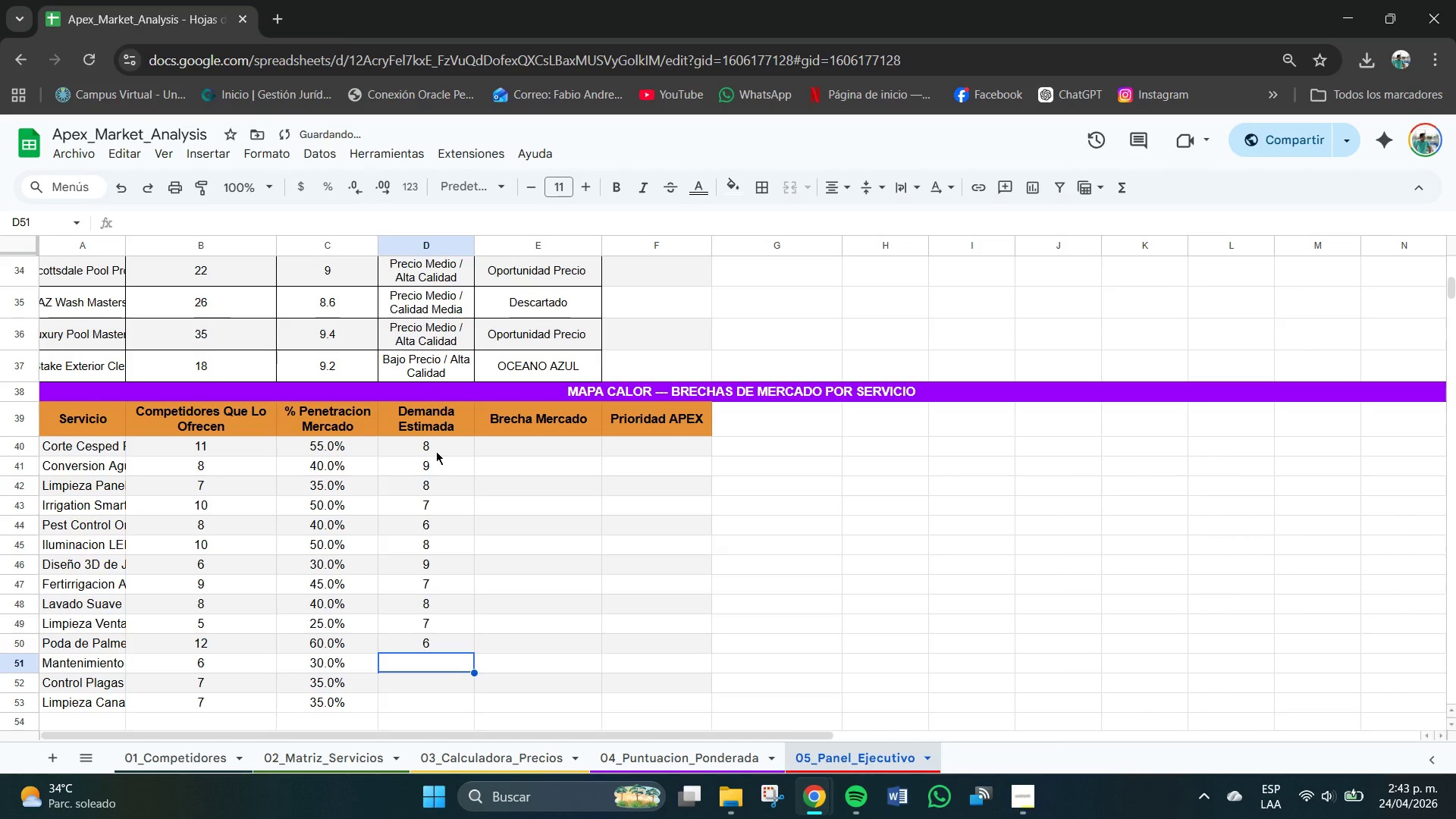 
key(Numpad9)
 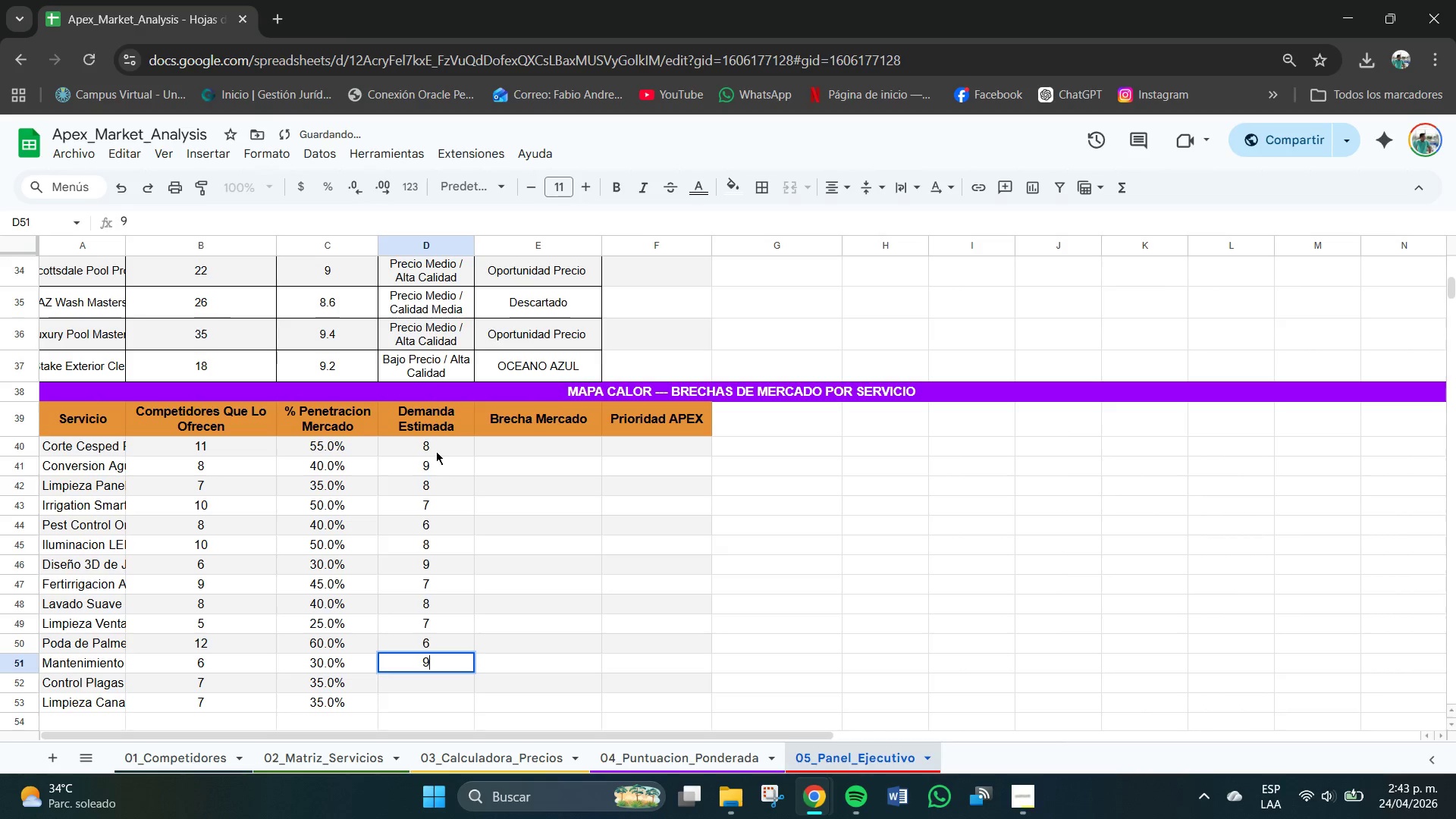 
key(NumpadEnter)
 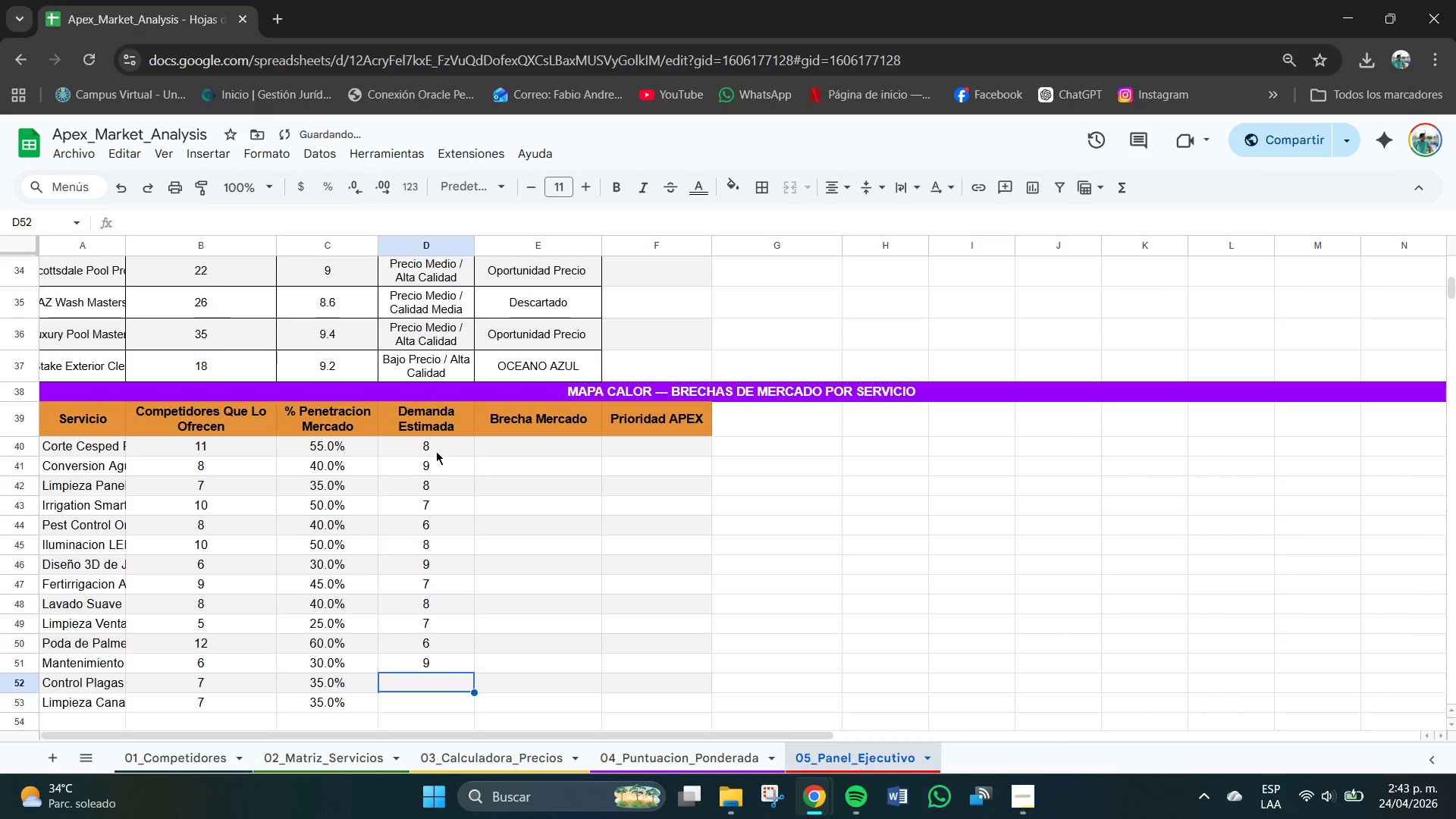 
key(Numpad6)
 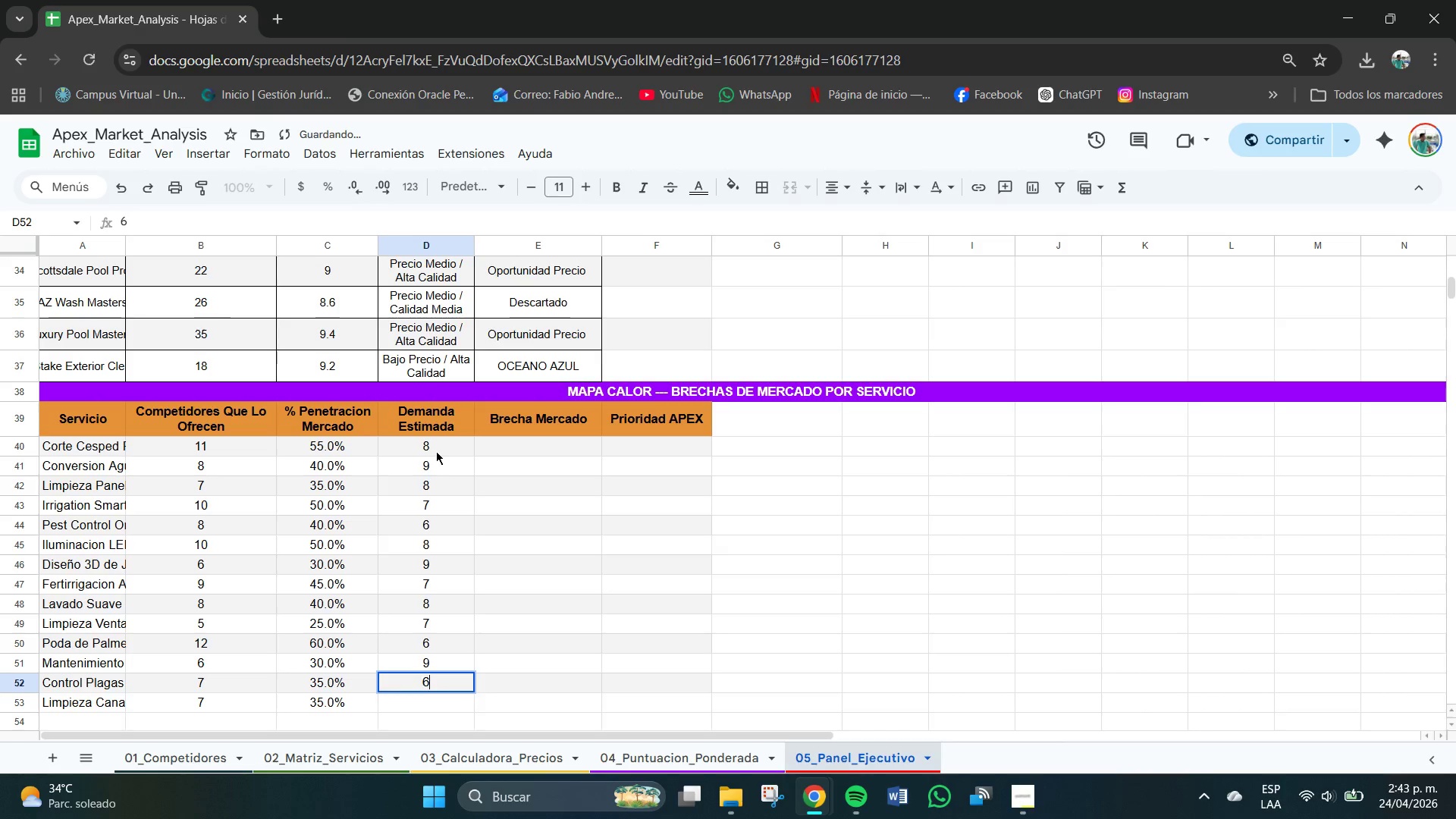 
key(NumpadEnter)
 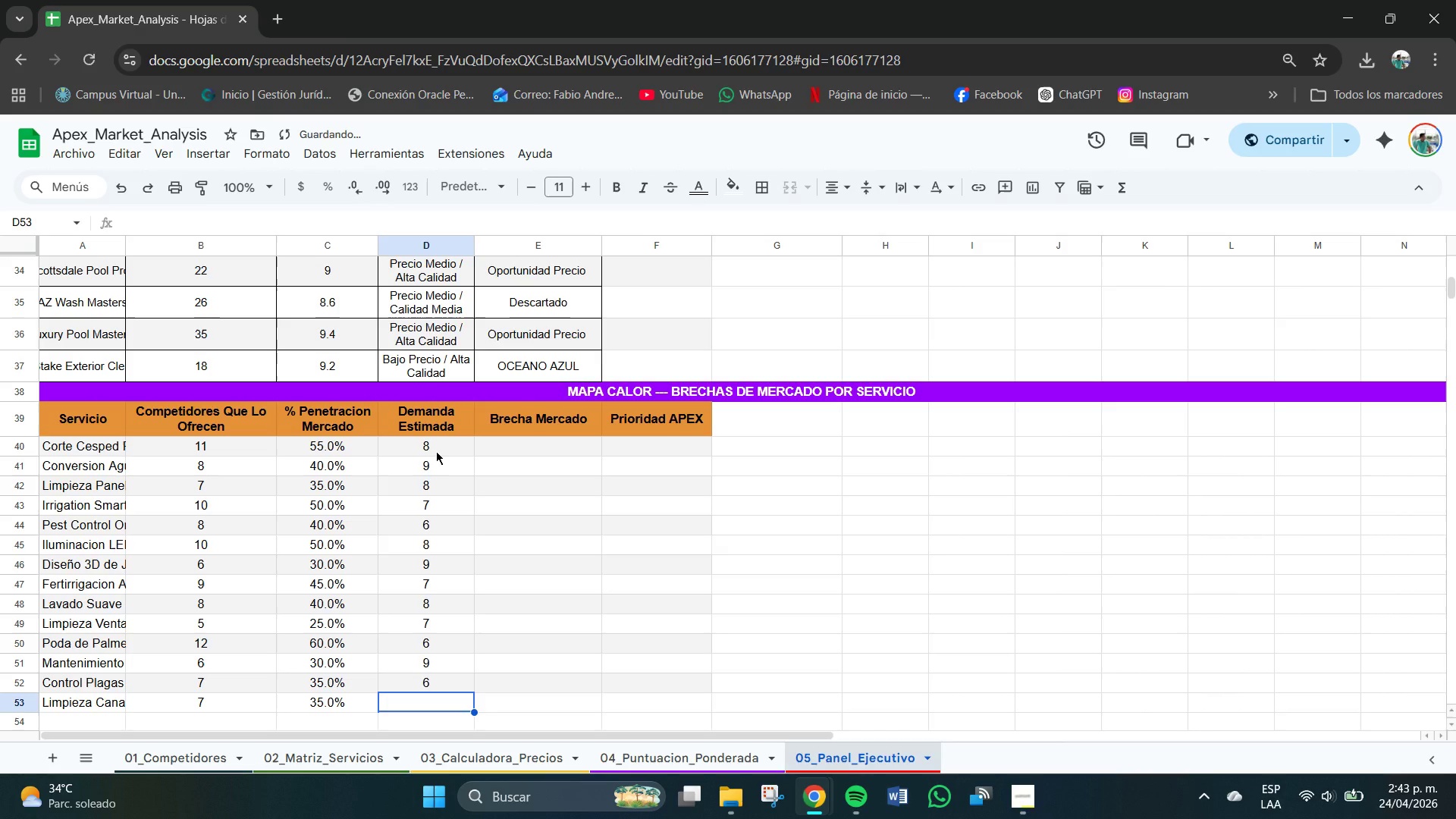 
key(Numpad7)
 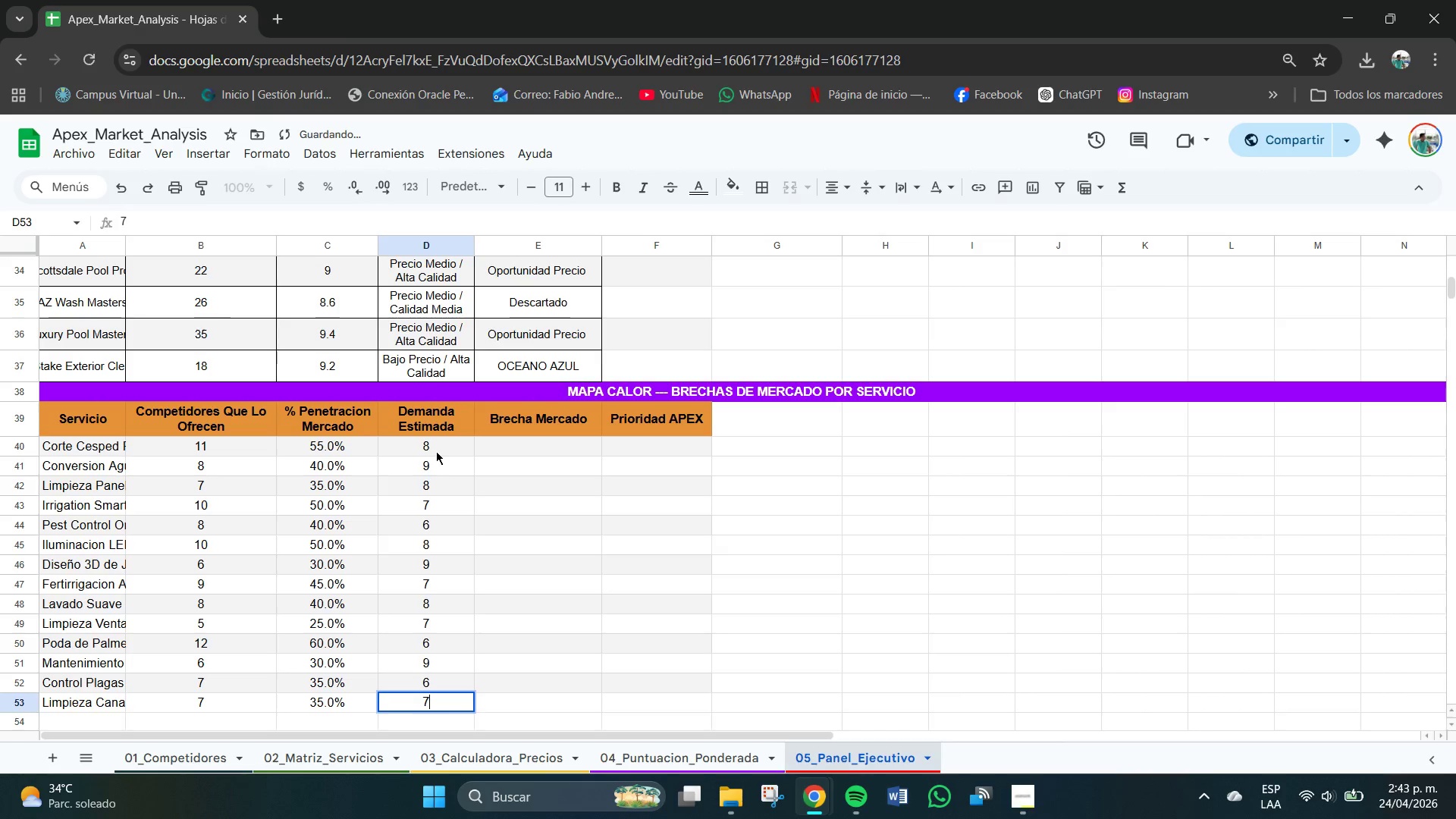 
key(NumpadEnter)
 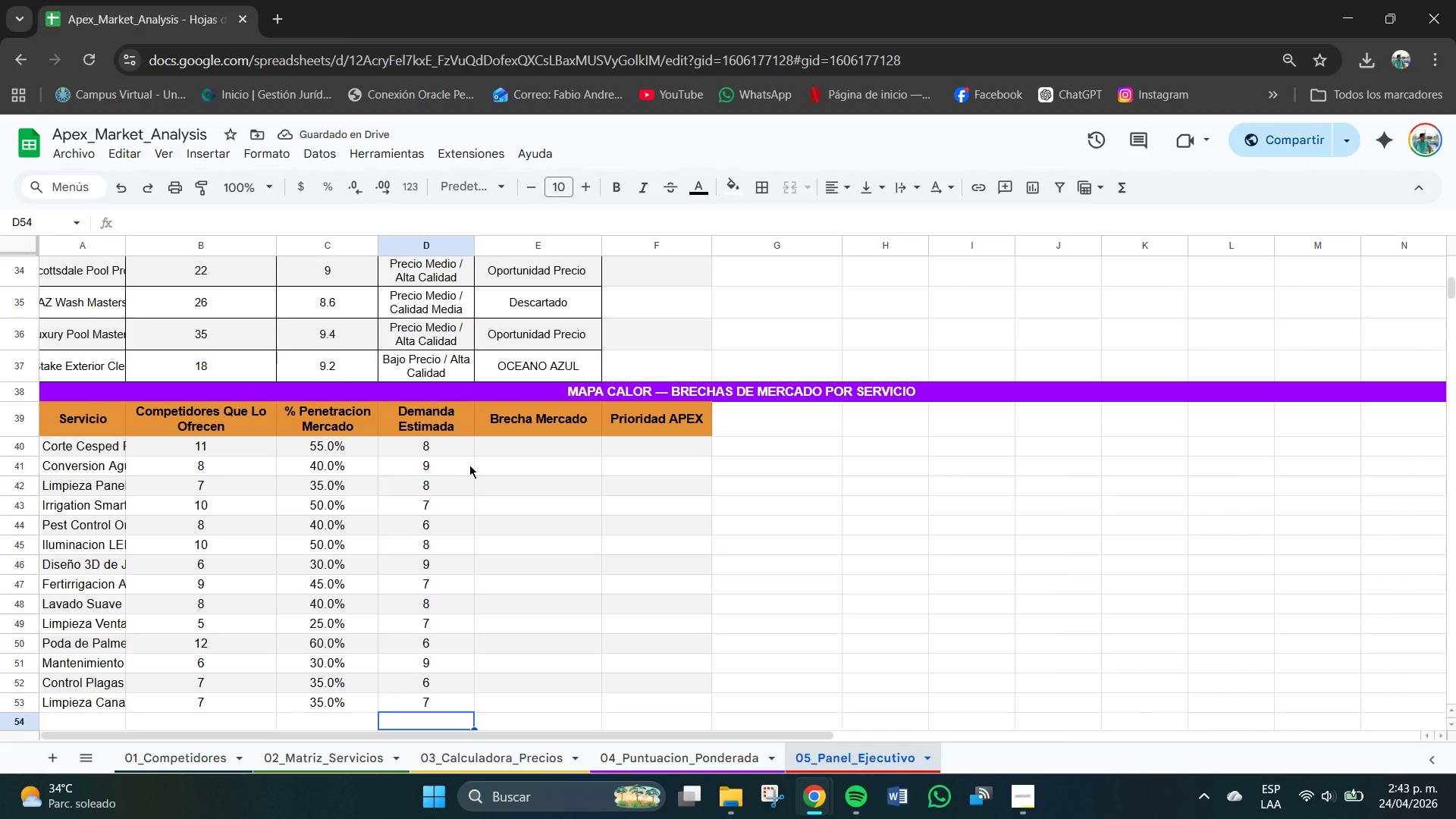 
type()20-B49)
key(Backspace)
type(0)
 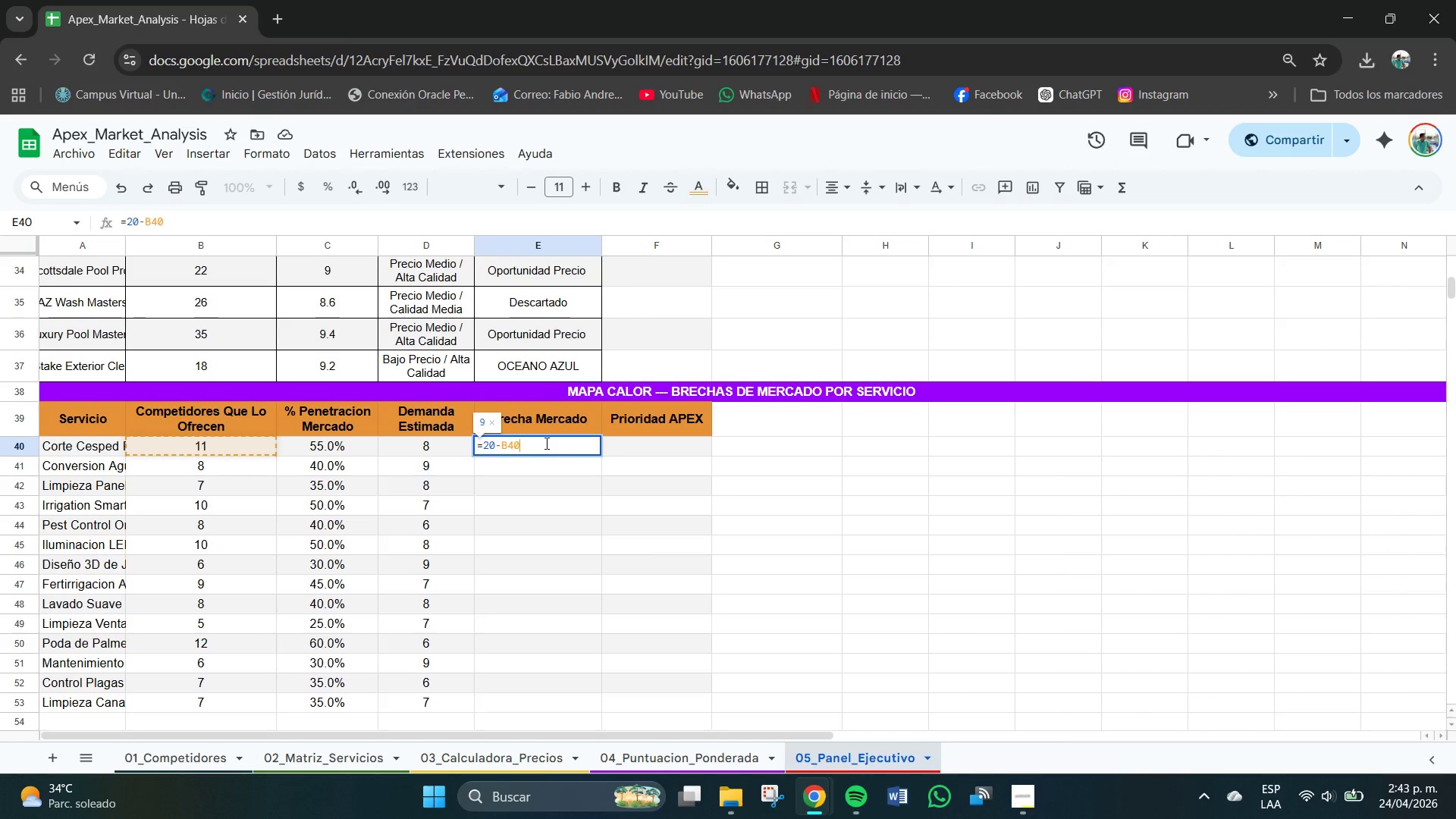 
key(Enter)
 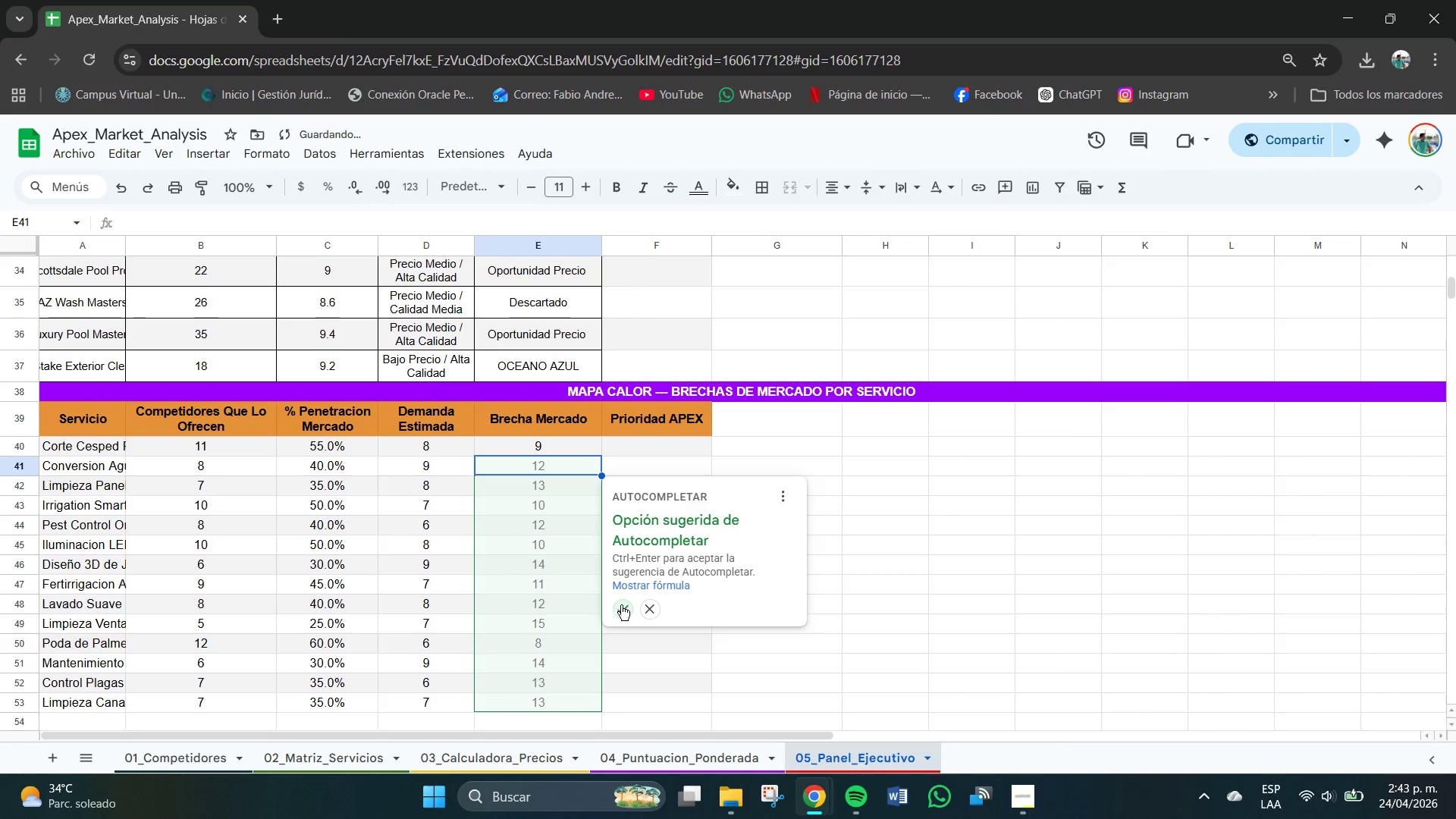 
left_click([620, 601])
 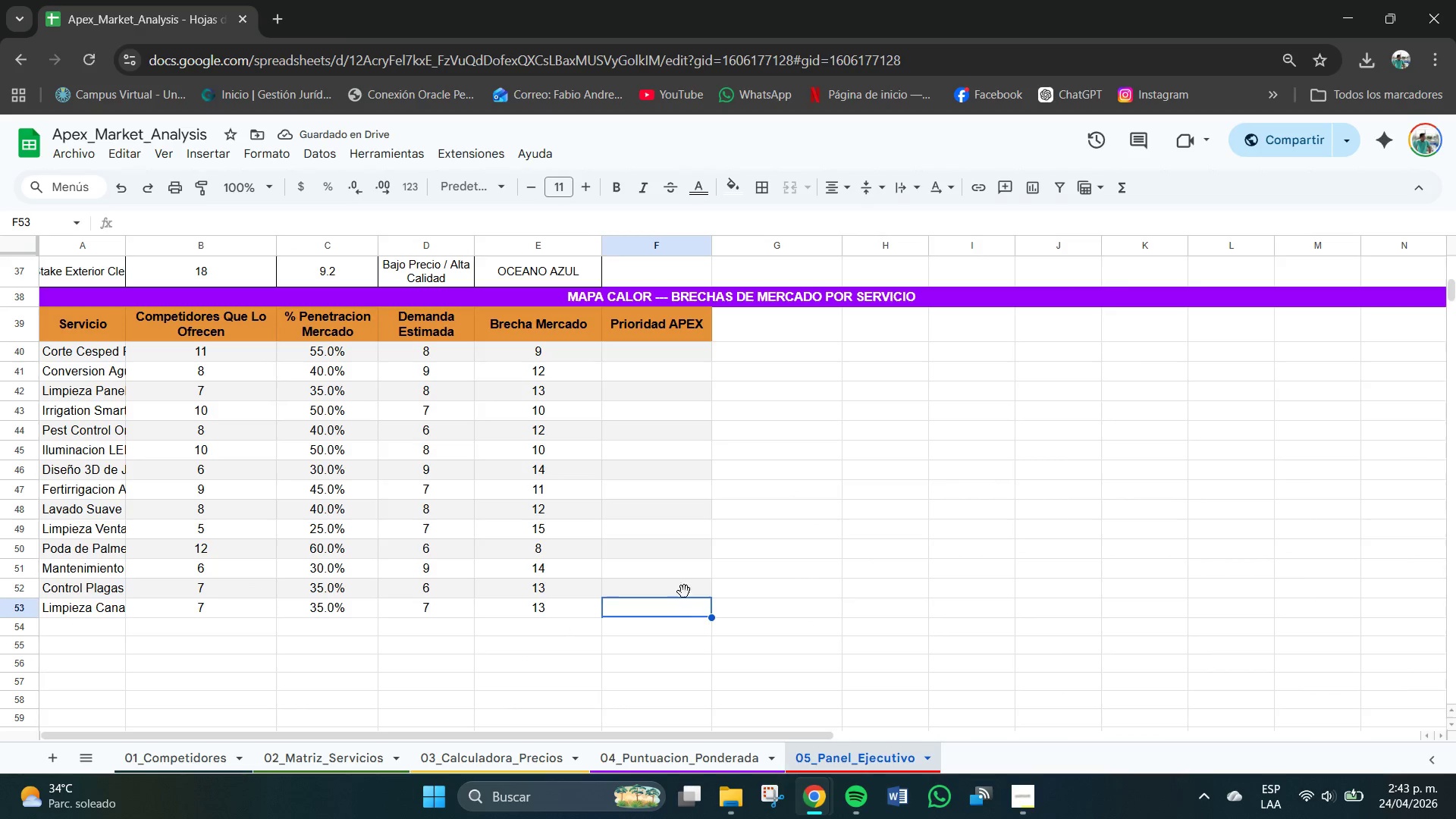 
scroll: coordinate [622, 606], scroll_direction: down, amount: 1.0
 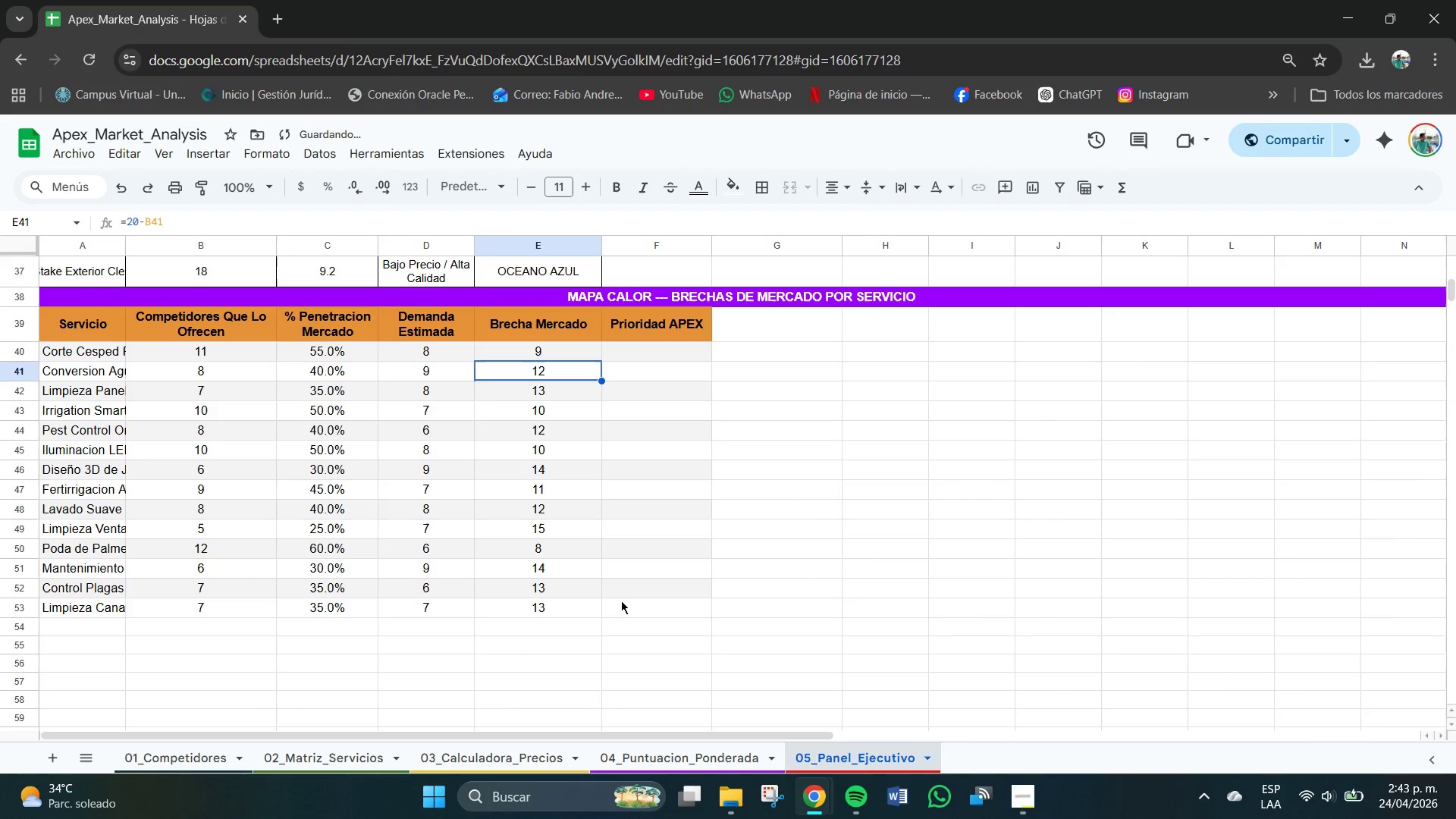 
left_click([641, 349])
 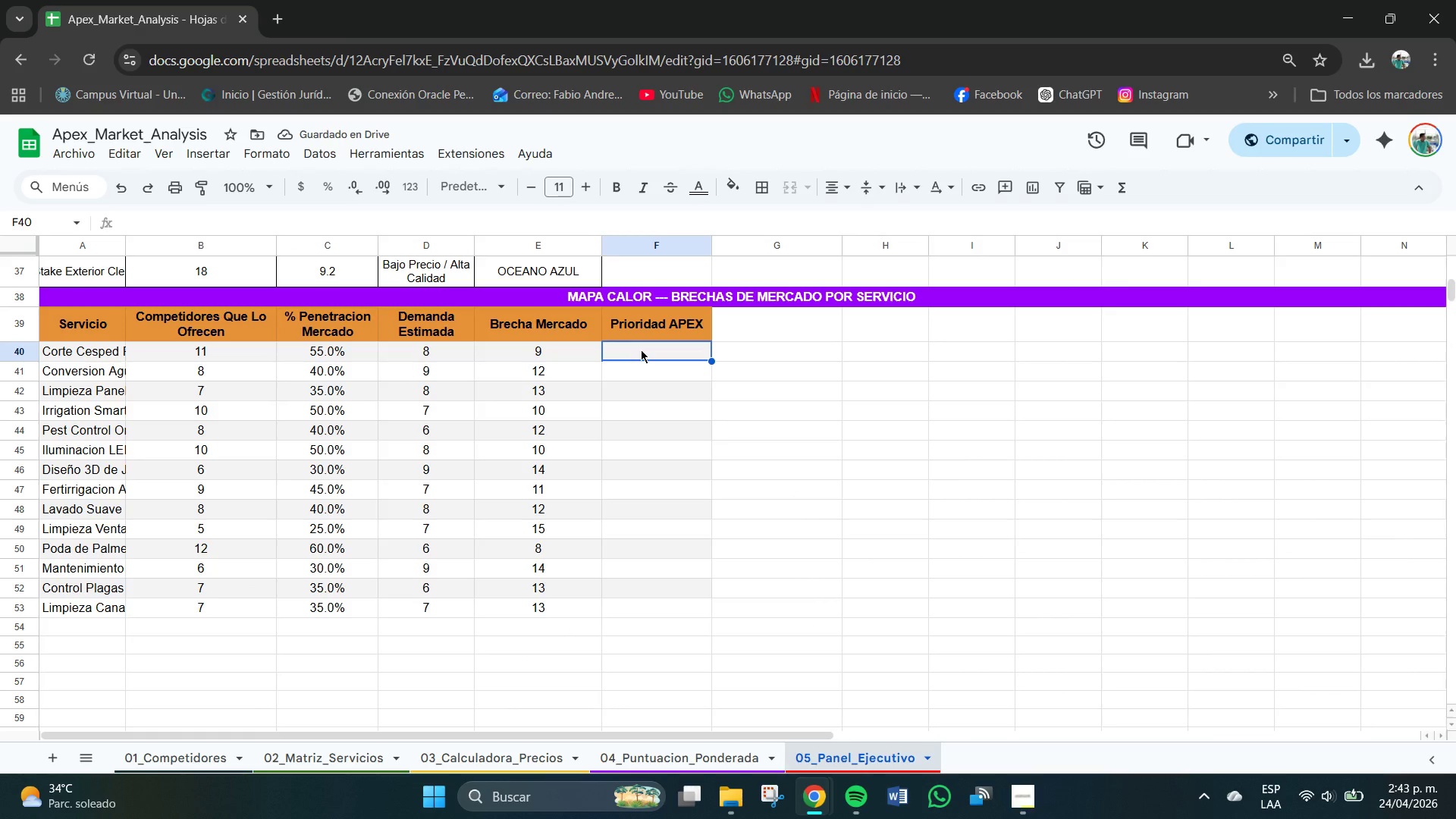 
left_click([641, 350])
 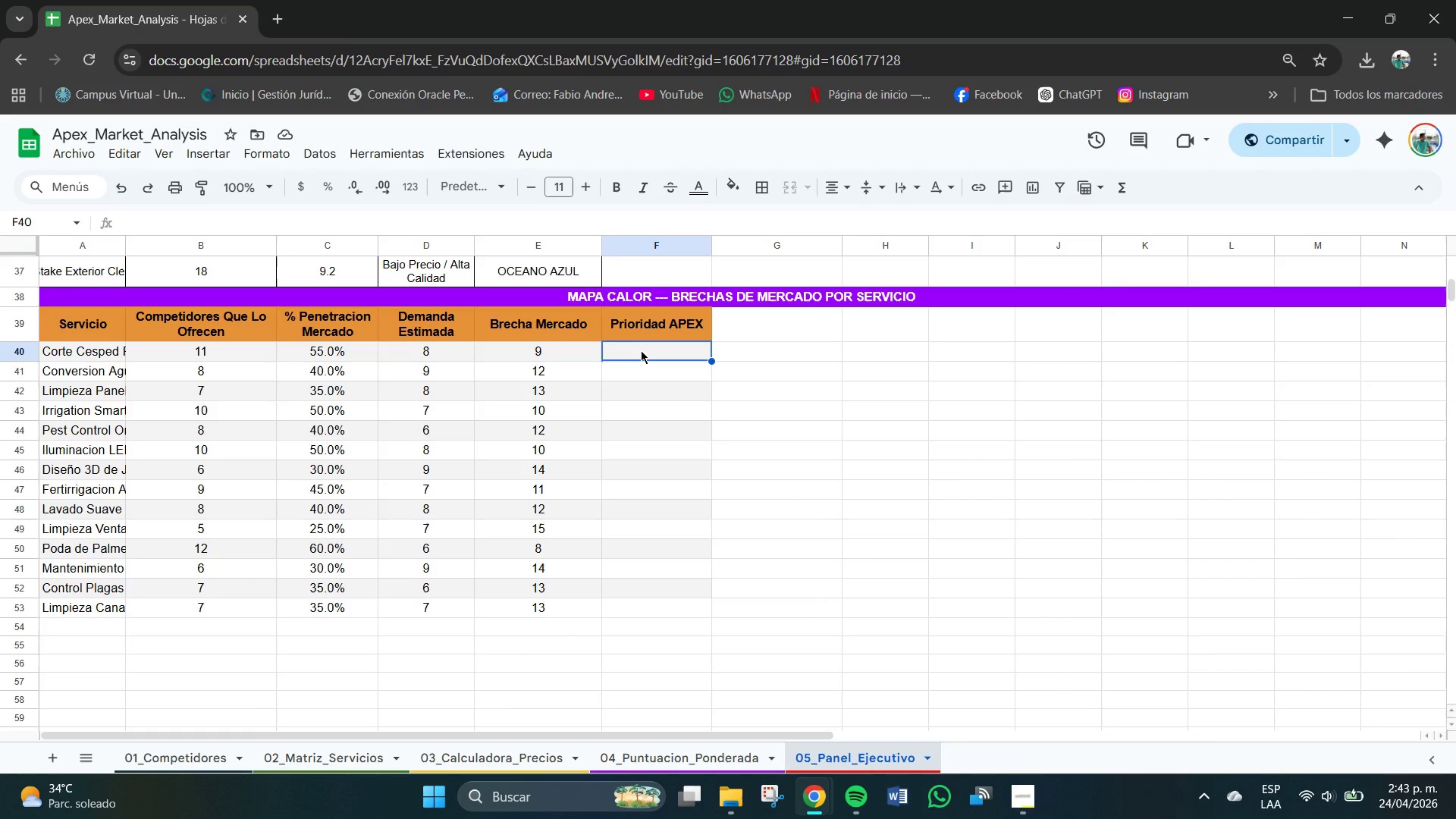 
key(Meta+V)
 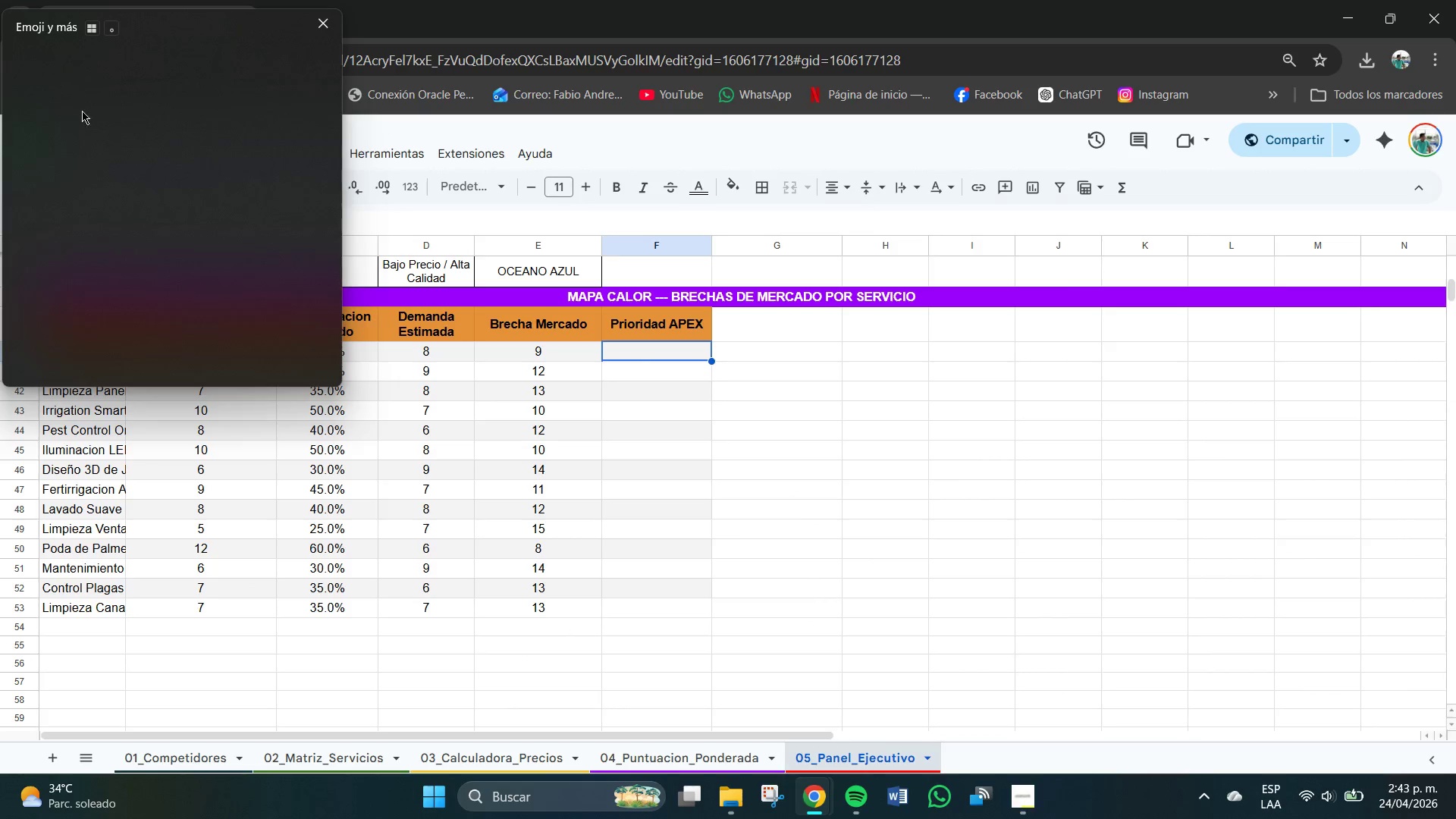 
left_click([110, 116])
 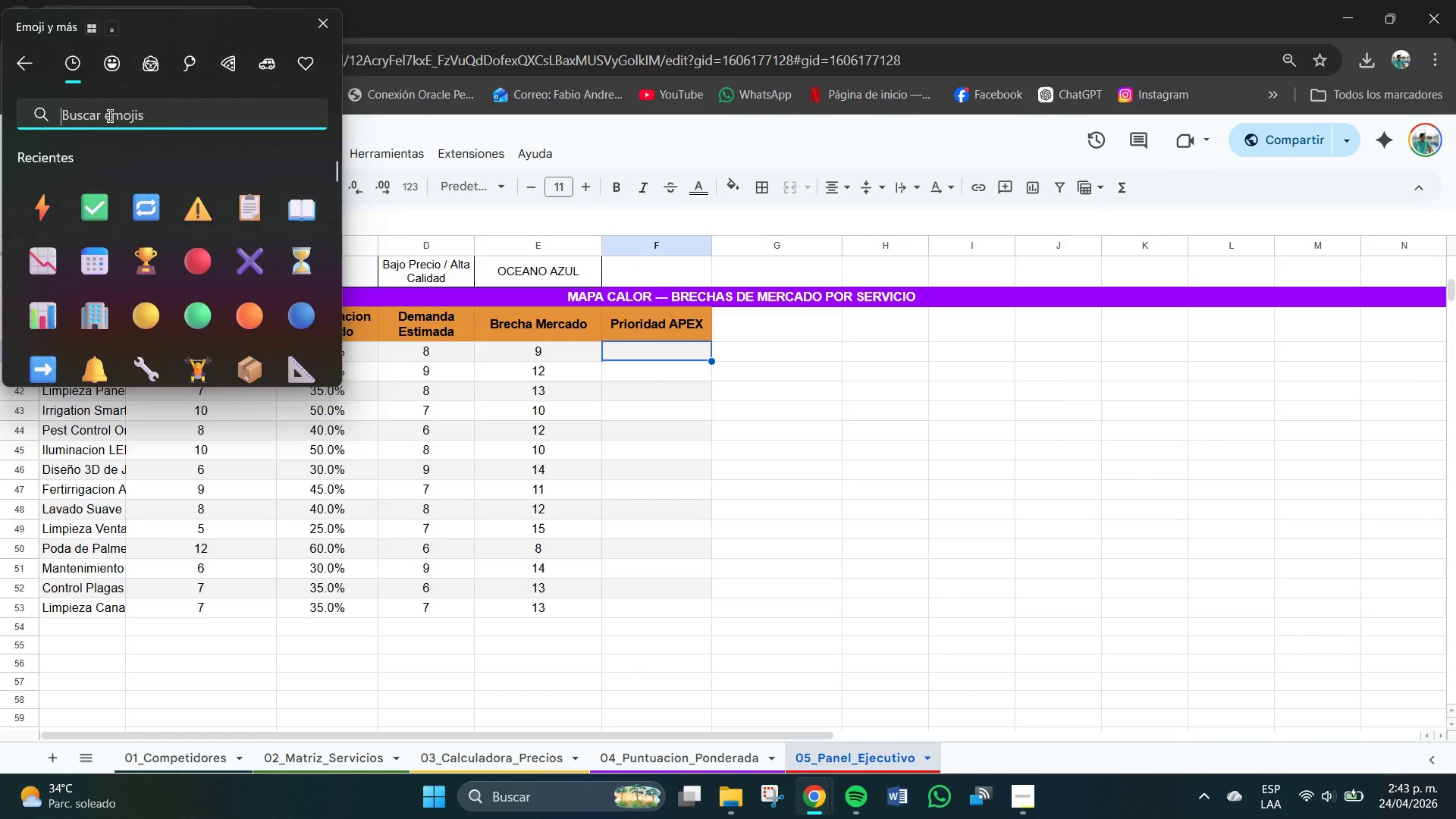 
type(estre)
 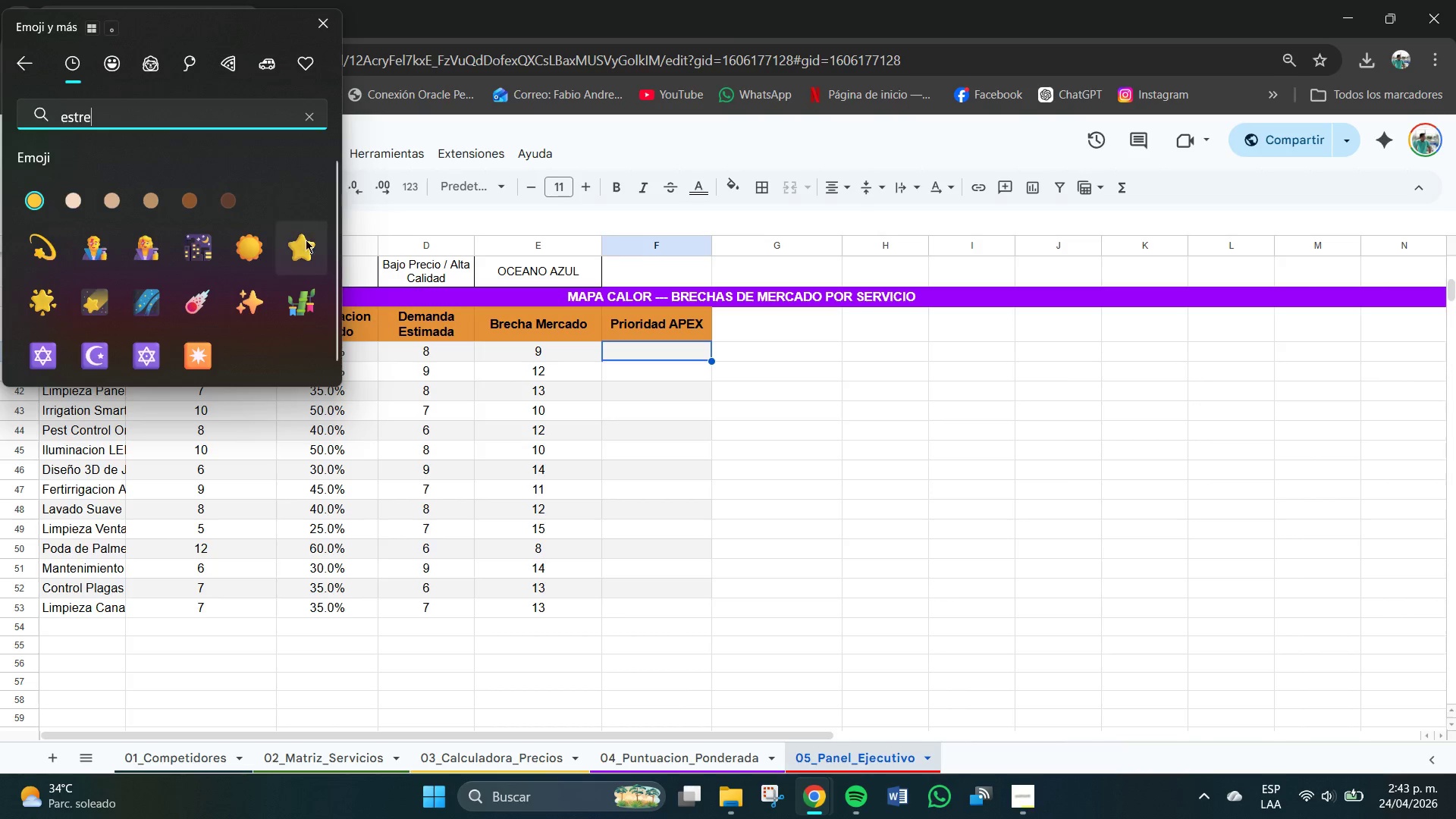 
left_click([310, 246])
 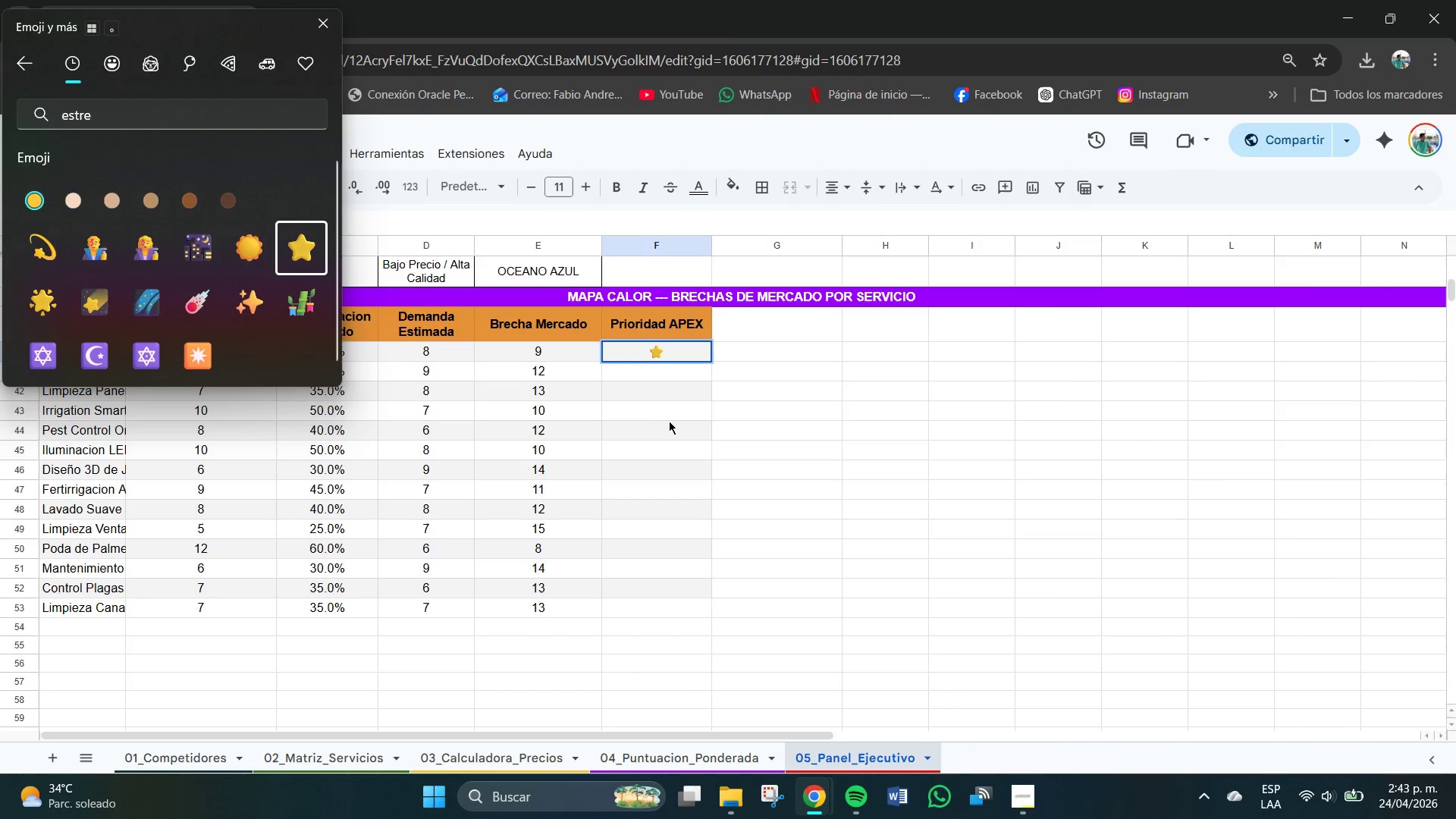 
left_click([676, 401])
 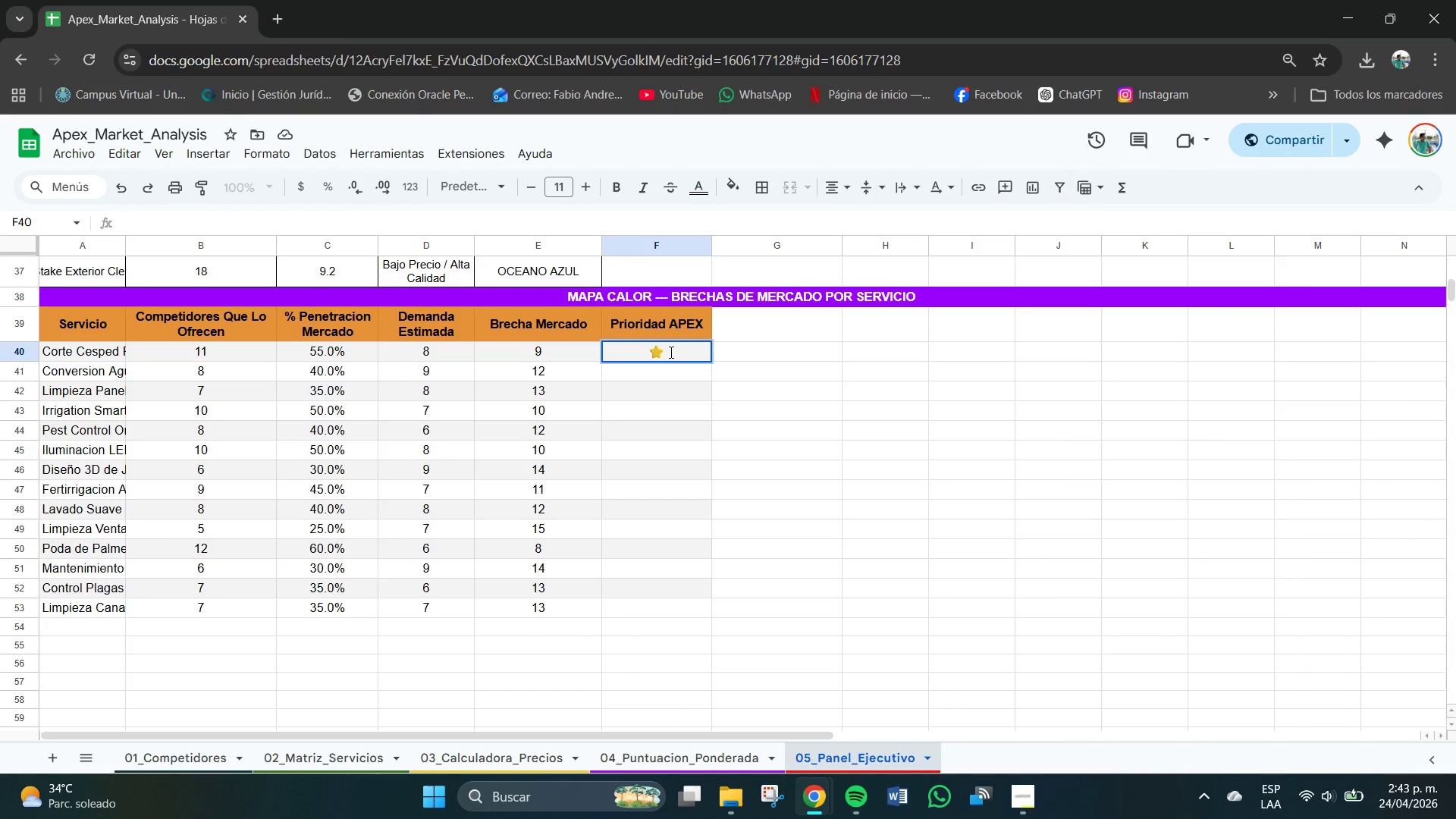 
left_click_drag(start_coordinate=[667, 353], to_coordinate=[653, 353])
 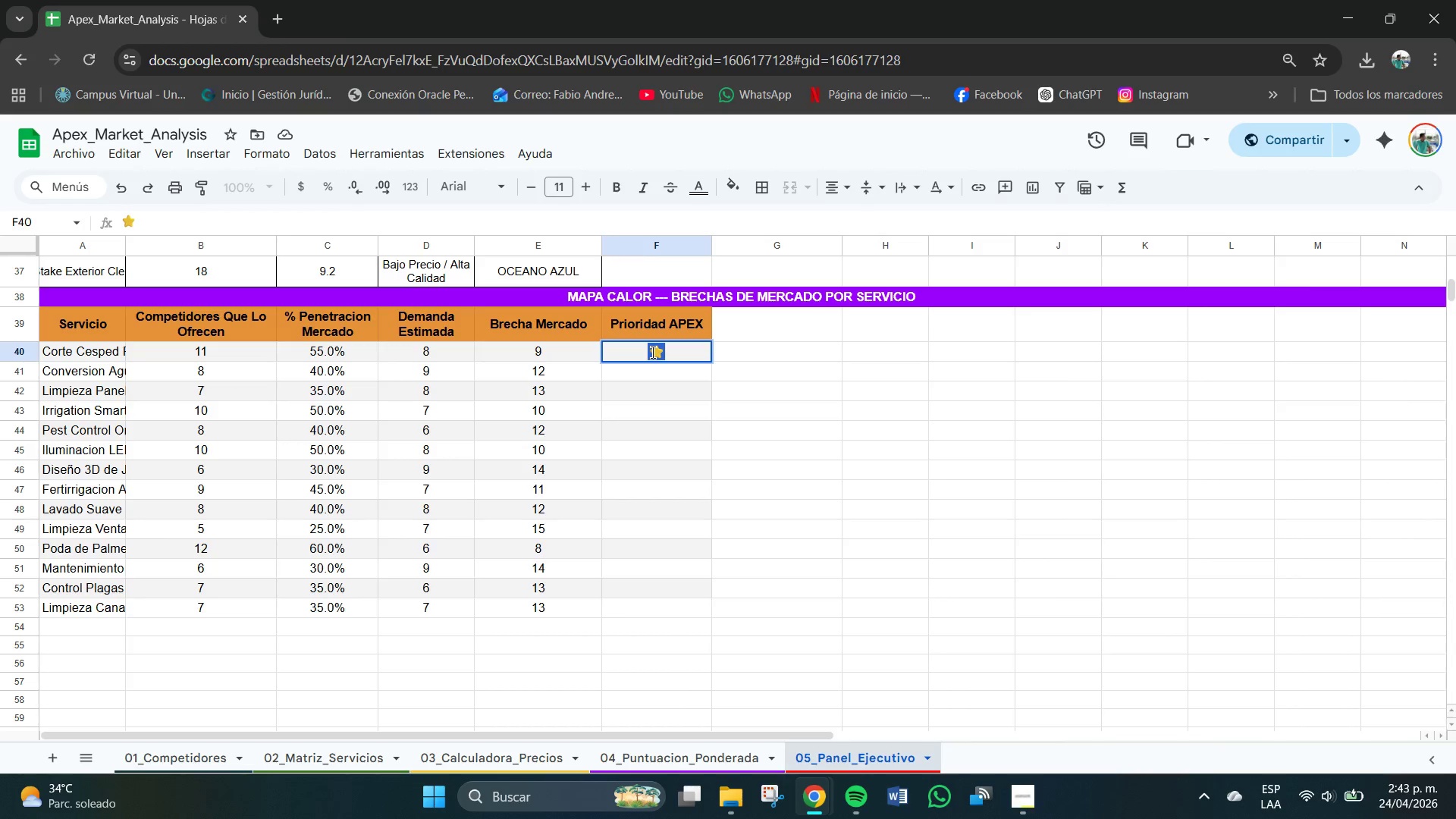 
key(Control+C)
 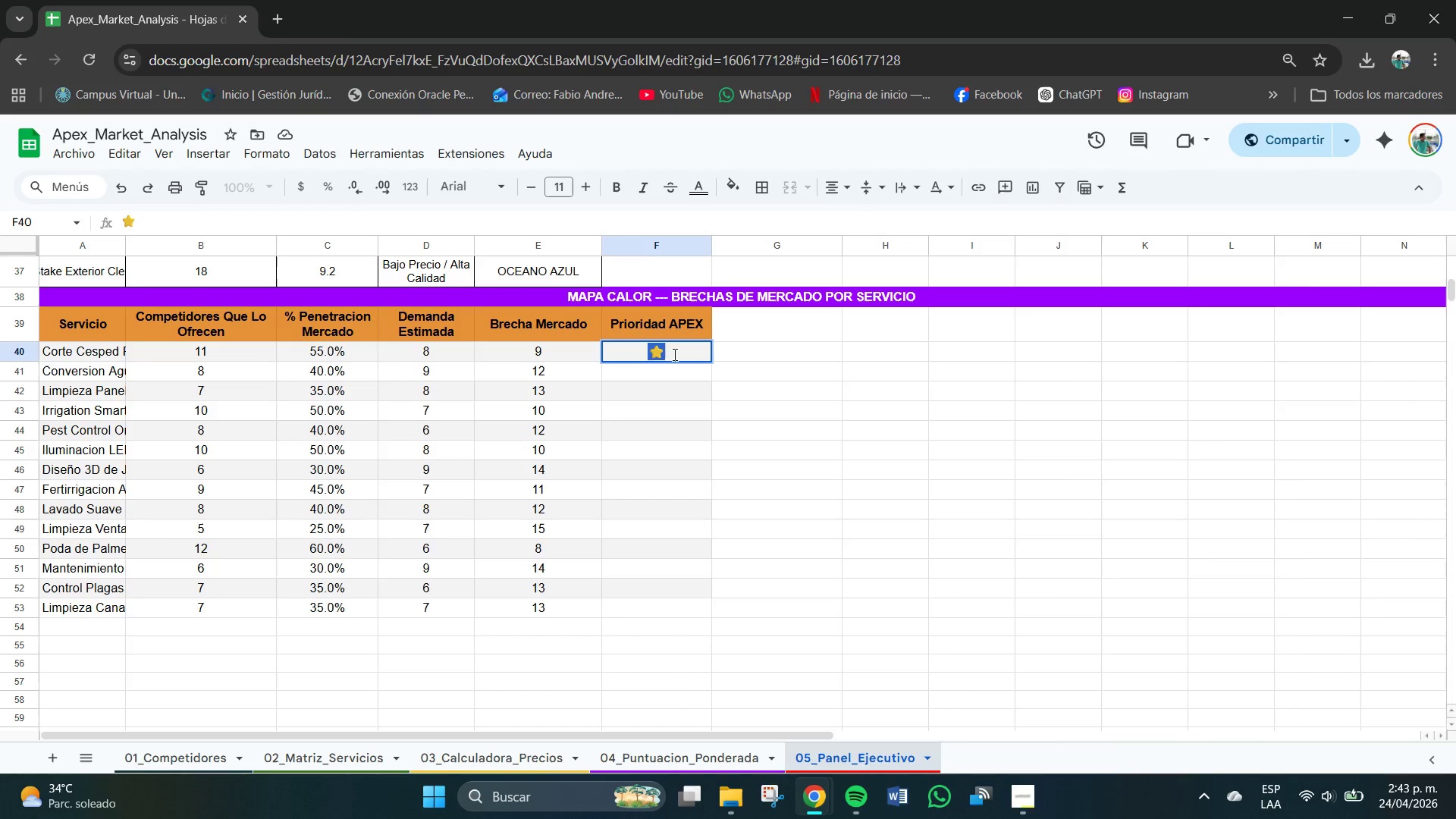 
left_click([676, 355])
 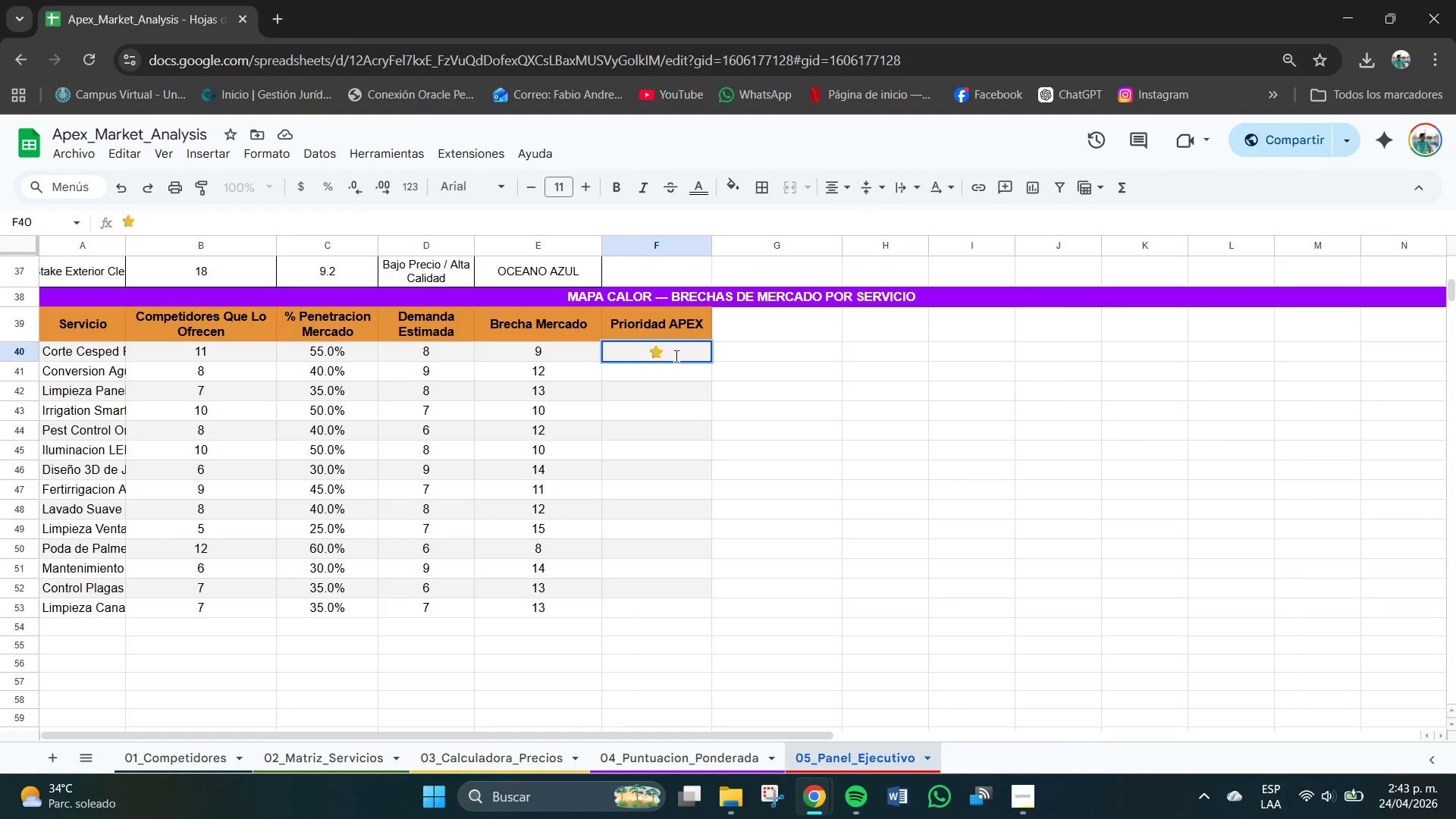 
key(Control+V)
 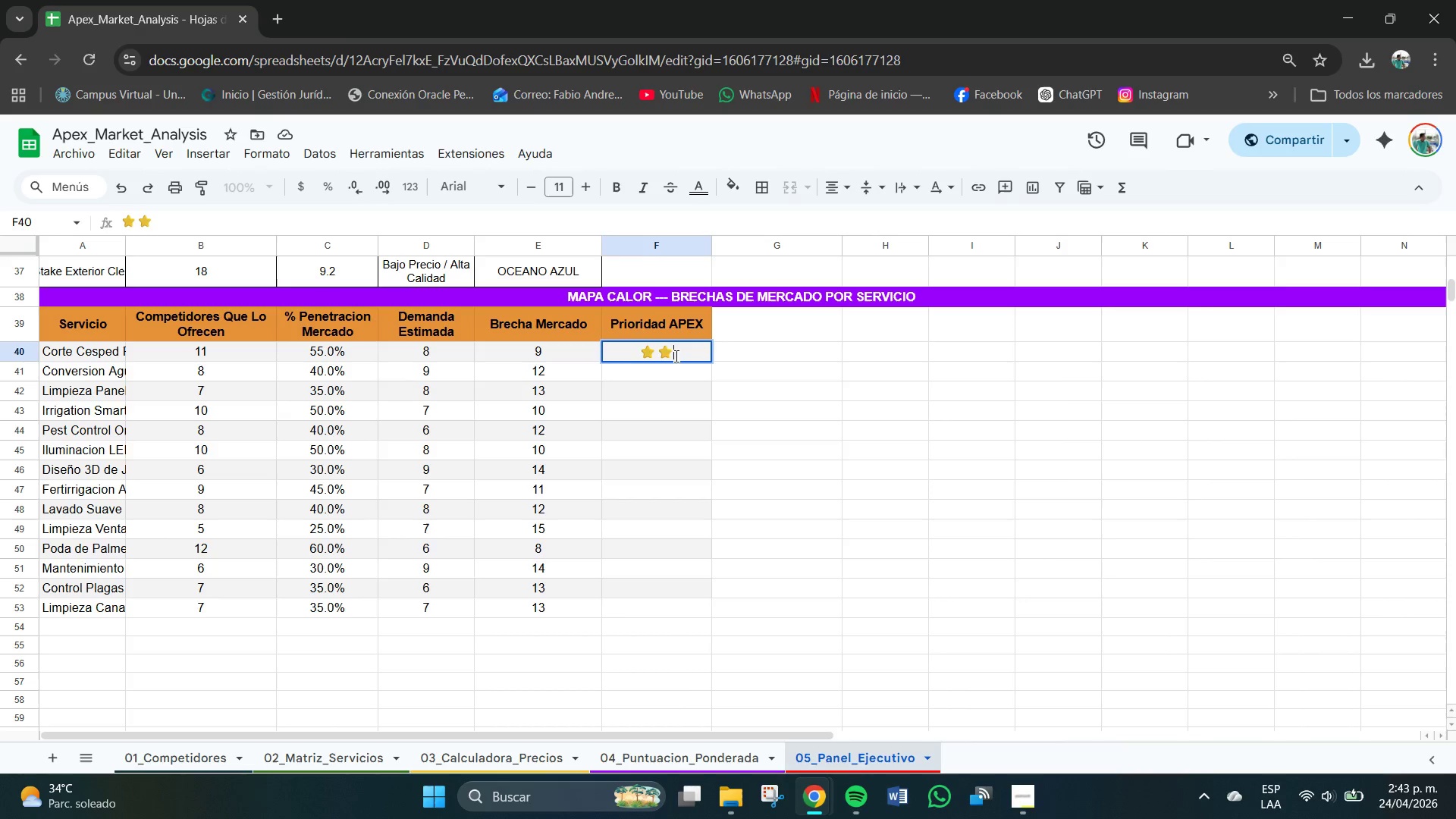 
key(Control+V)
 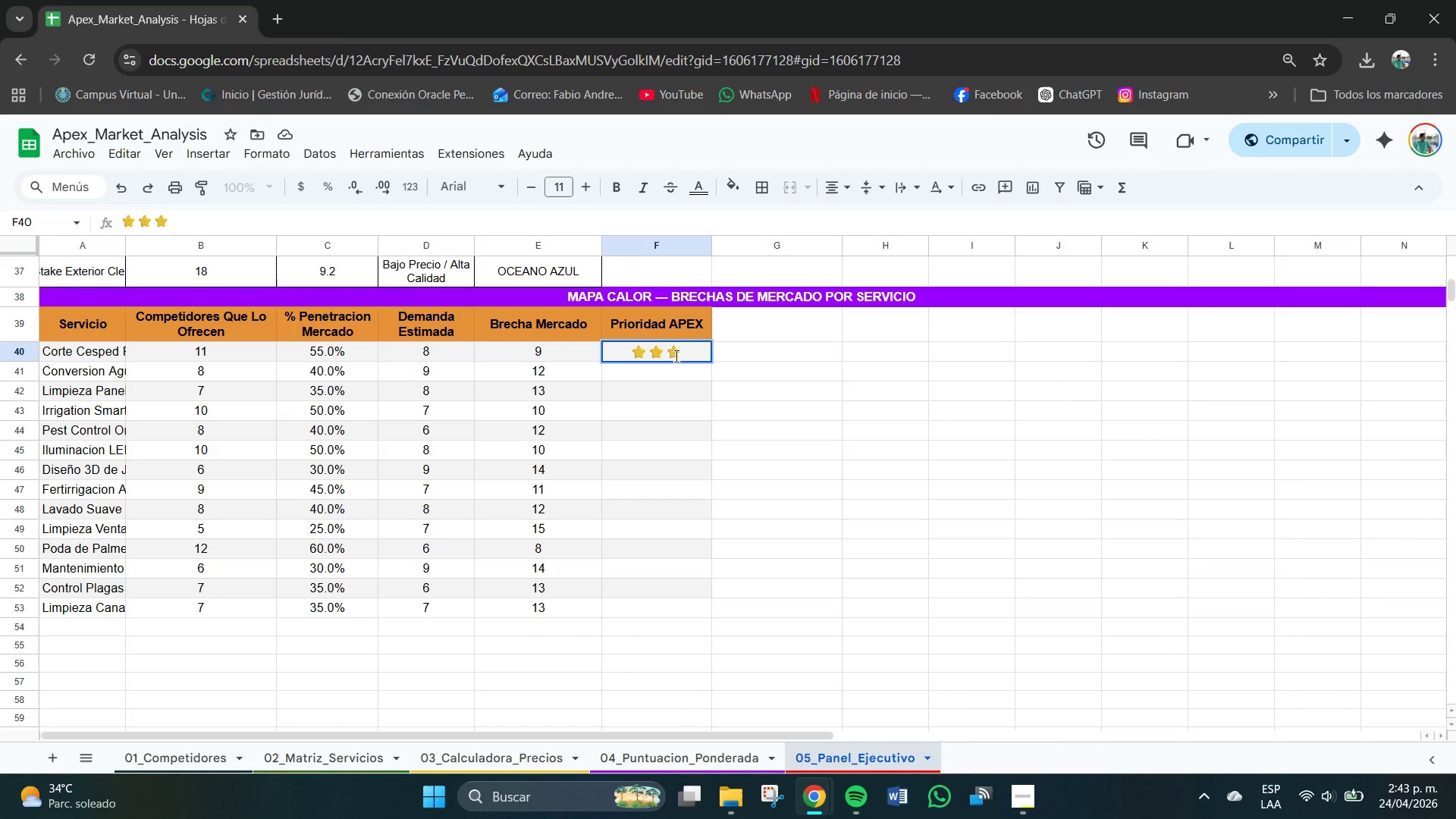 
key(Control+V)
 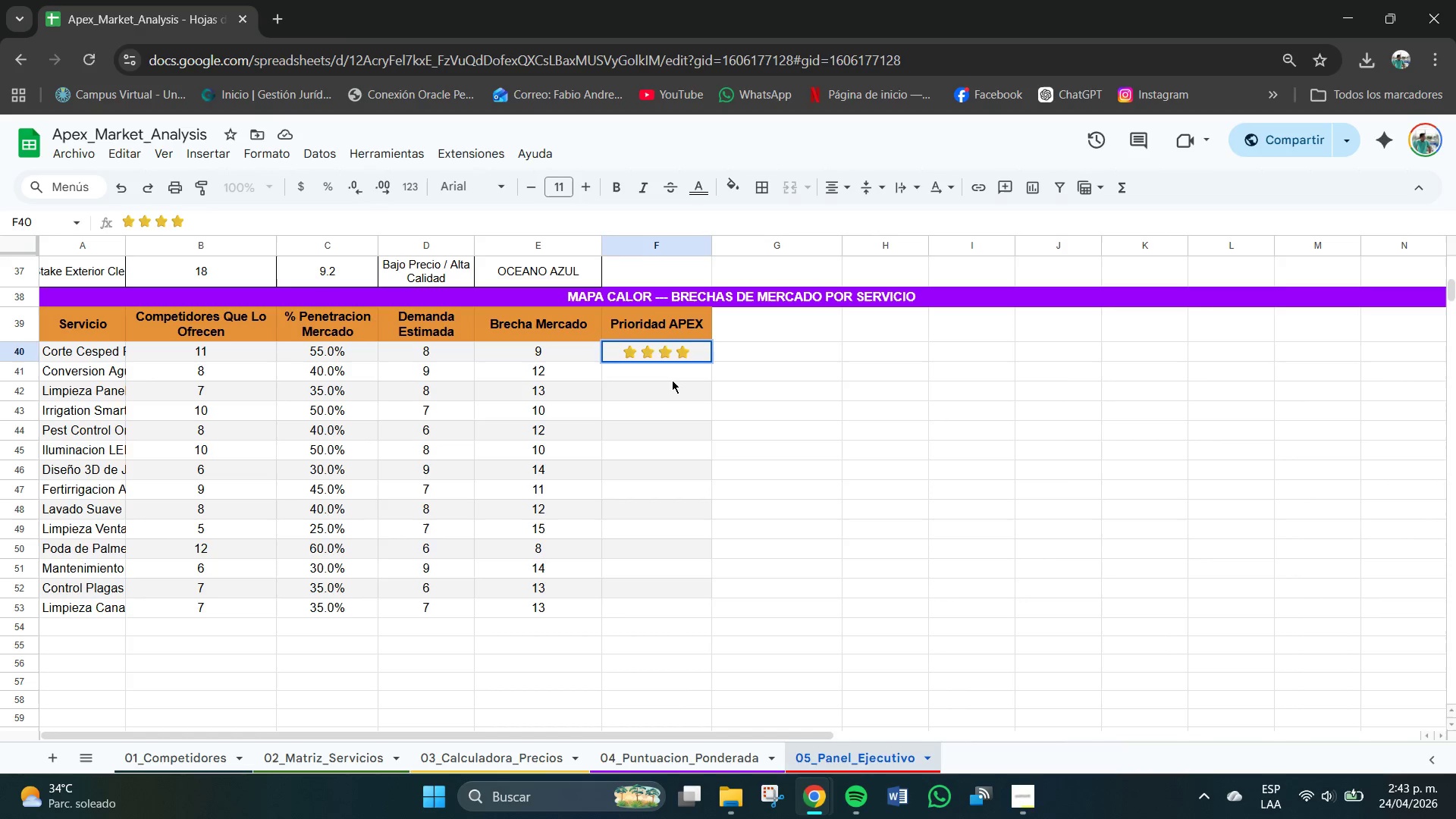 
left_click([669, 380])
 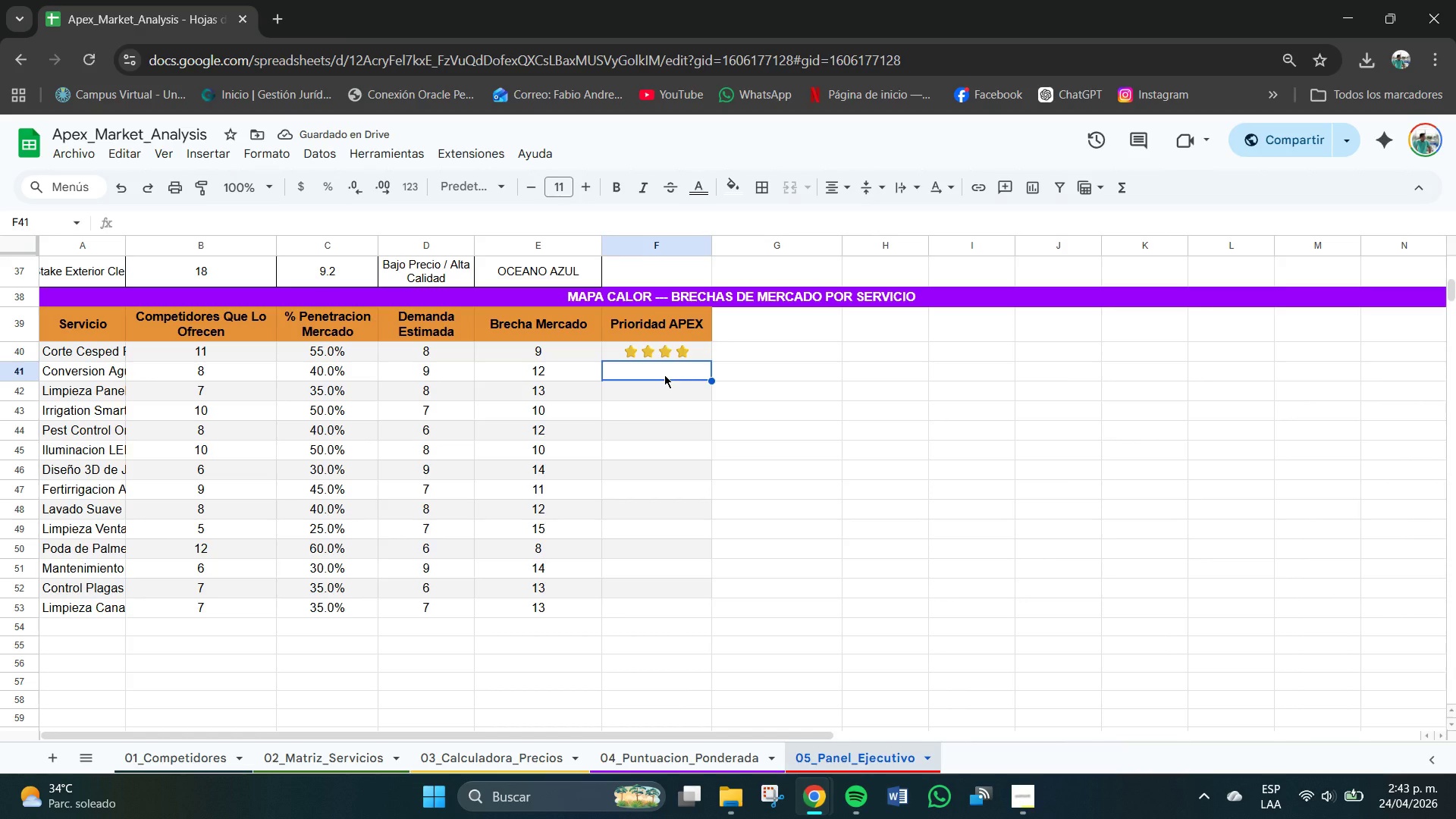 
wait(5.45)
 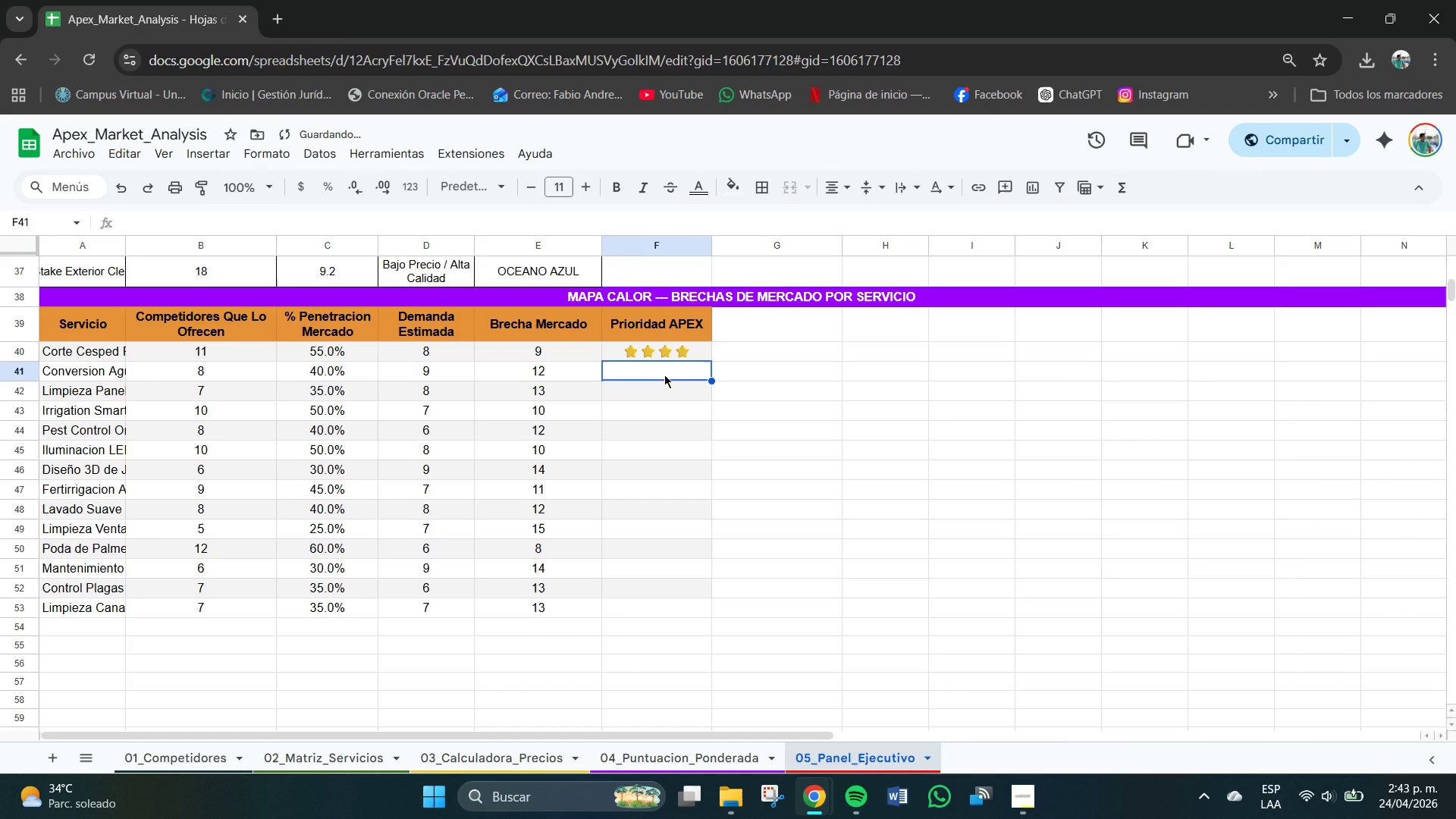 
key(Control+V)
 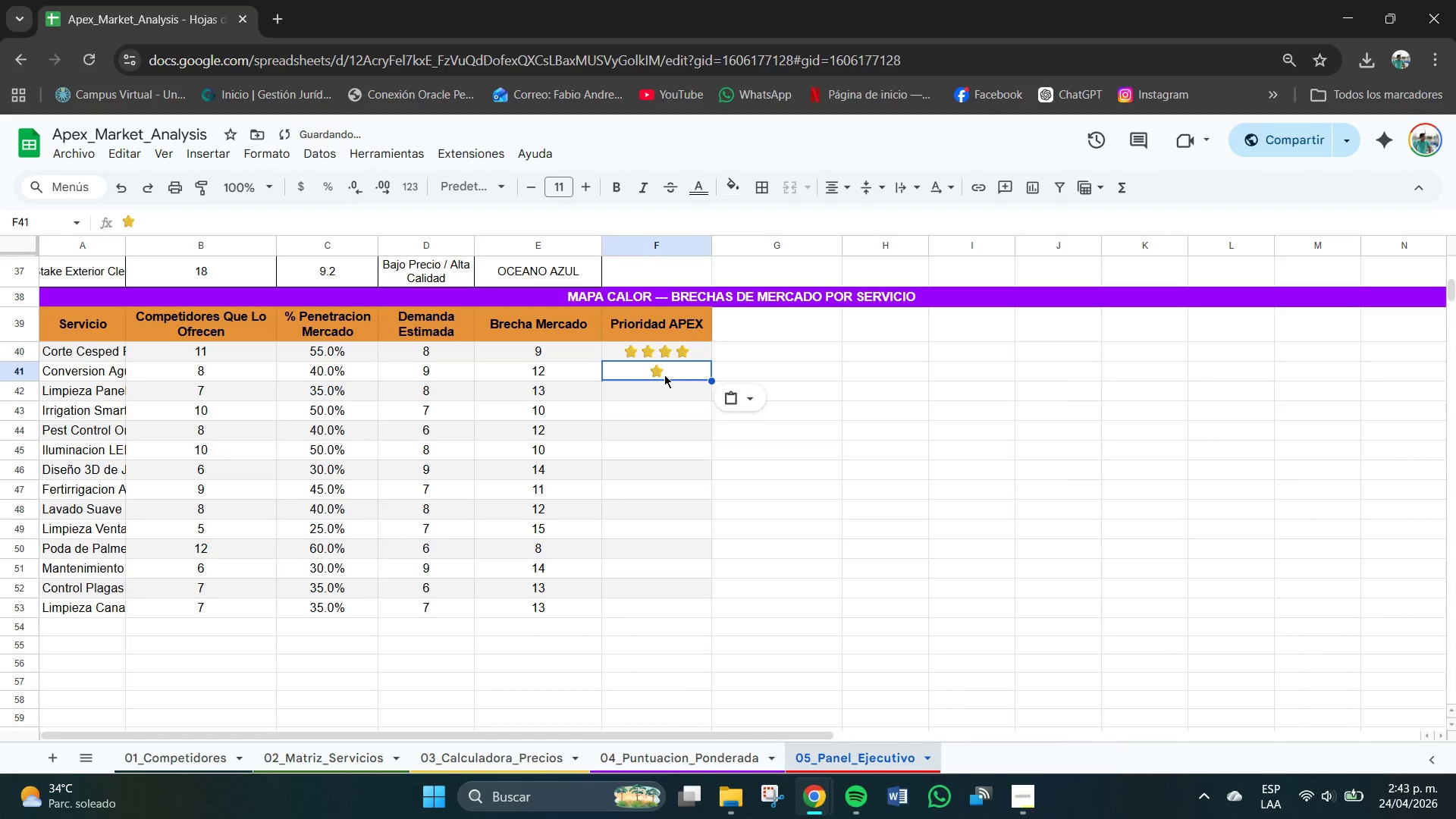 
key(Control+V)
 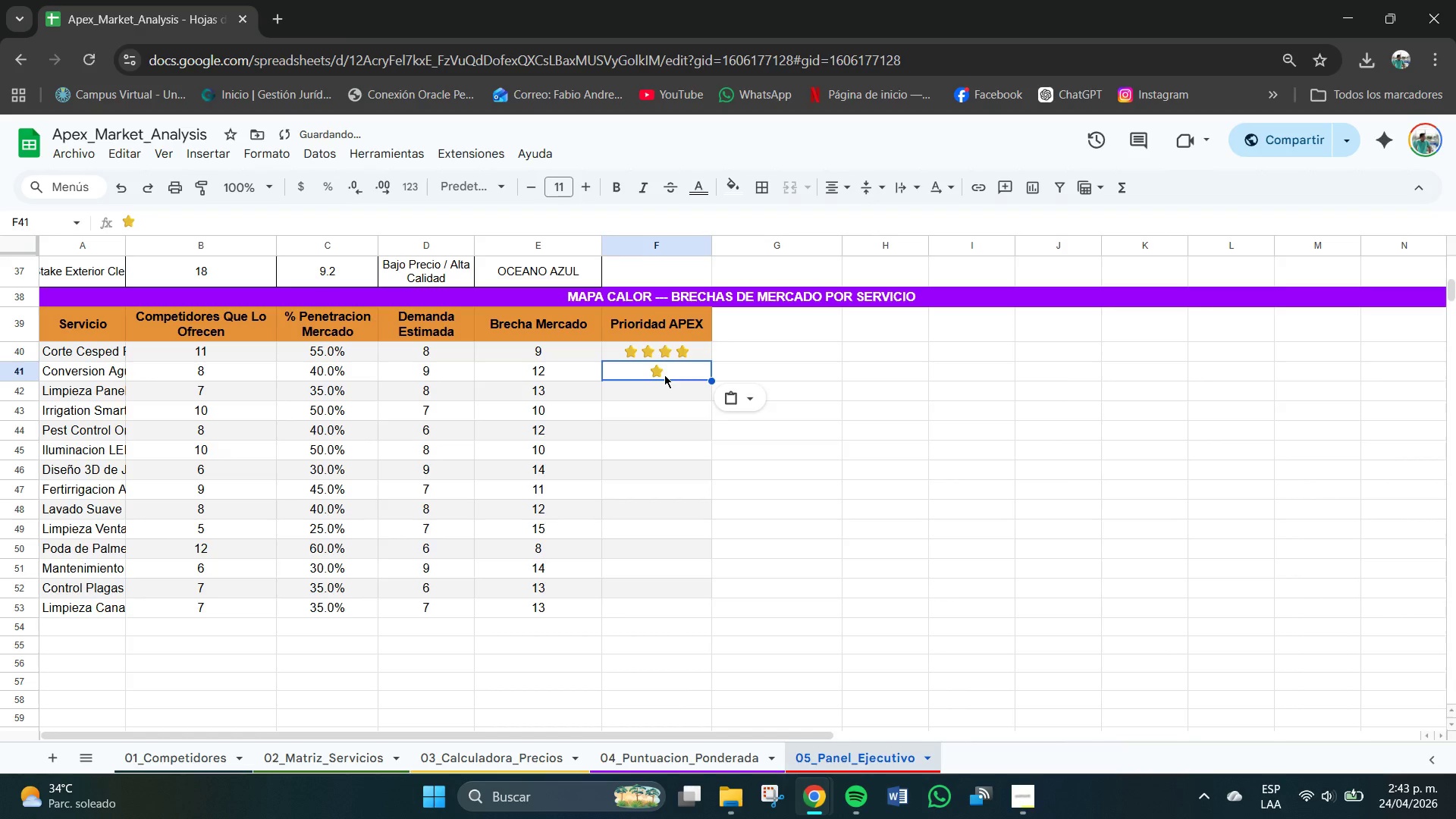 
key(Control+V)
 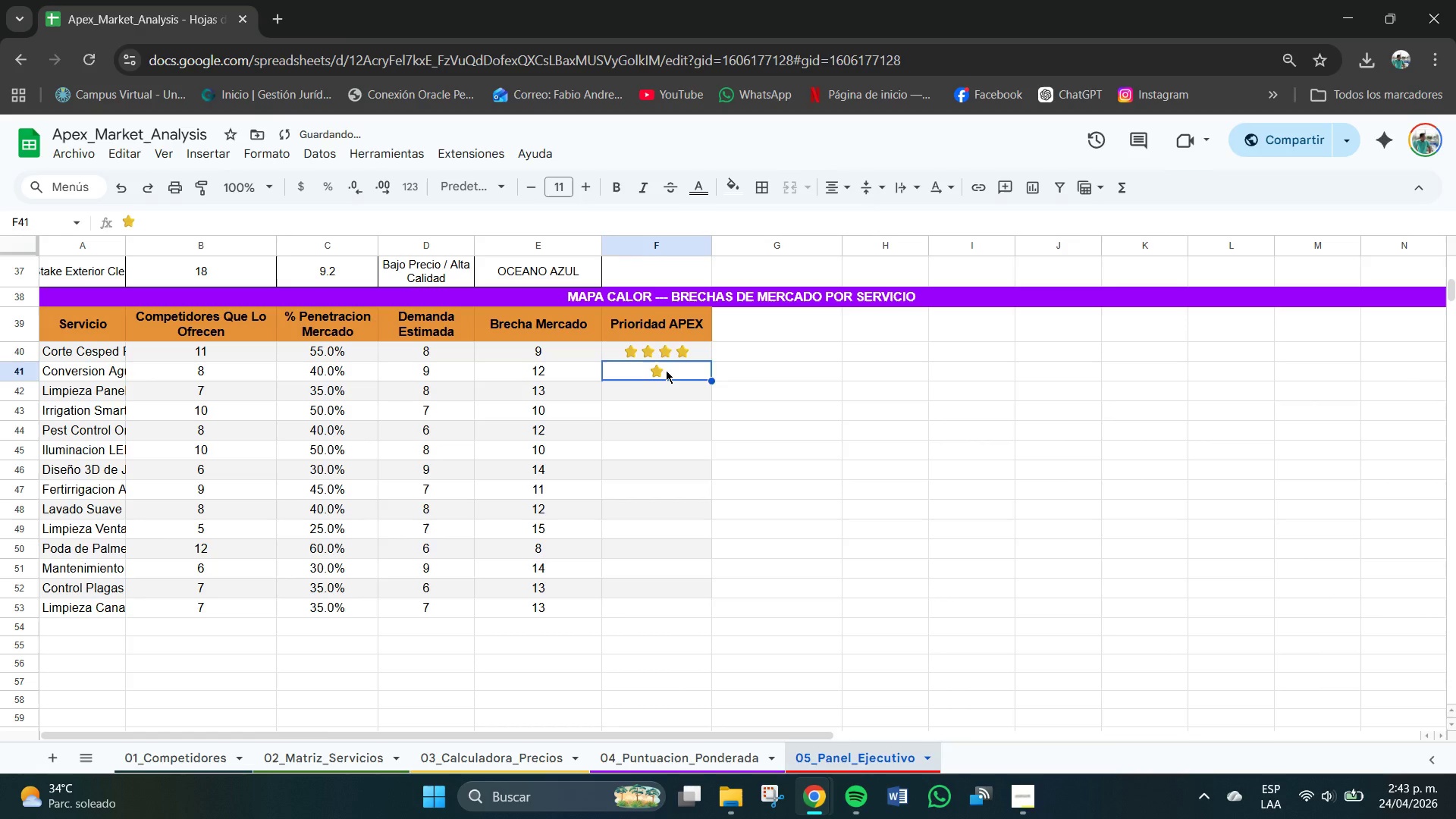 
key(Control+V)
 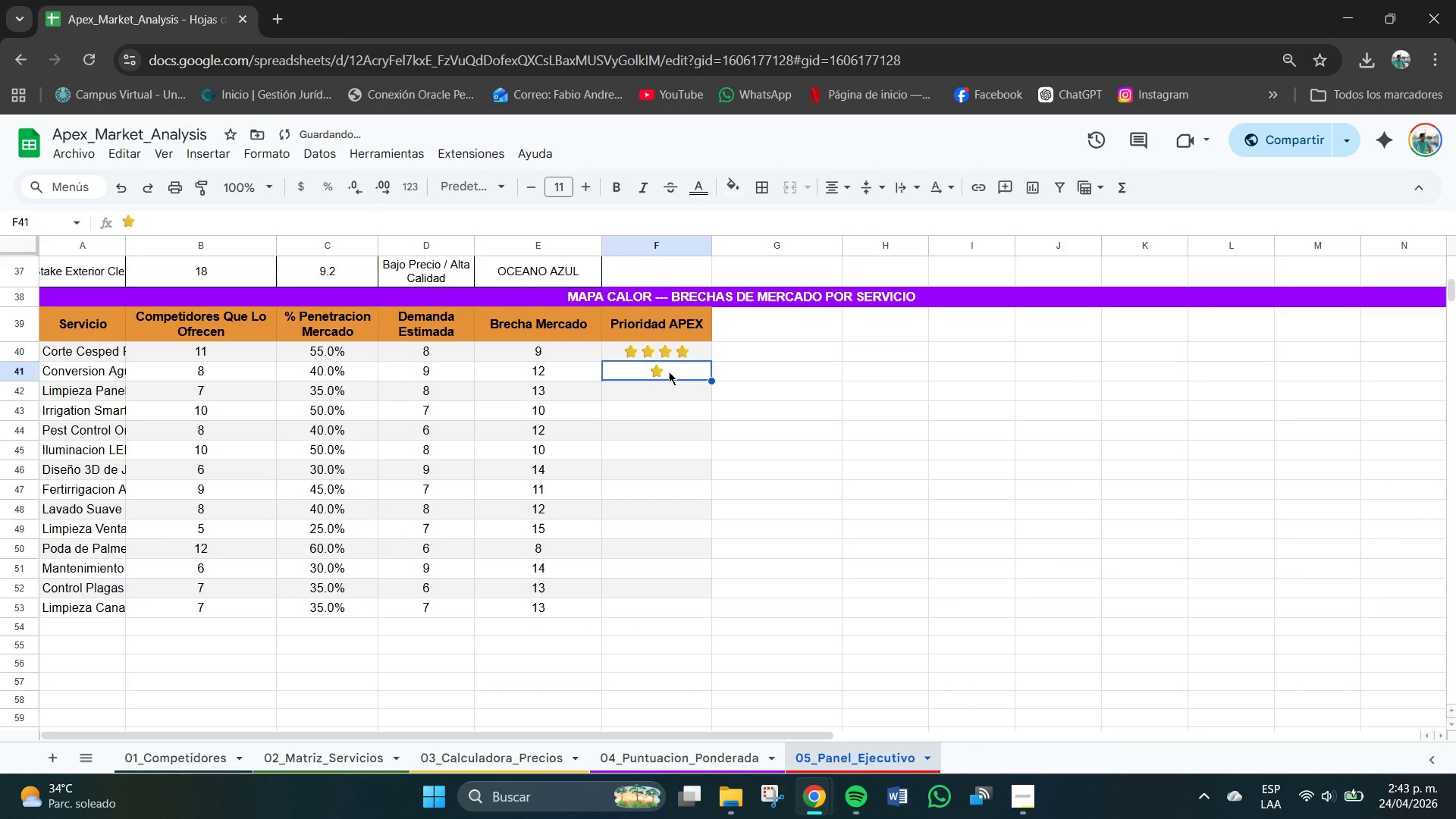 
double_click([669, 372])
 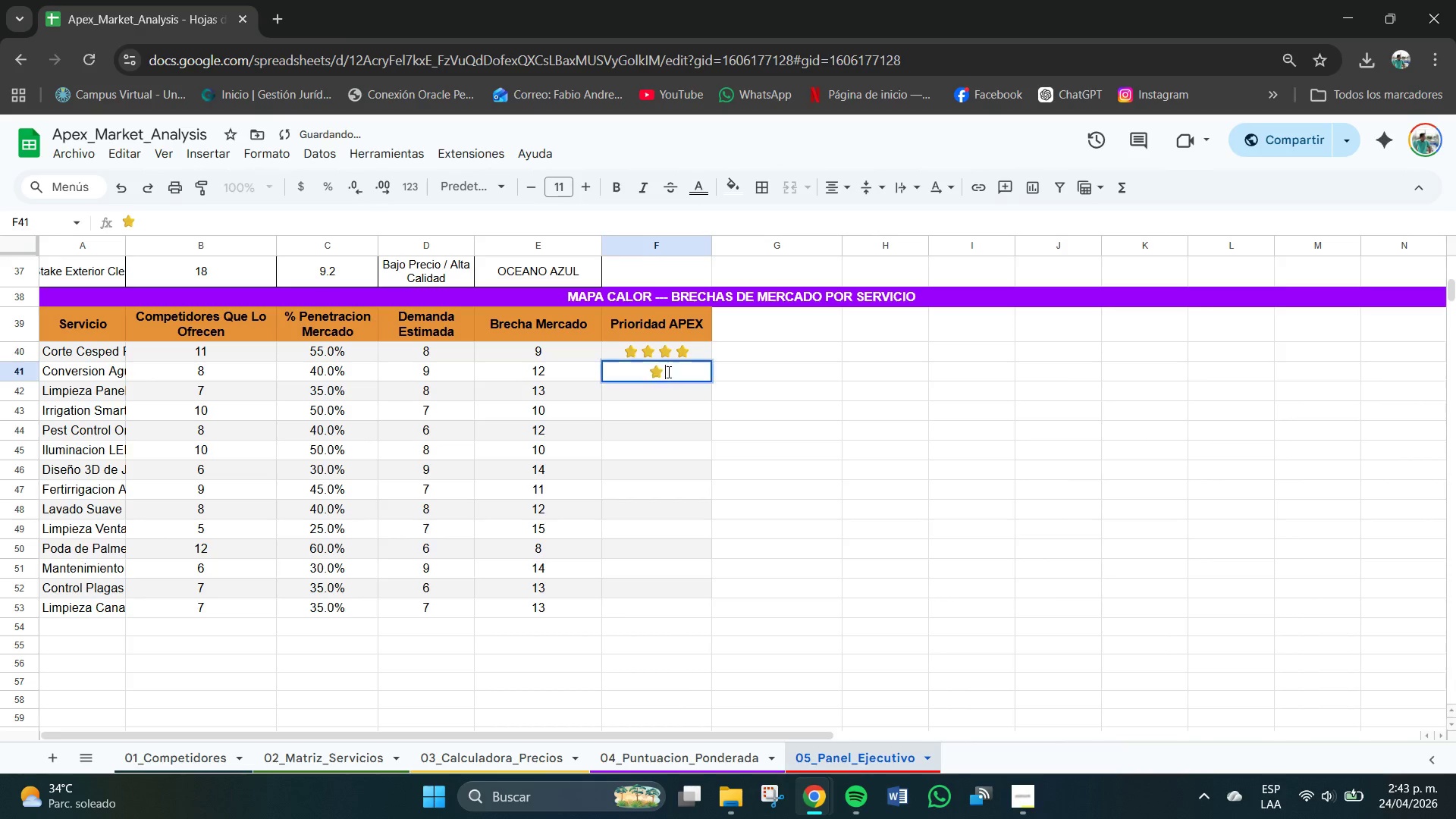 
triple_click([669, 372])
 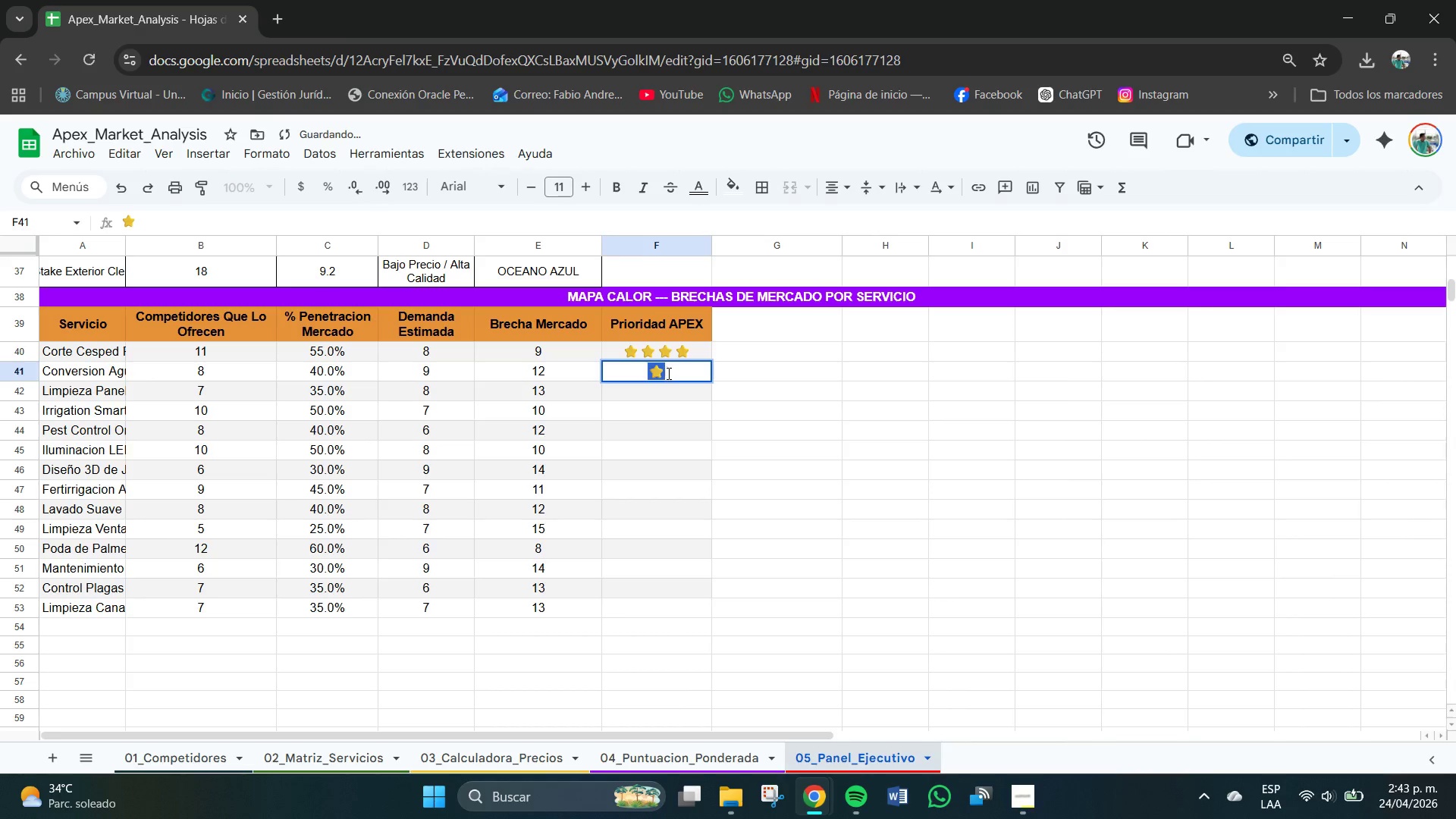 
triple_click([669, 374])
 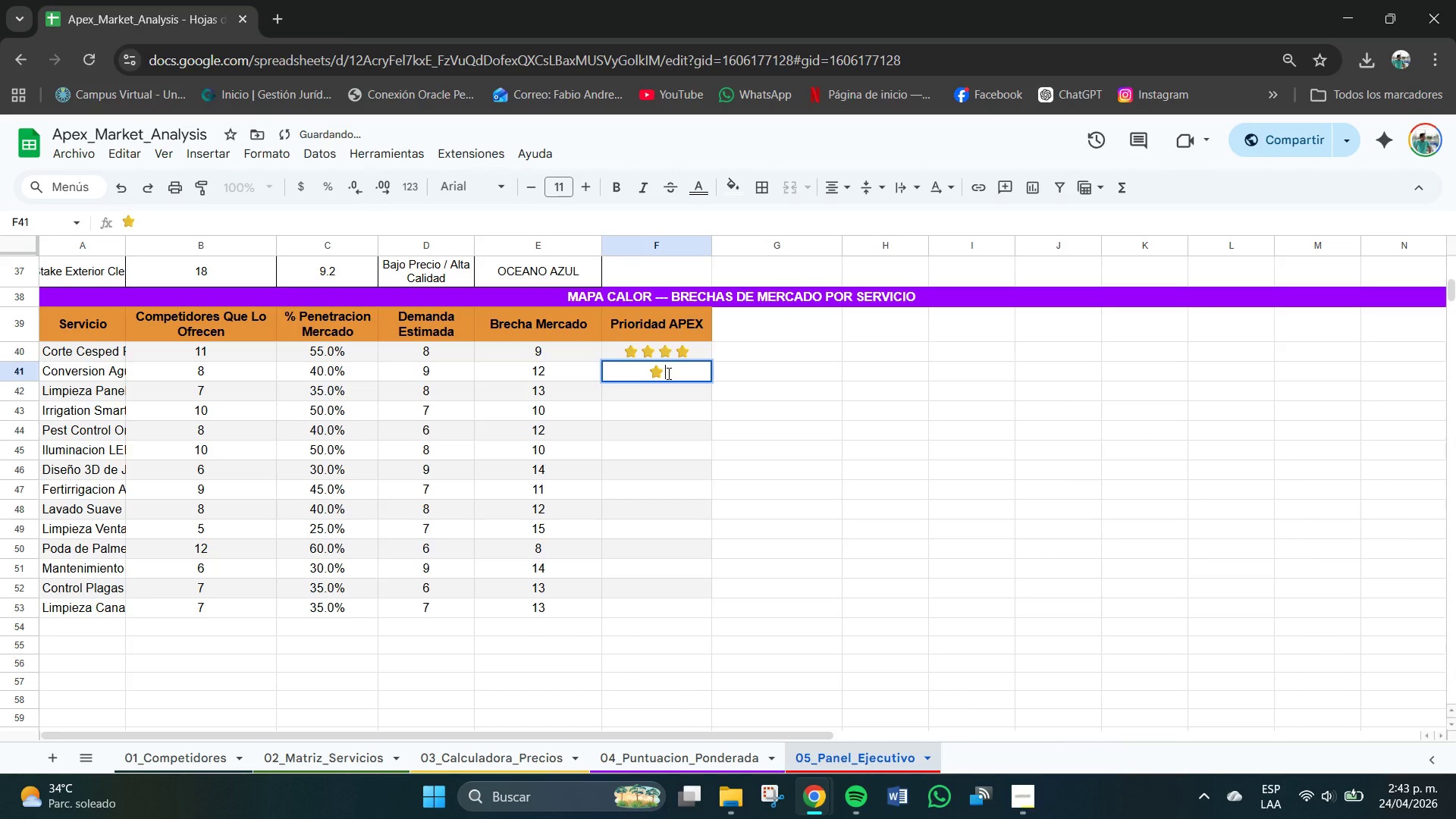 
key(Control+V)
 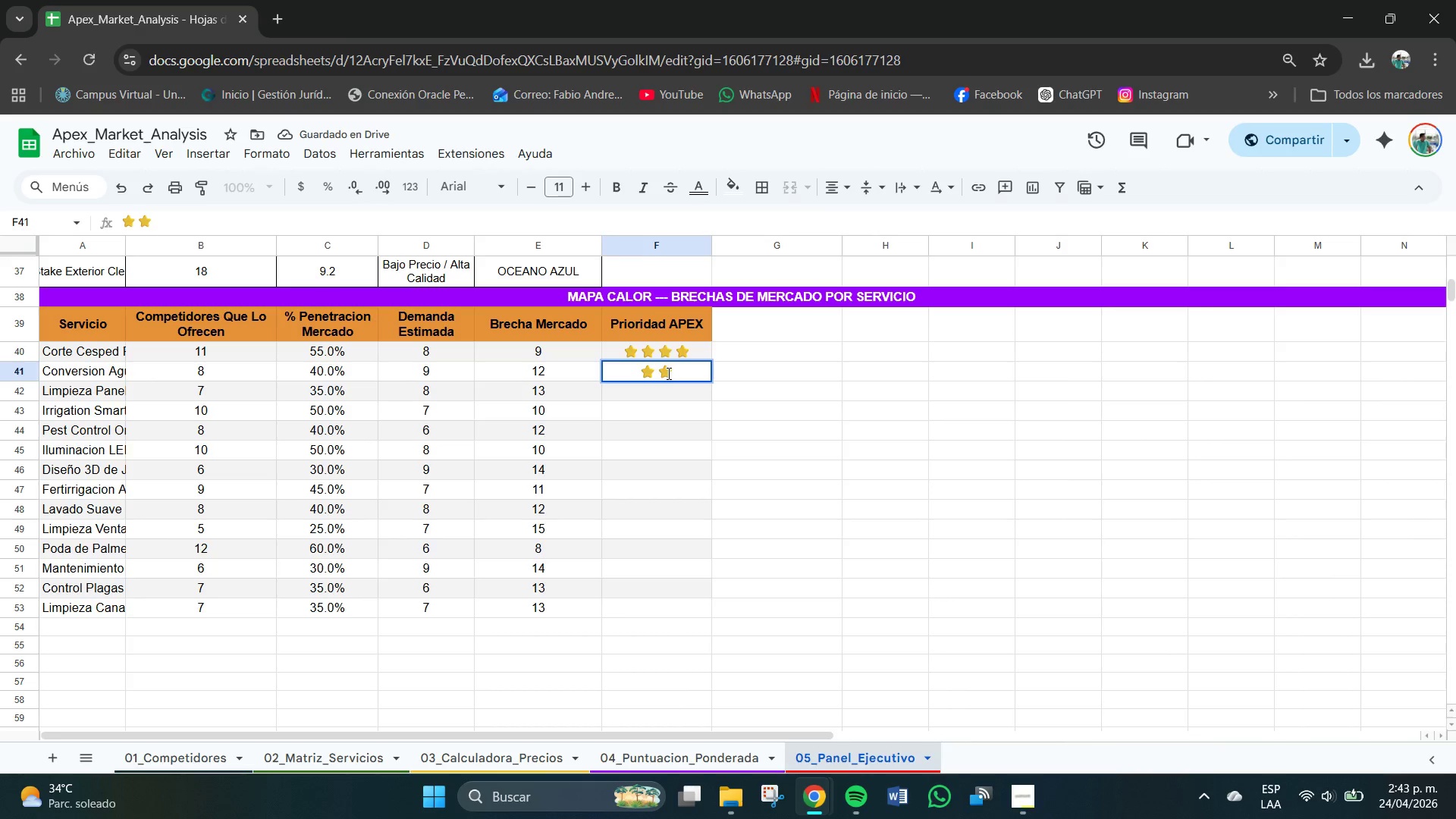 
key(Control+V)
 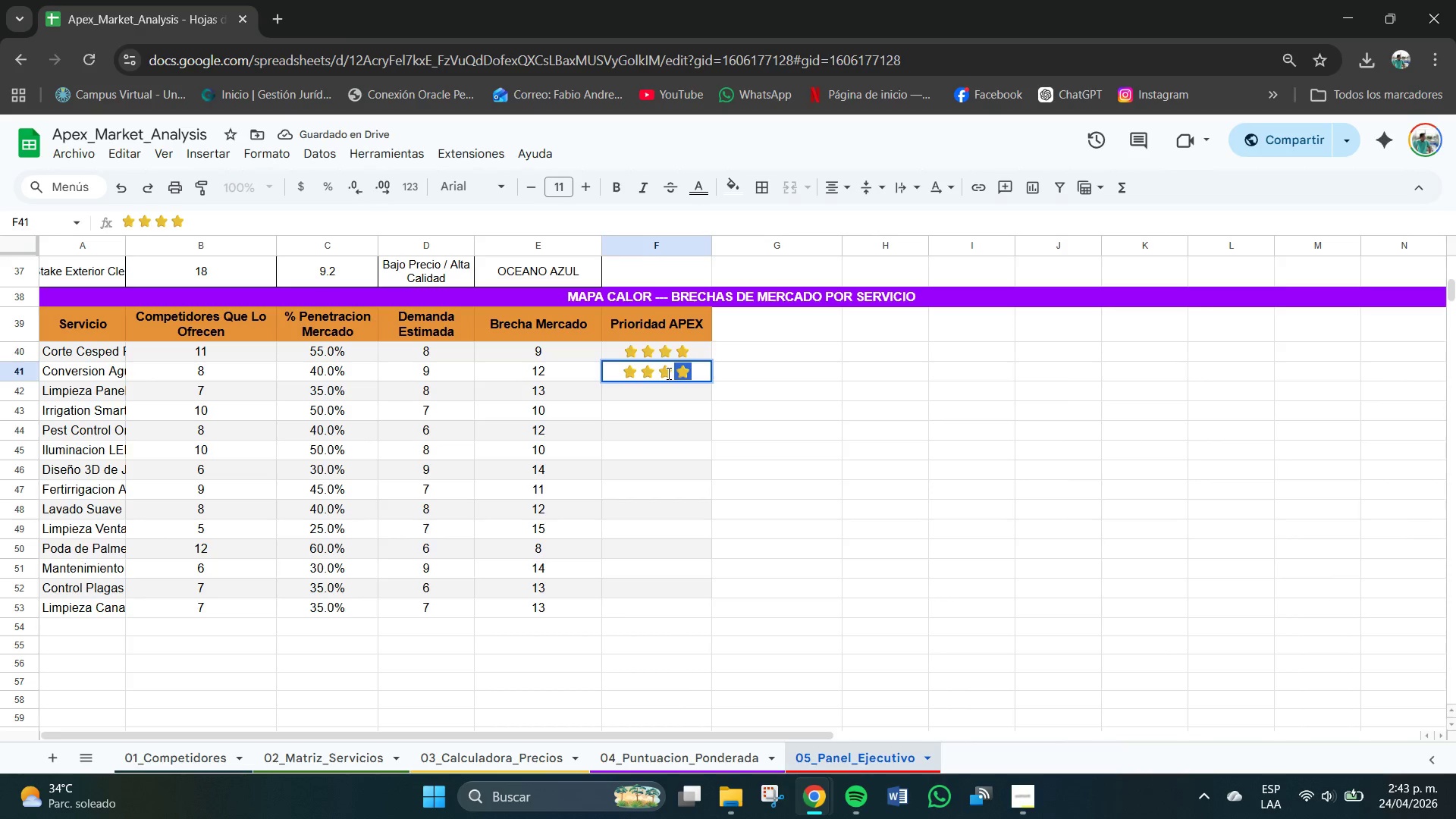 
hold_key(key=ControlLeft, duration=0.31)
 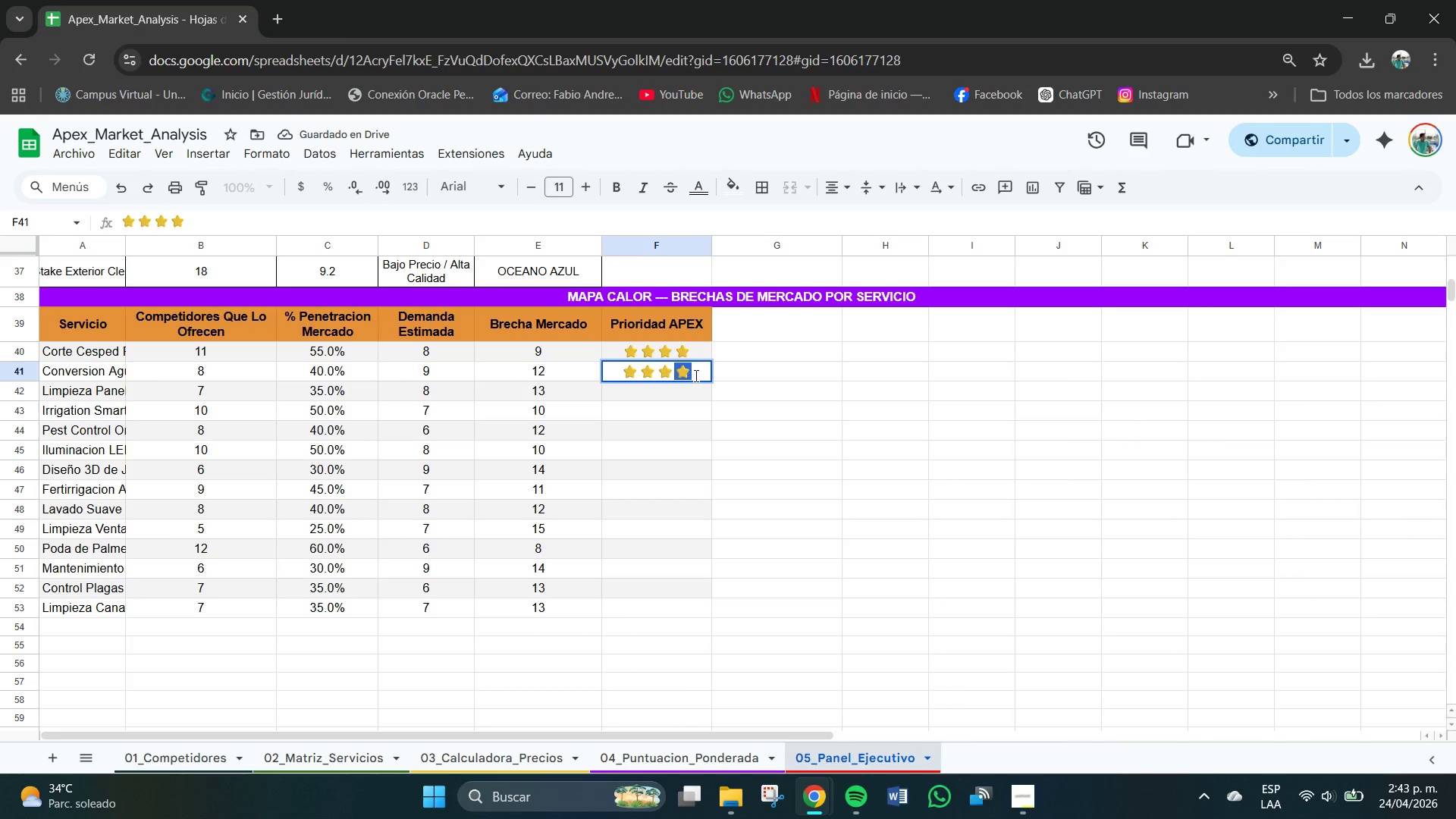 
left_click([698, 375])
 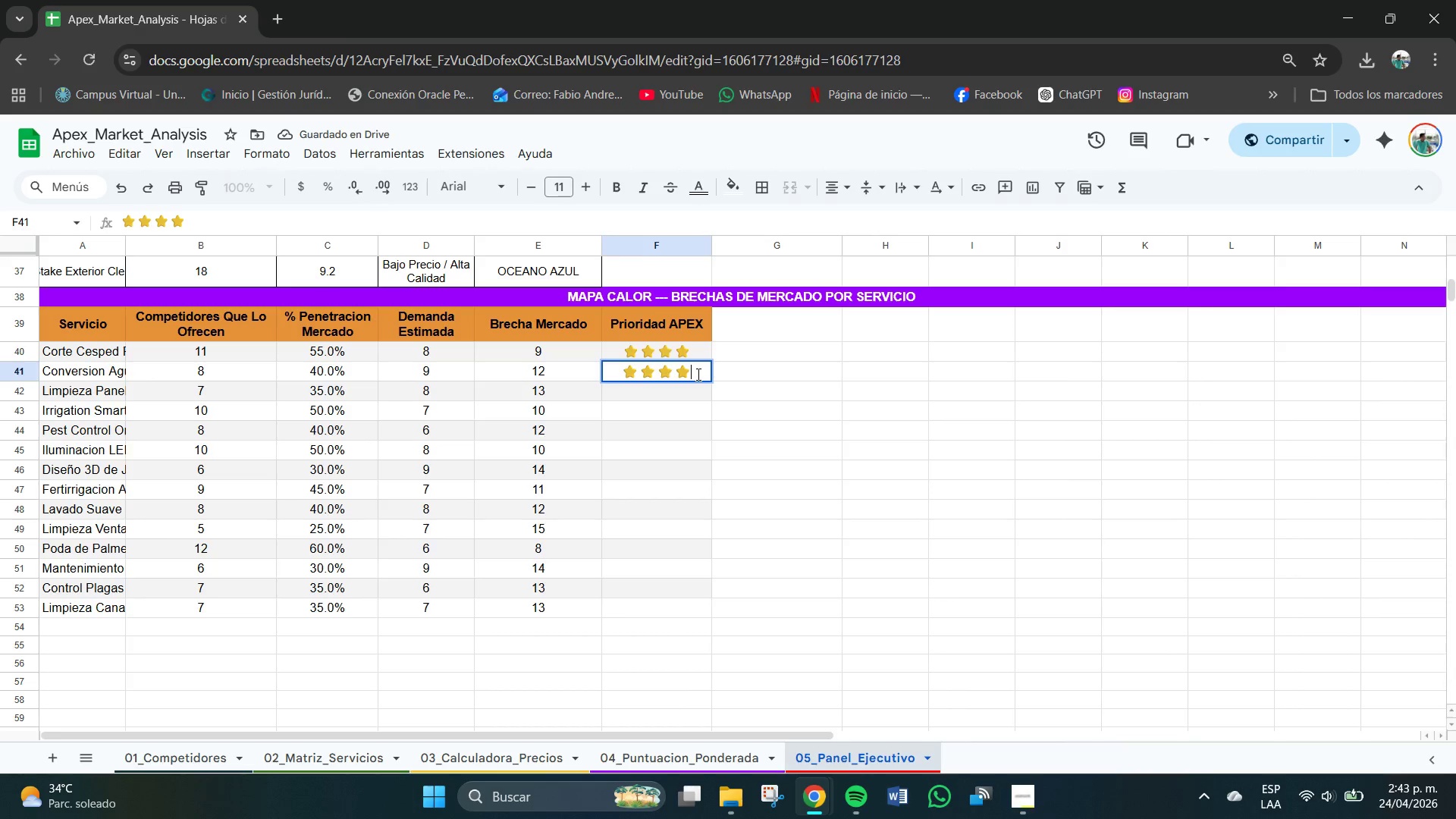 
key(Control+V)
 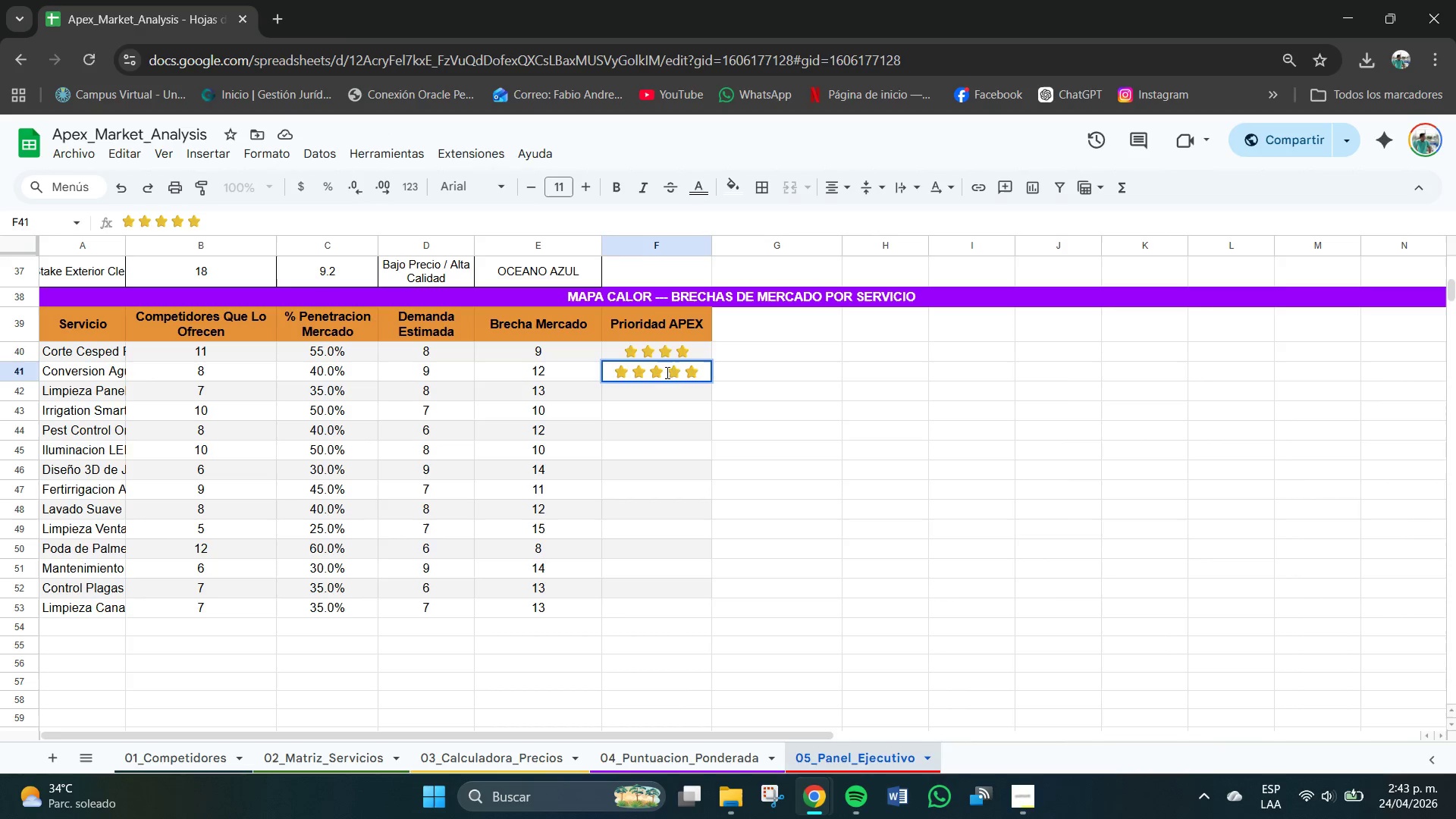 
left_click([678, 397])
 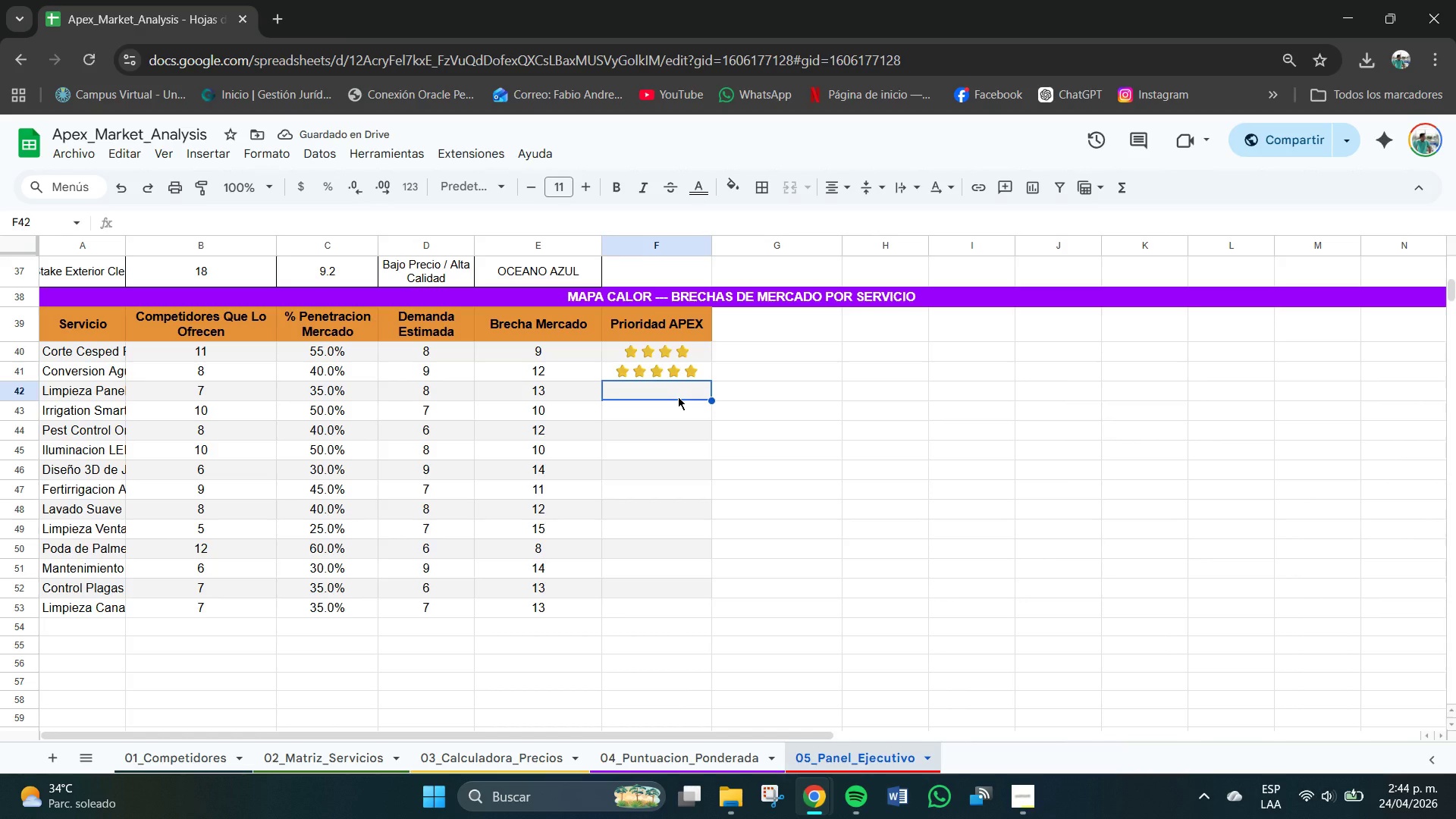 
wait(5.06)
 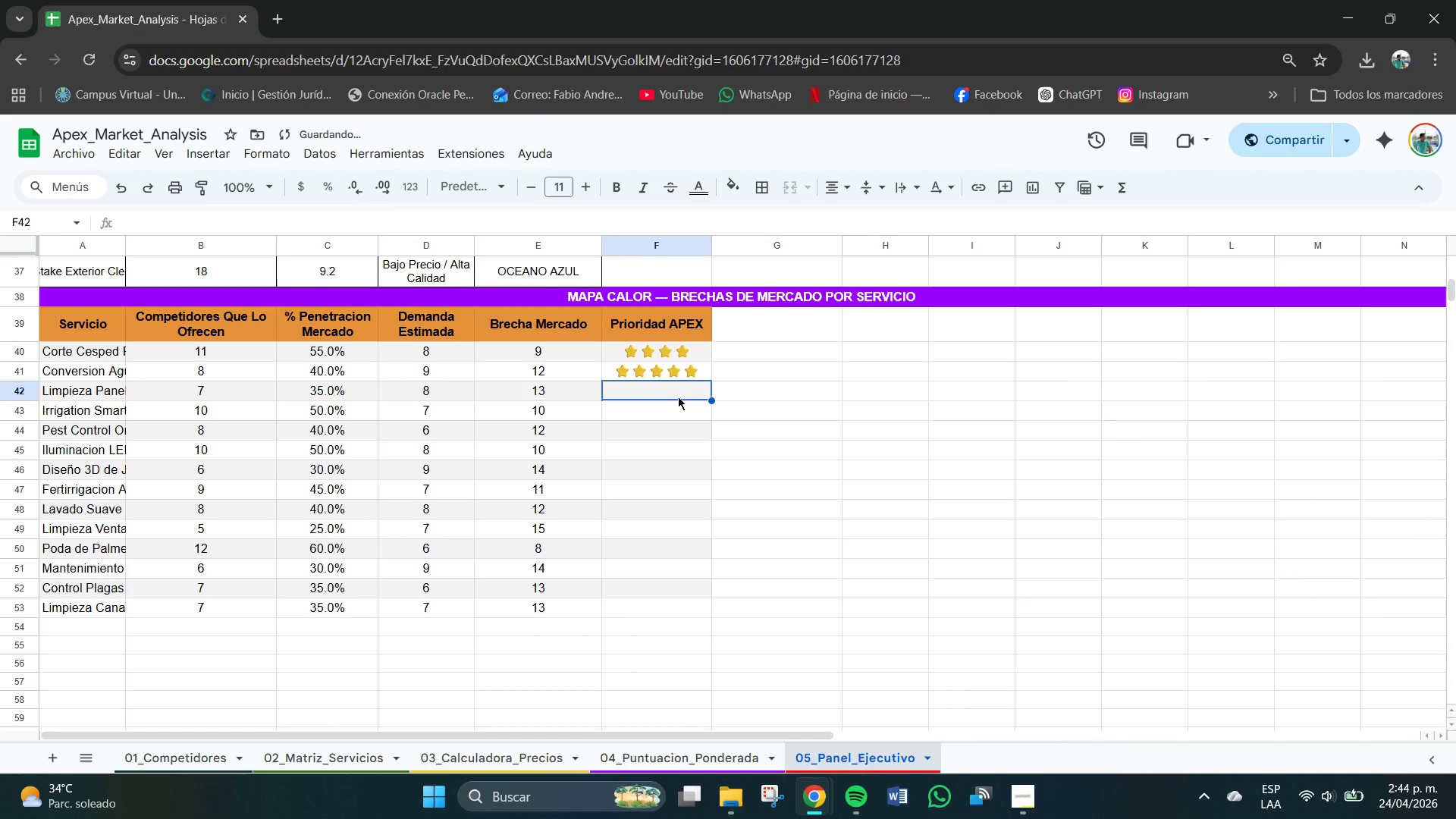 
key(Control+C)
 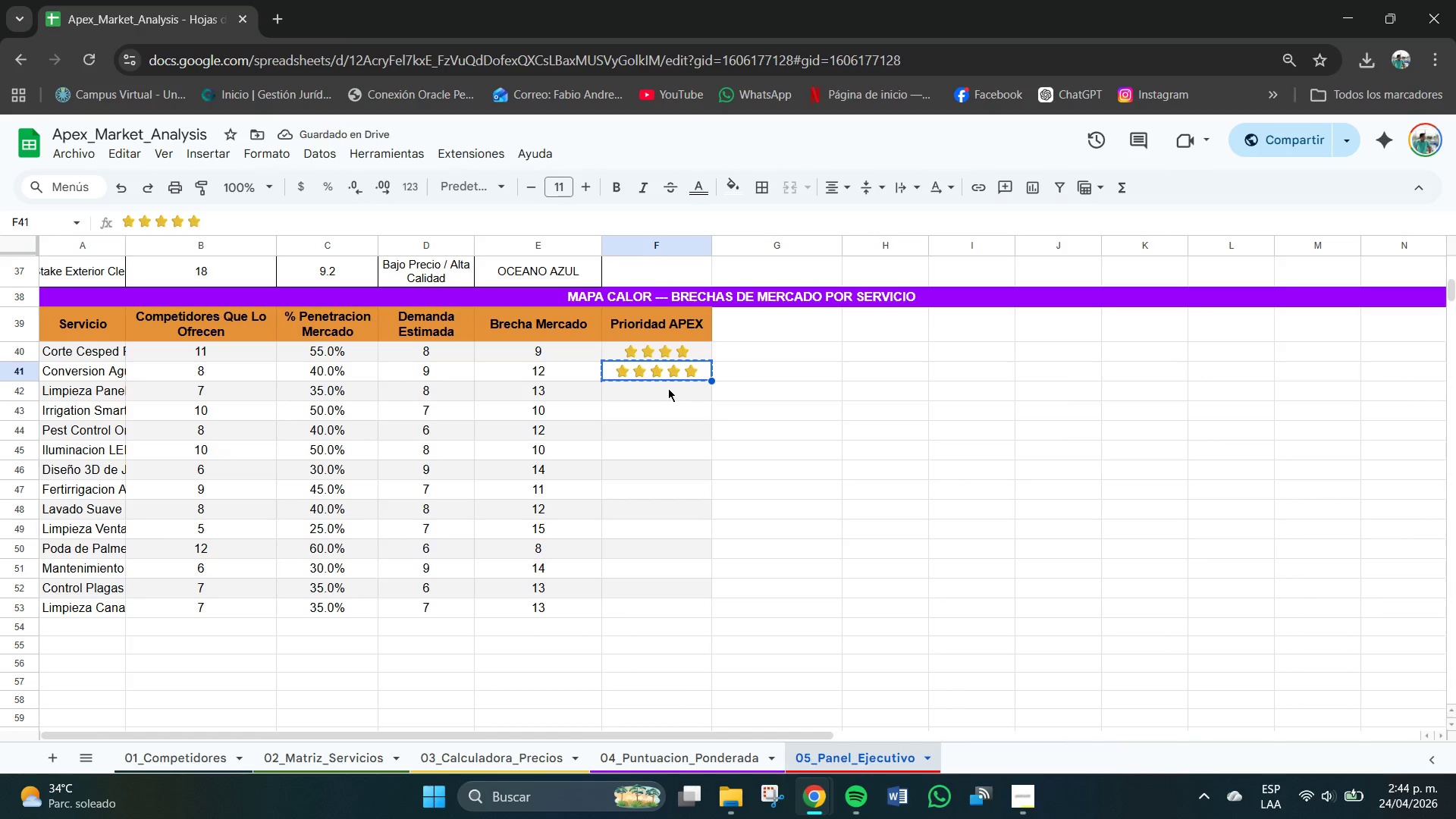 
left_click([668, 388])
 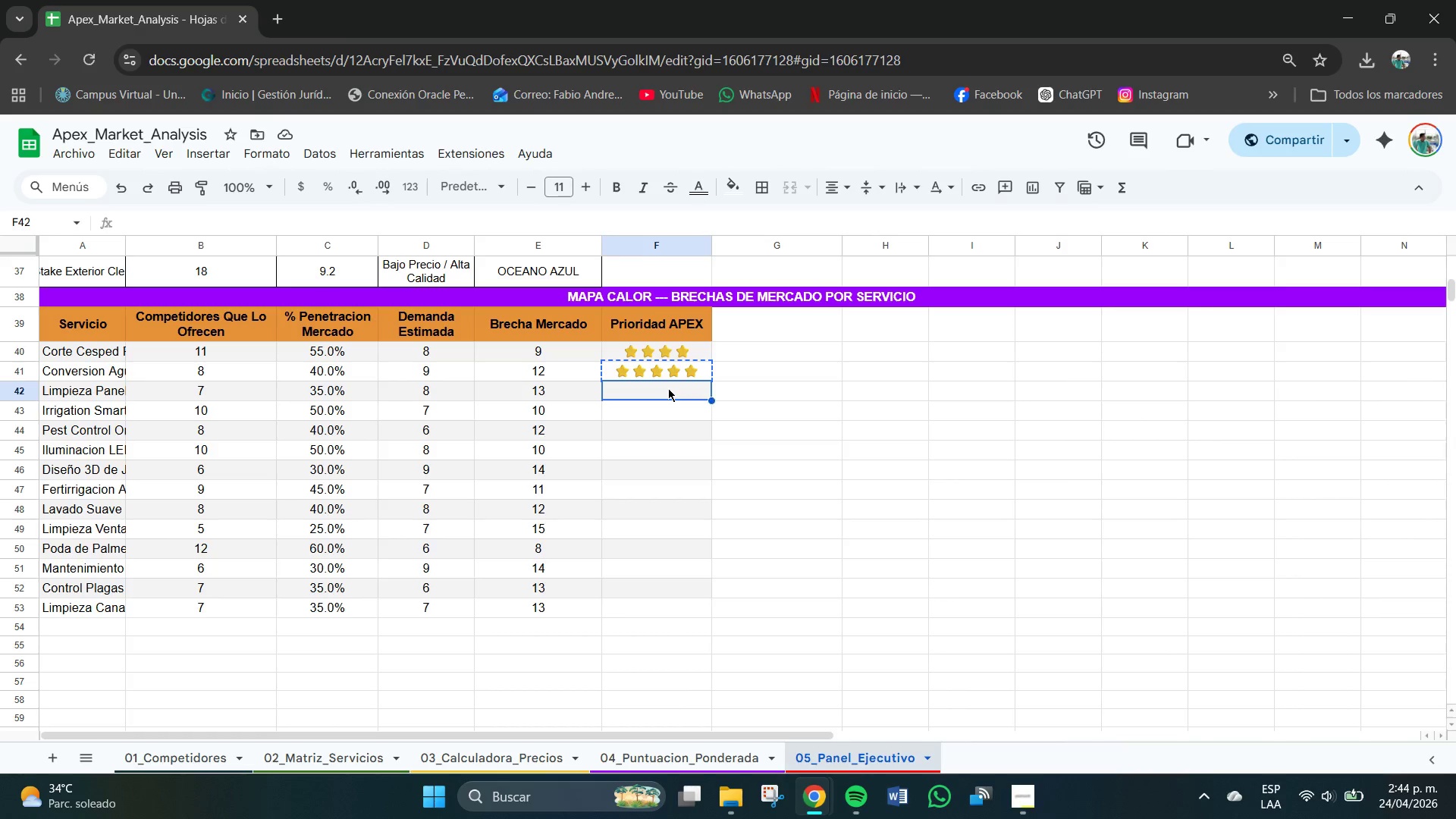 
key(Control+V)
 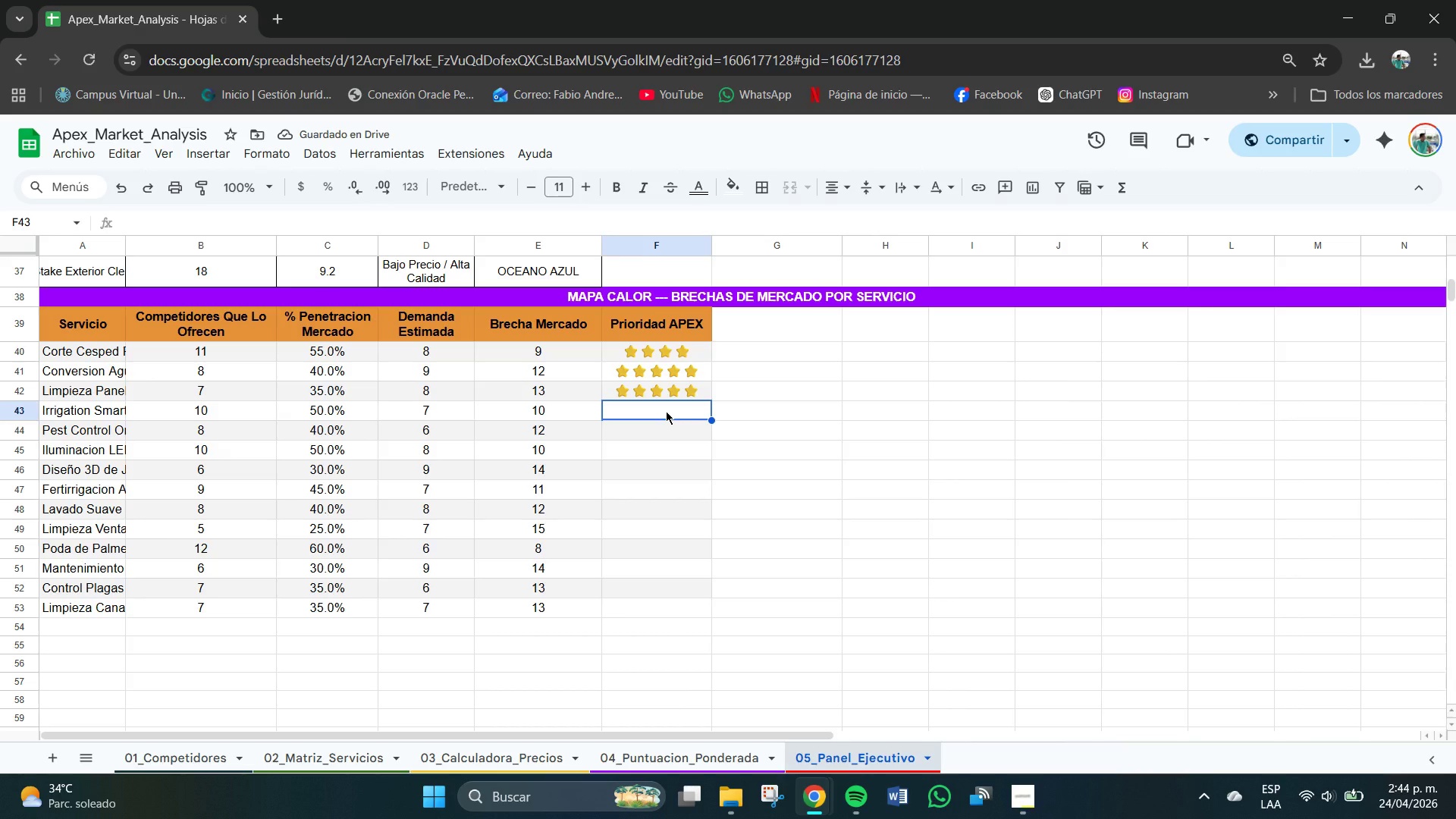 
left_click([673, 356])
 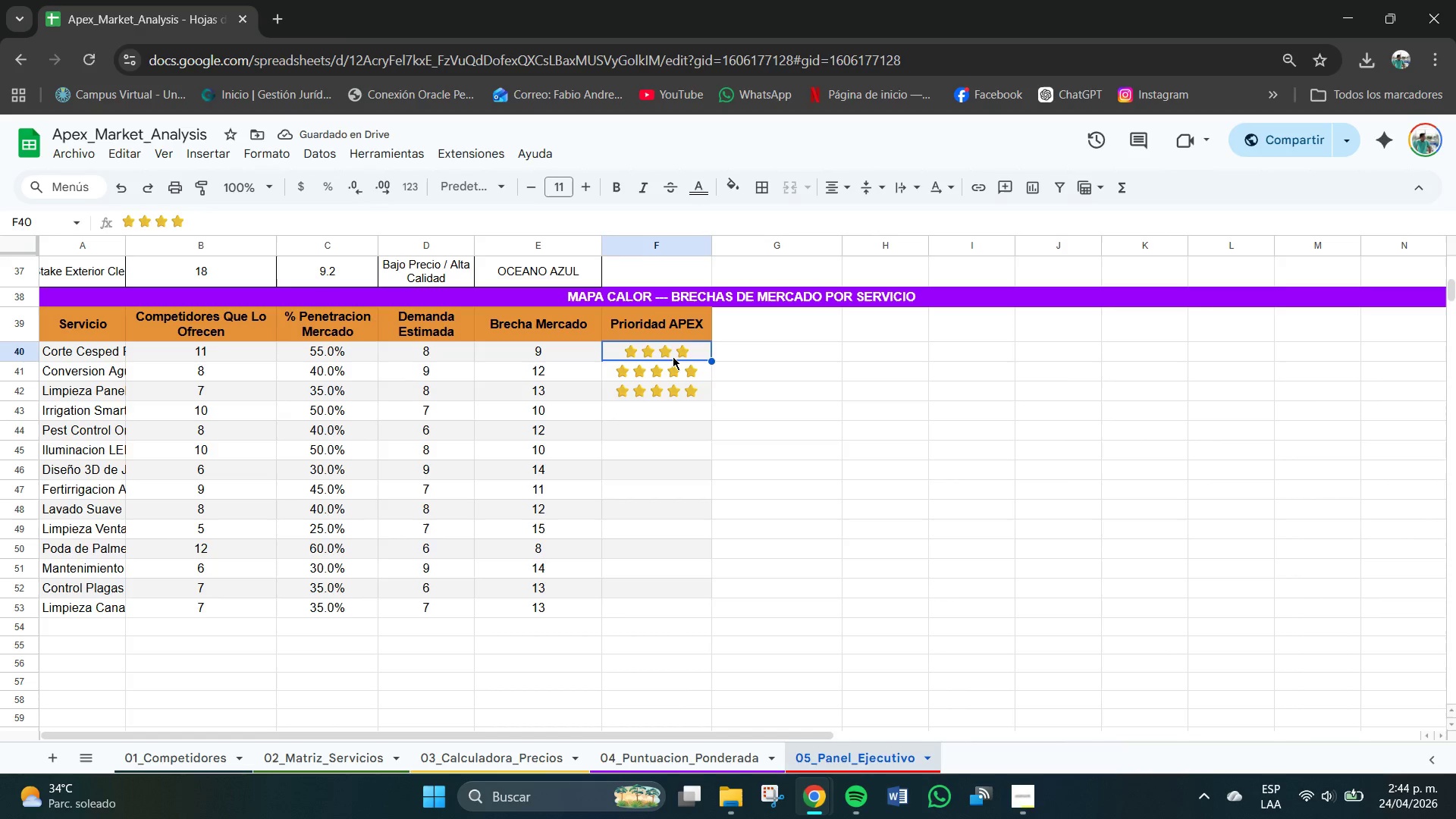 
key(Control+C)
 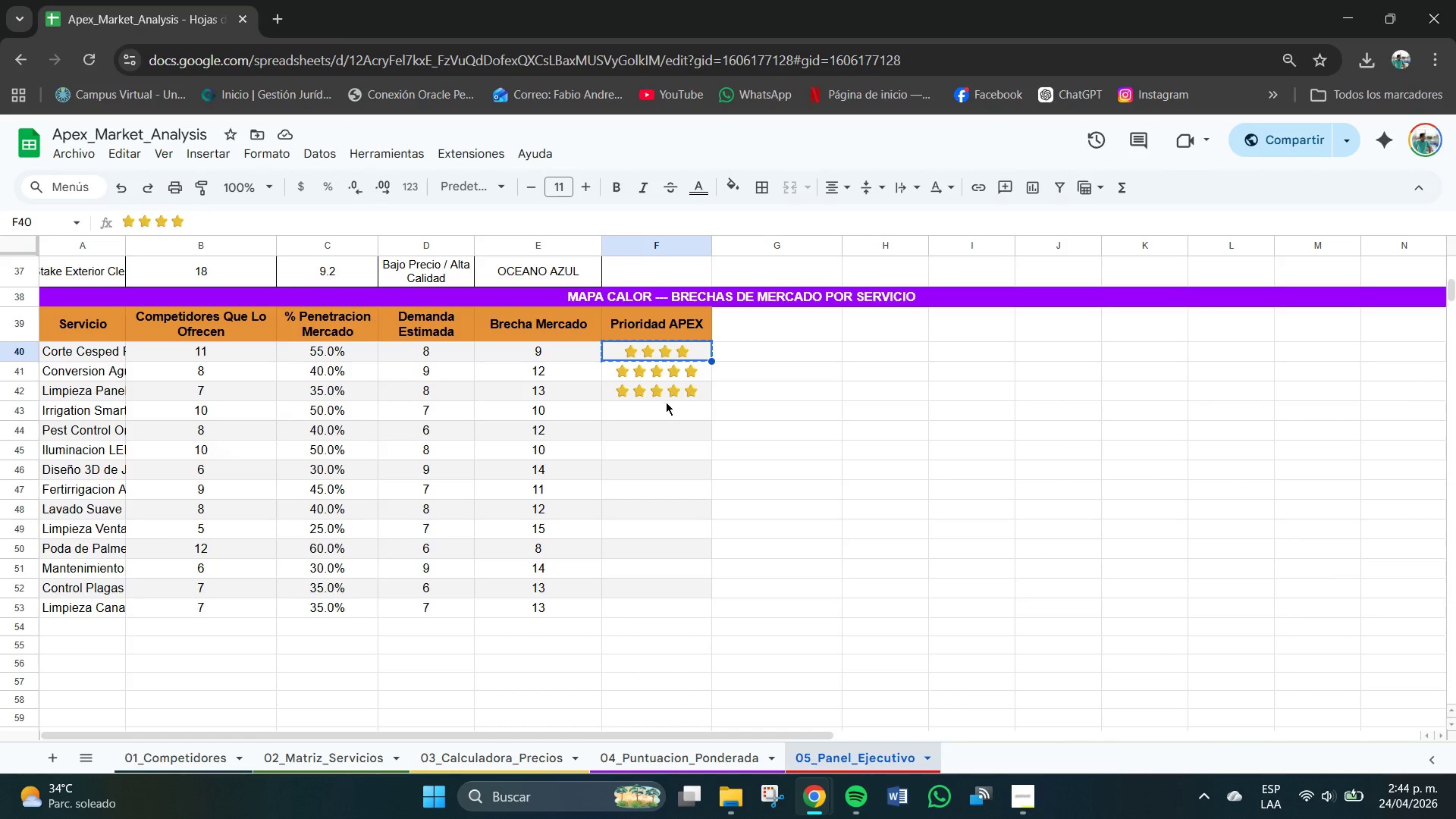 
left_click([664, 409])
 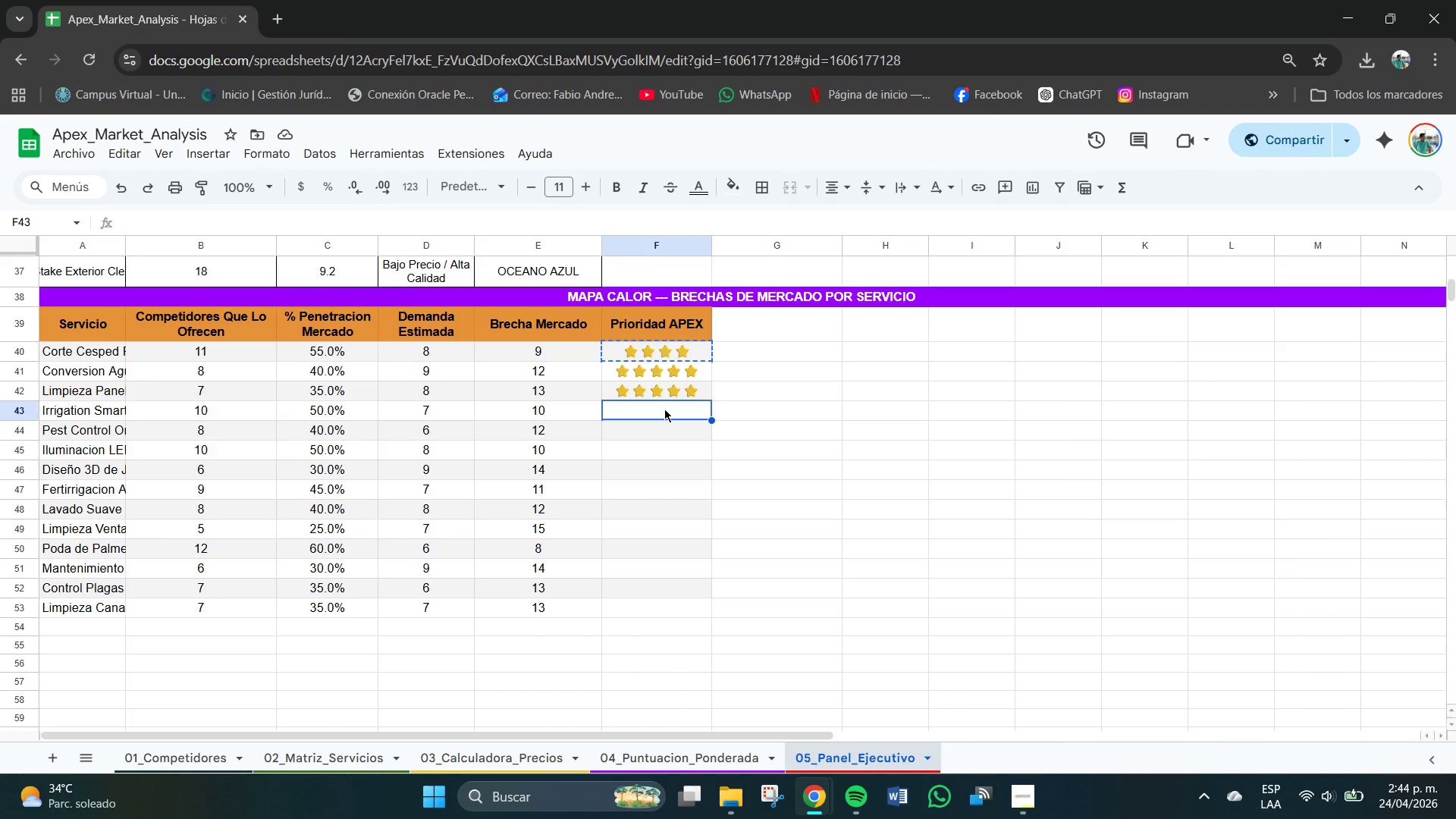 
key(Control+V)
 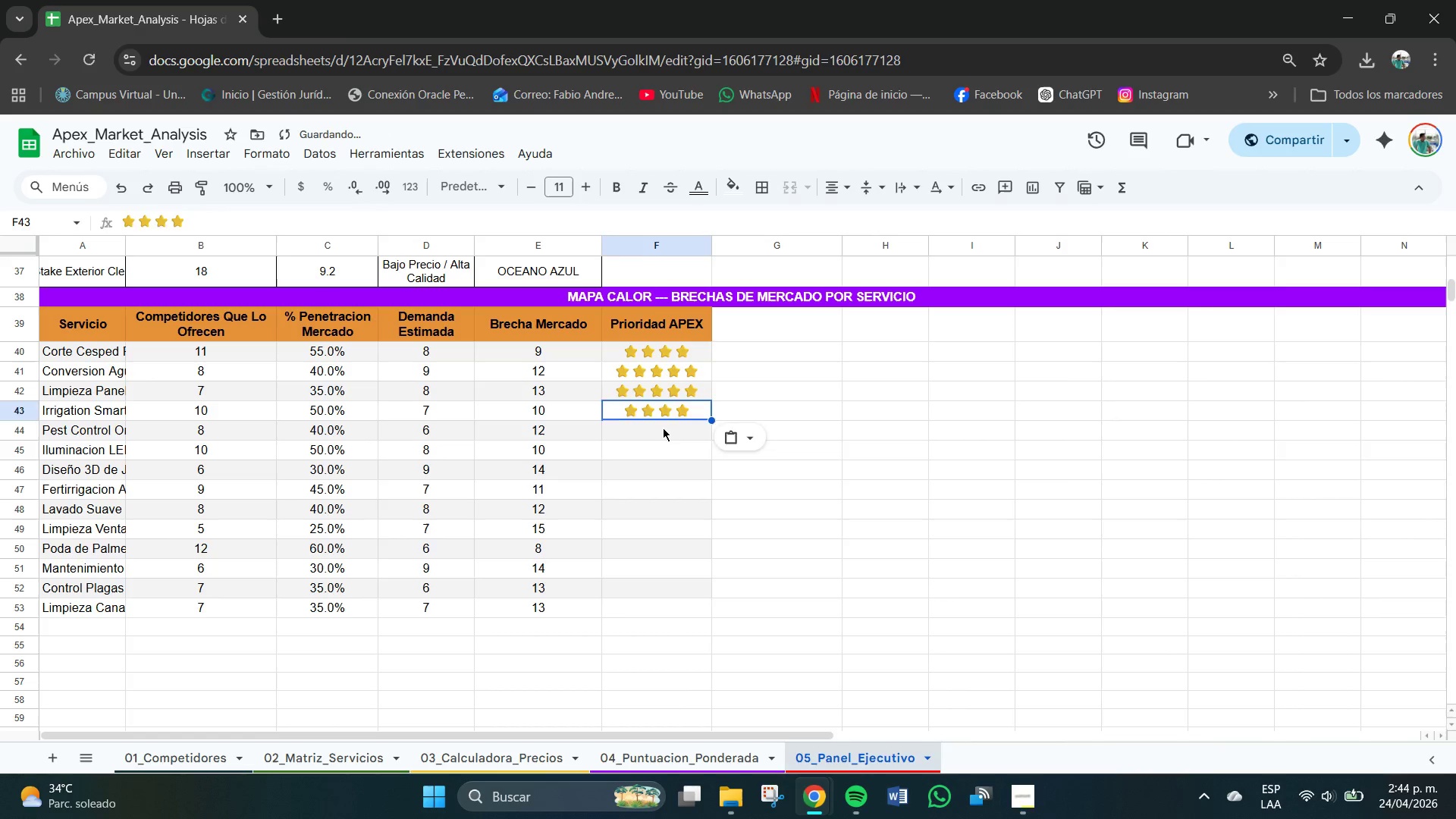 
left_click([663, 429])
 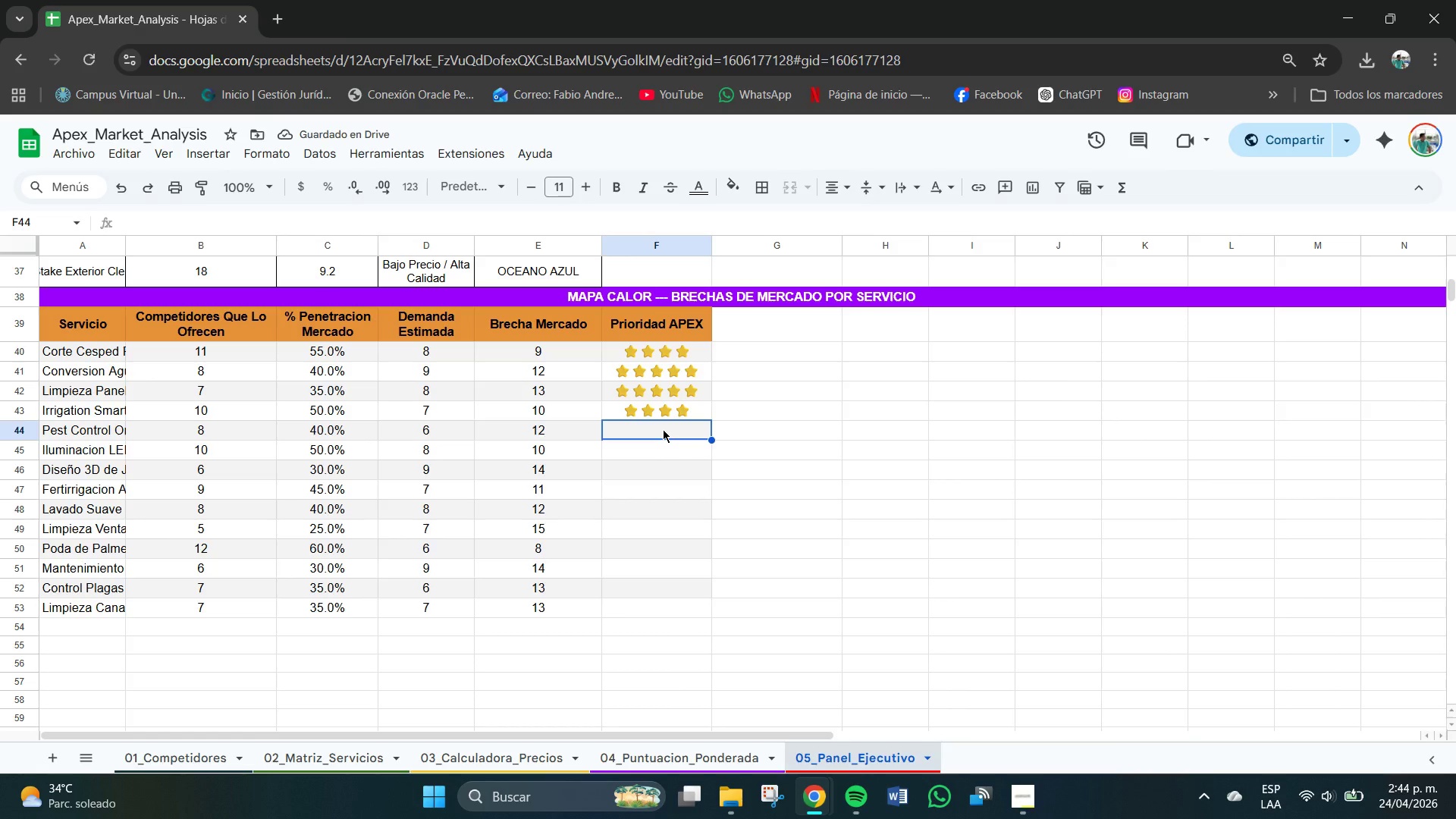 
key(Meta+V)
 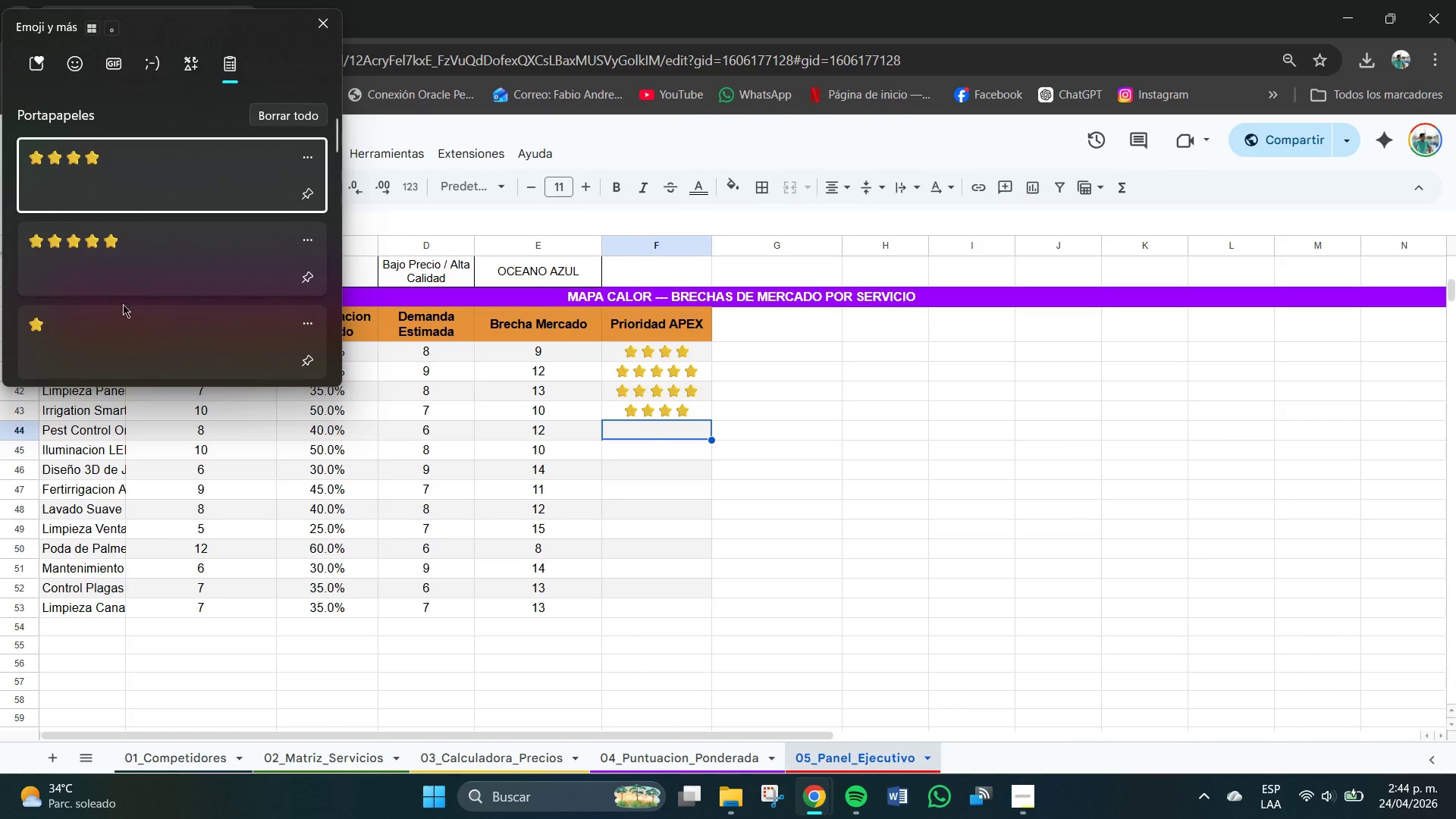 
key(Control+ControlLeft)
 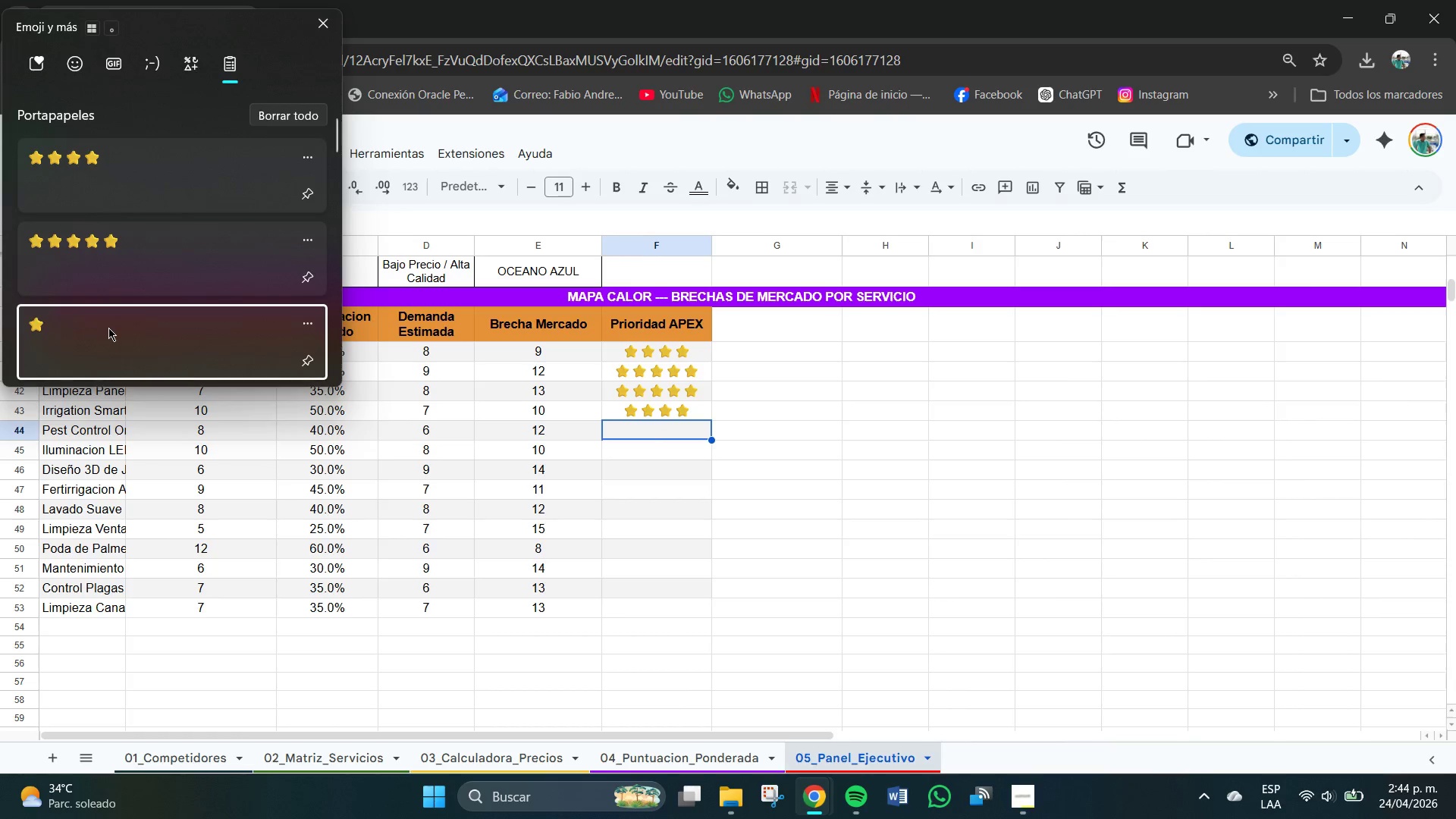 
key(Control+V)
 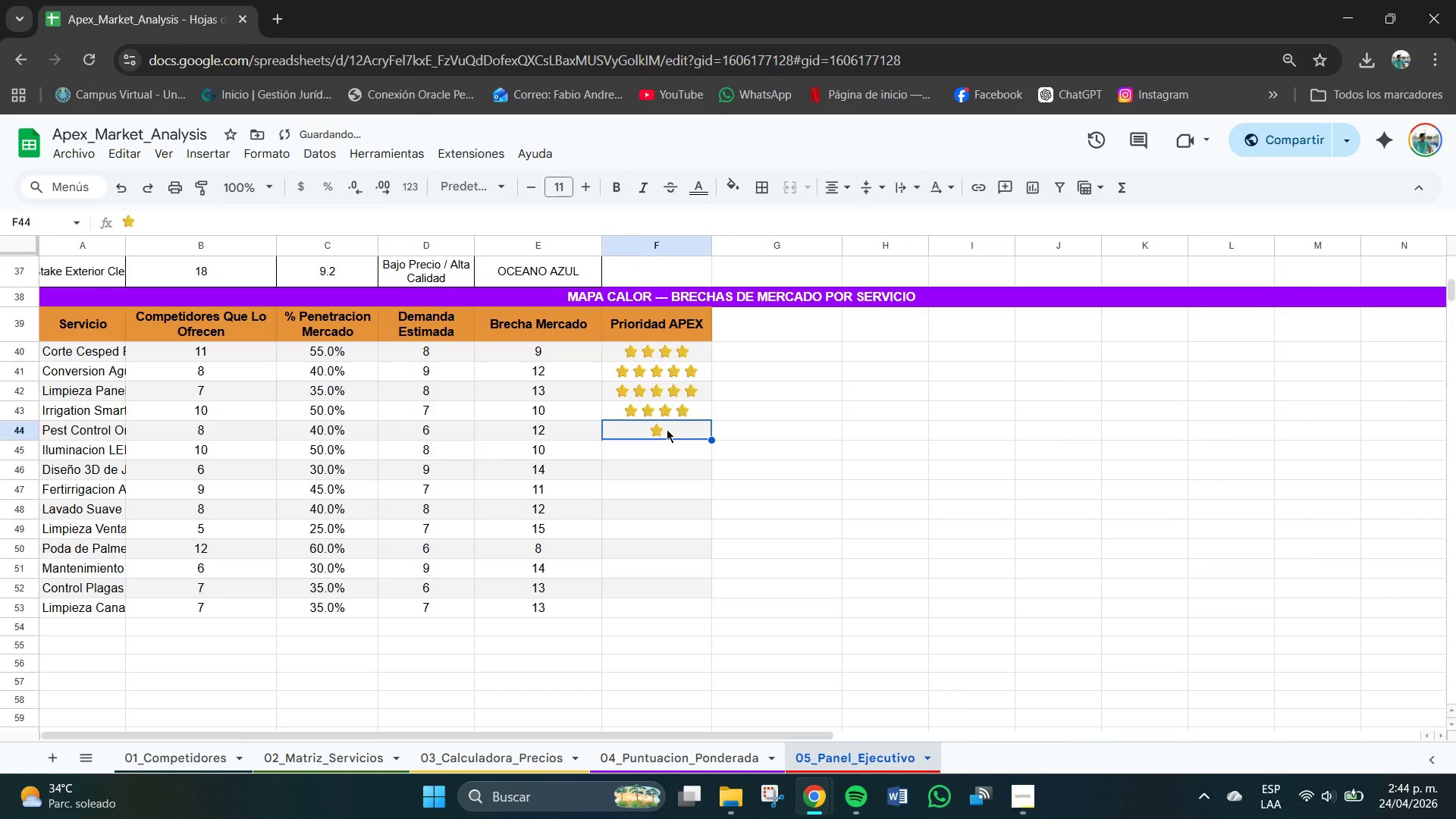 
key(Meta+V)
 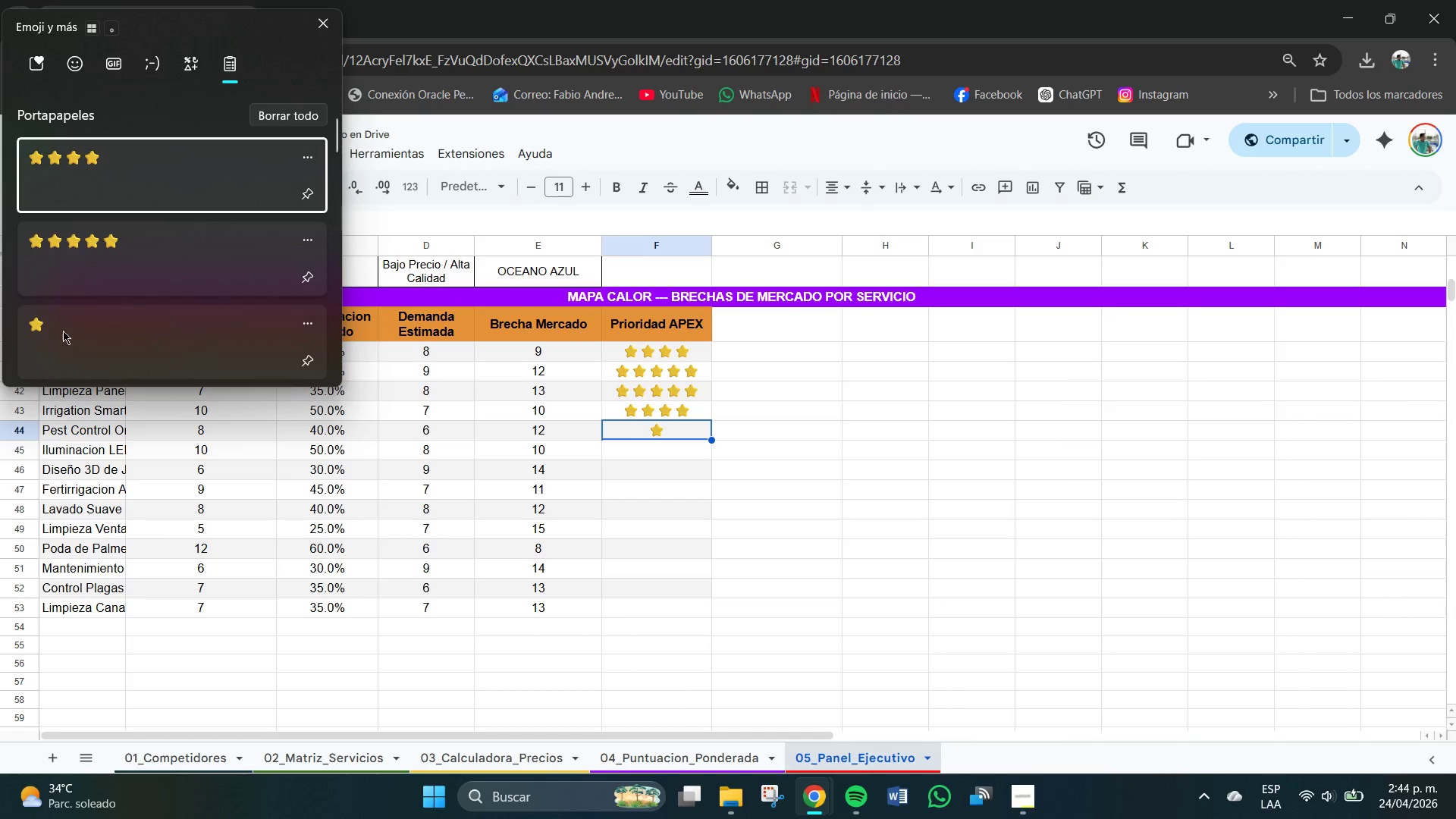 
key(Control+ControlLeft)
 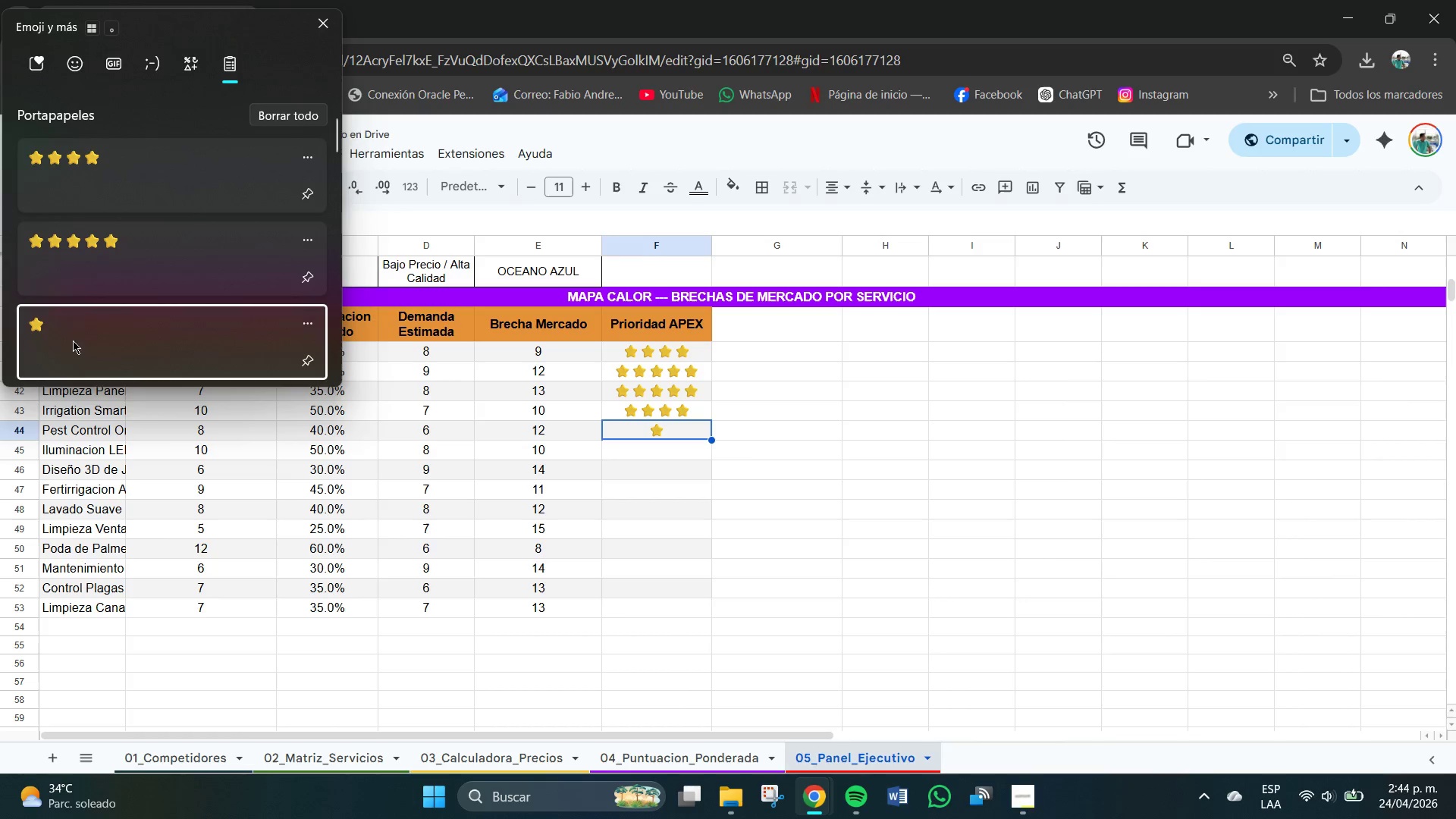 
key(Control+V)
 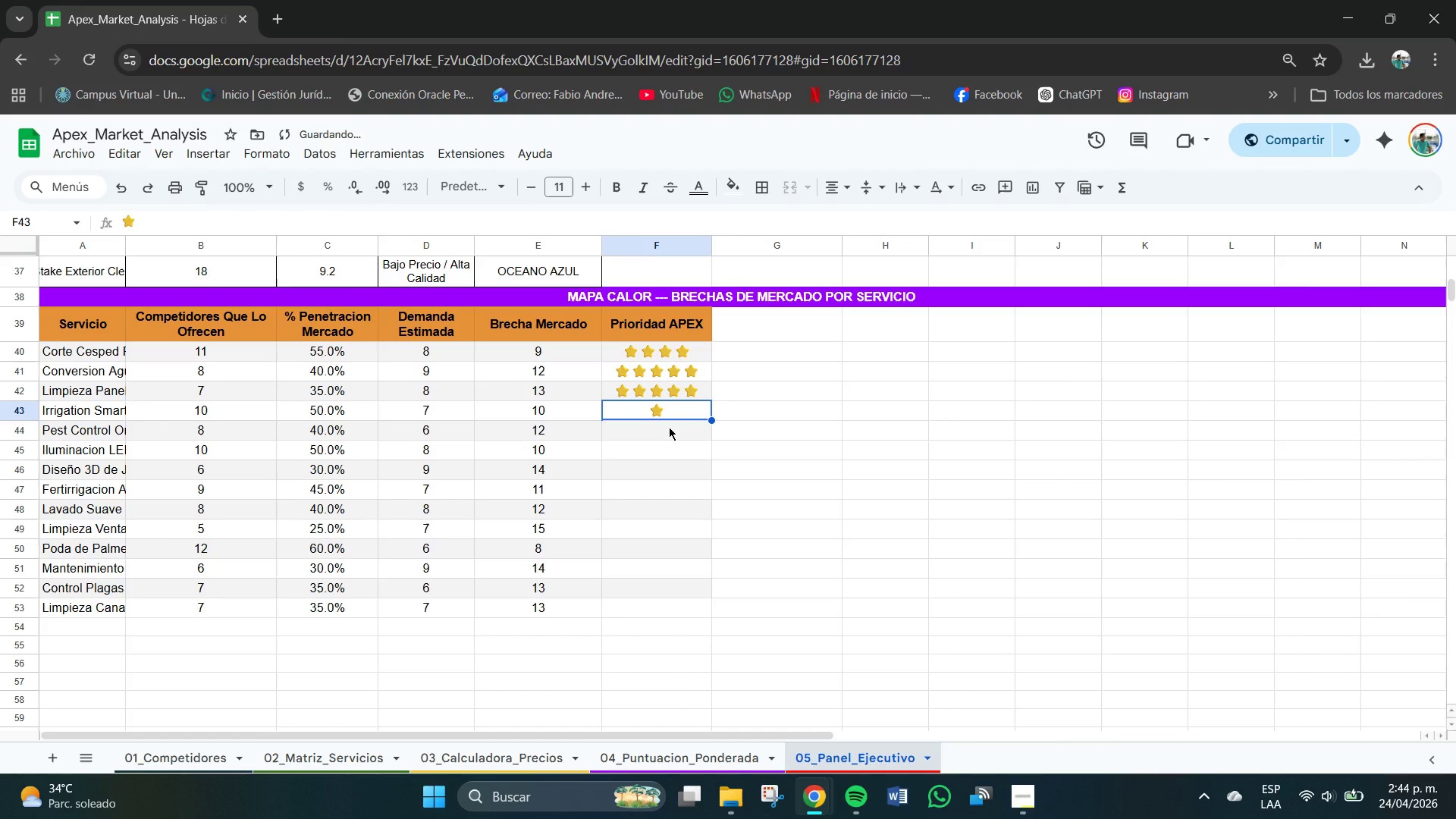 
key(Control+Z)
 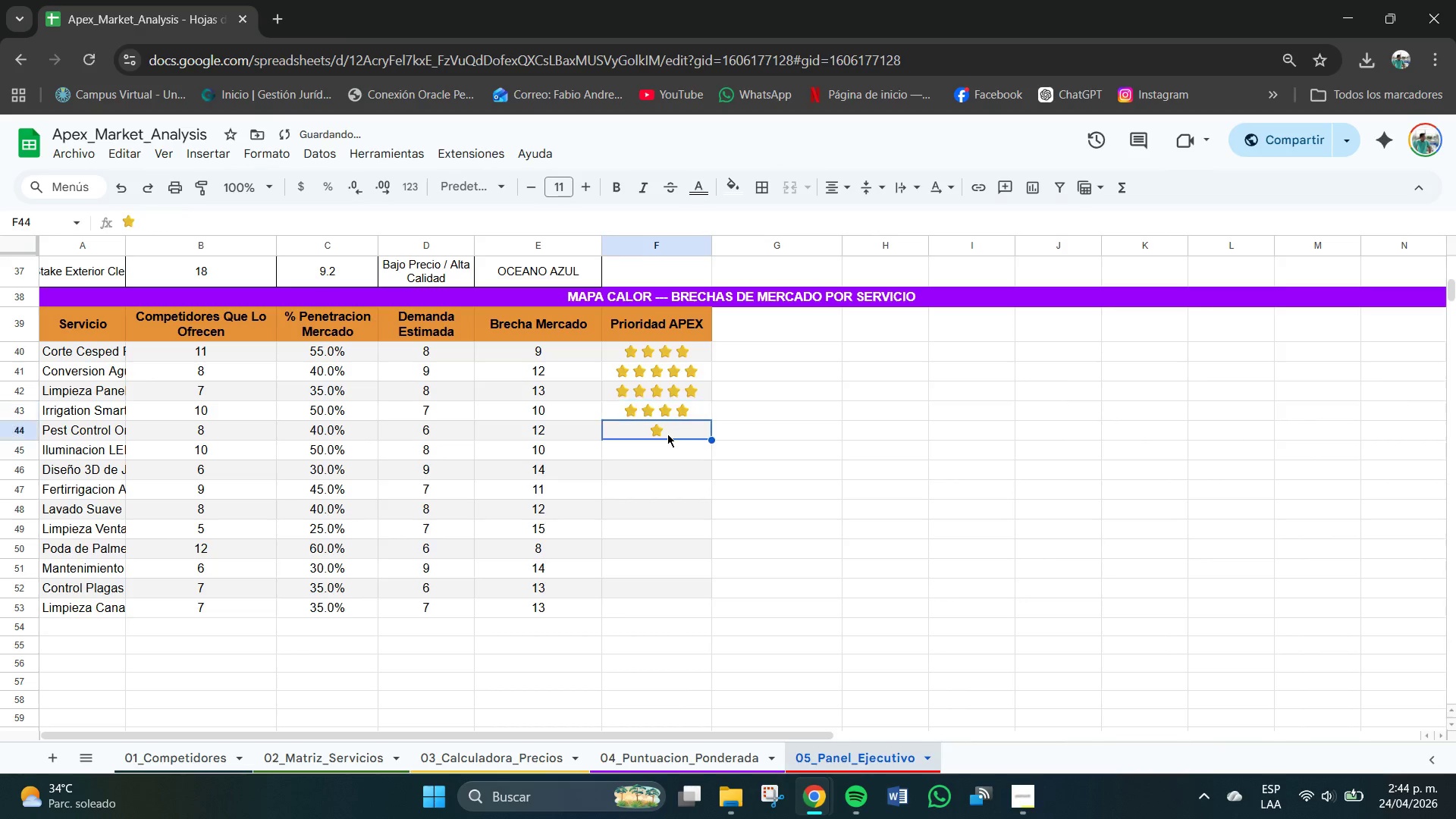 
double_click([667, 434])
 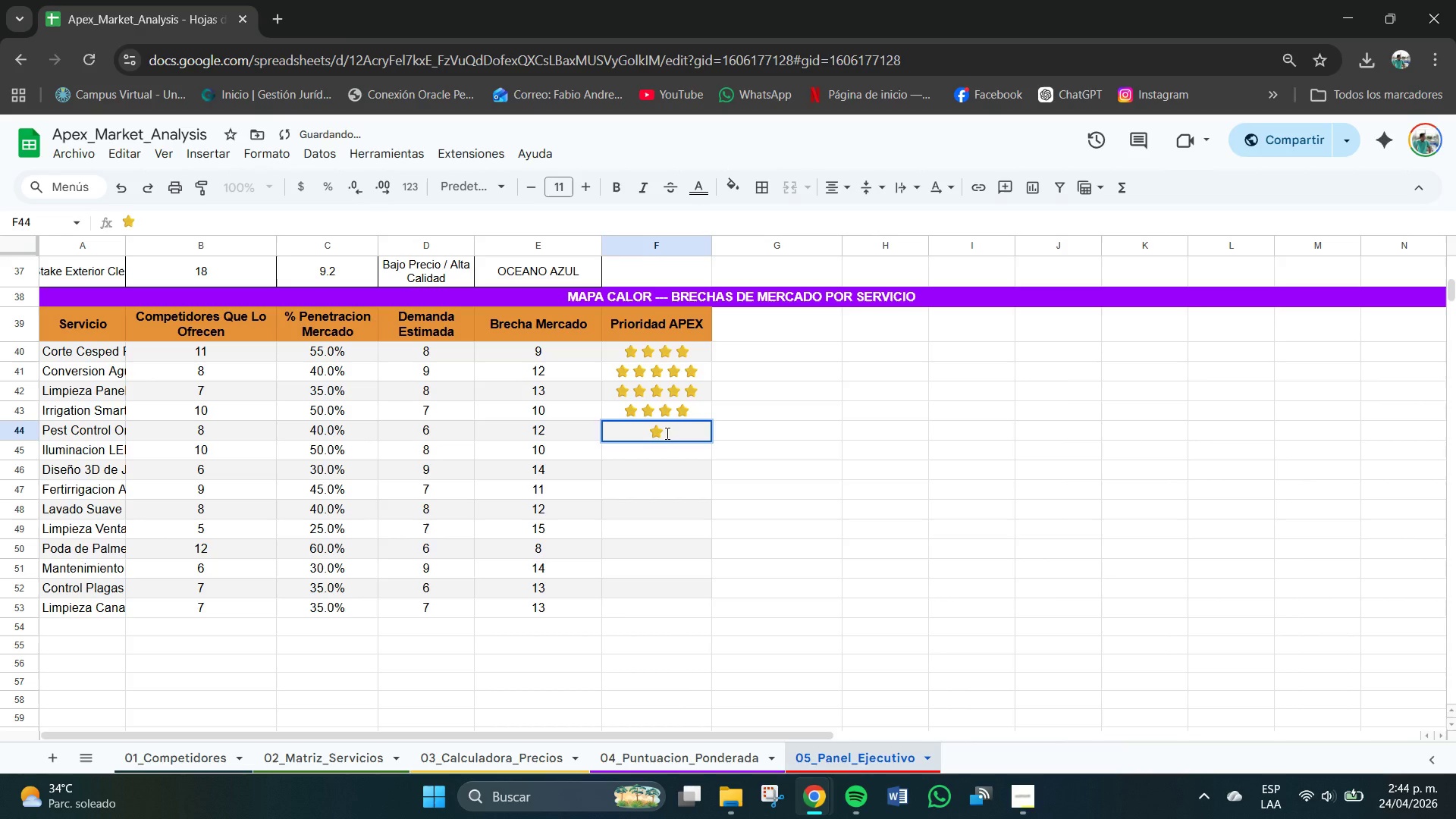 
key(Meta+V)
 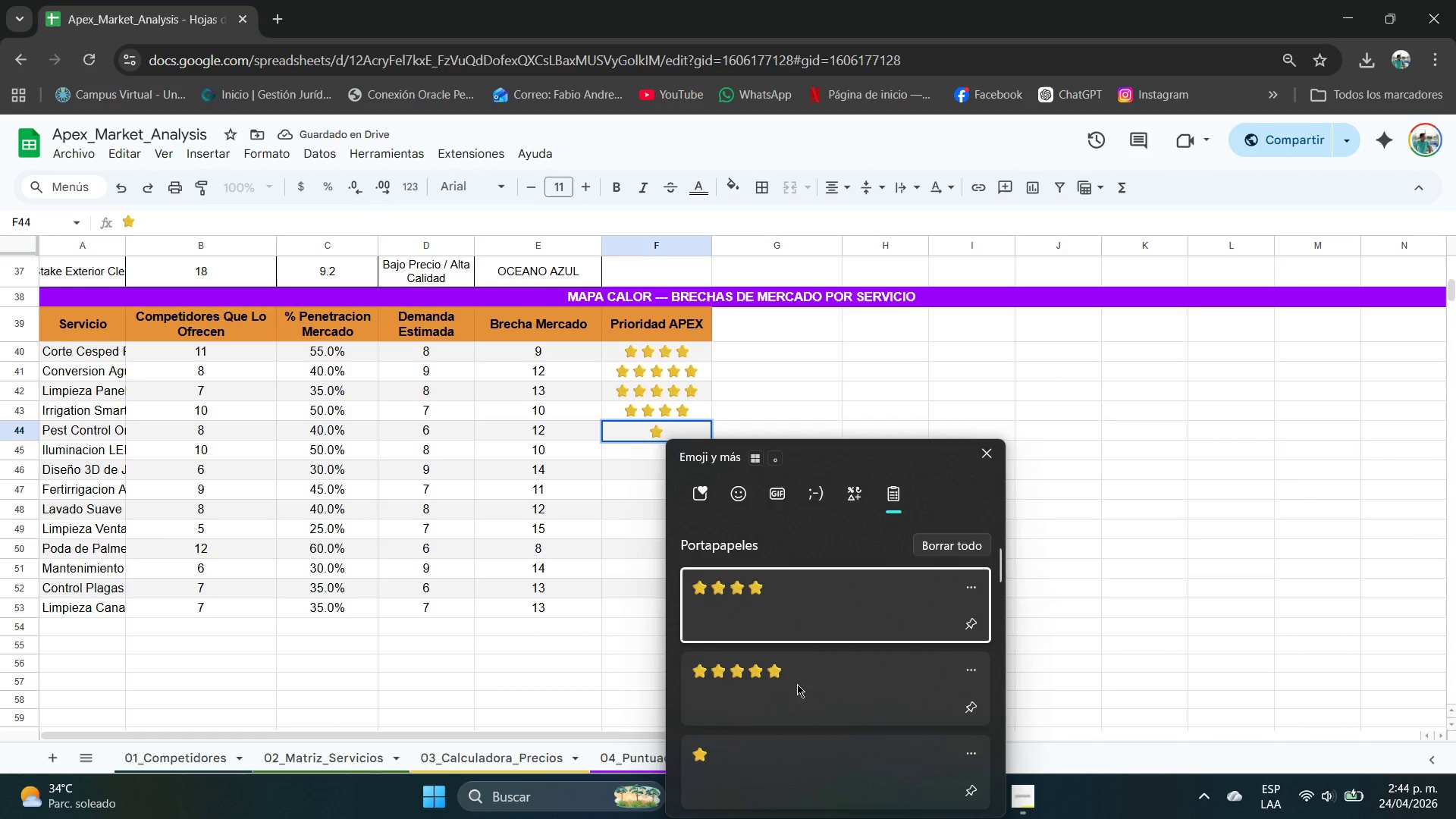 
left_click([745, 764])
 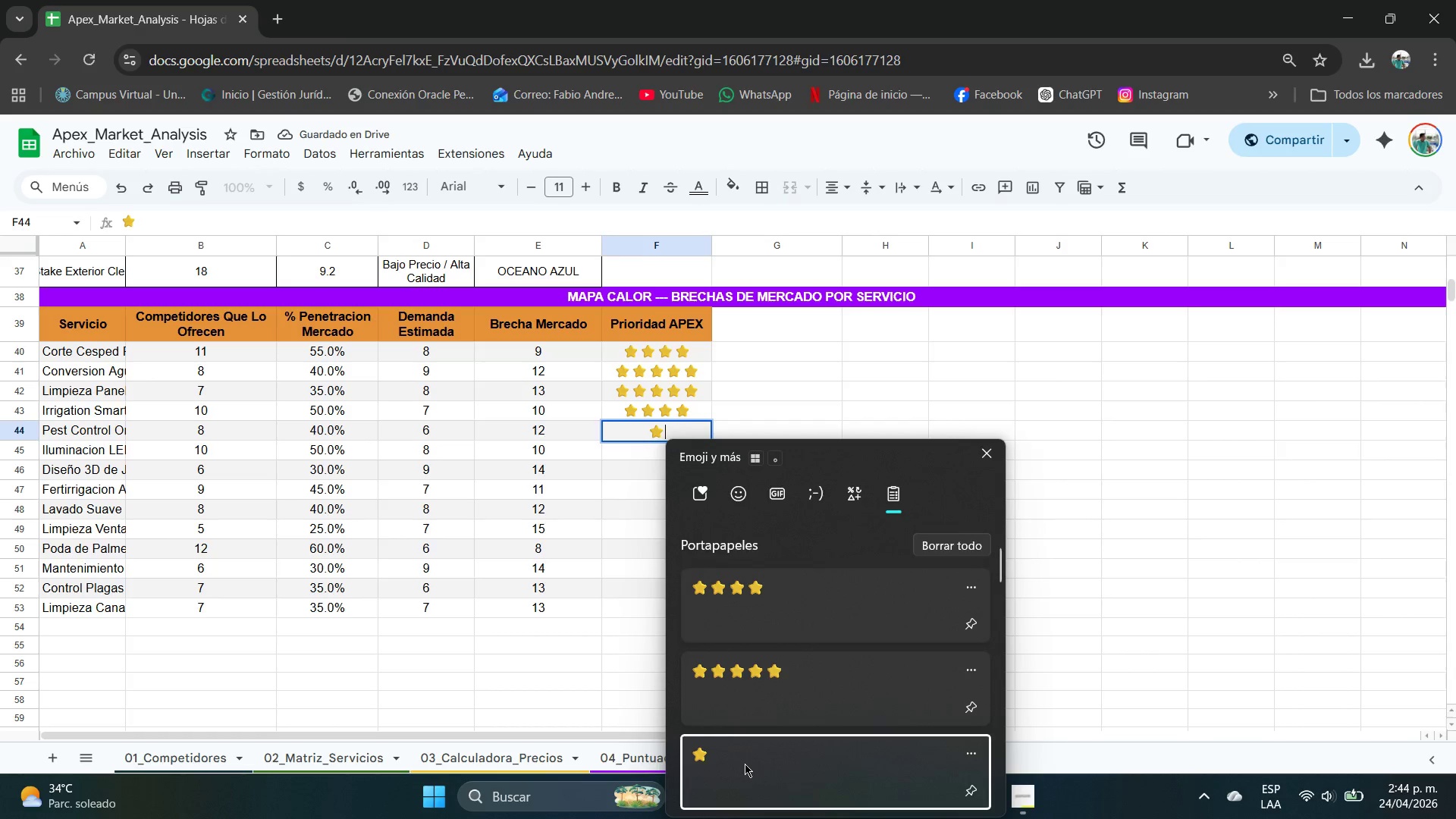 
key(Control+ControlLeft)
 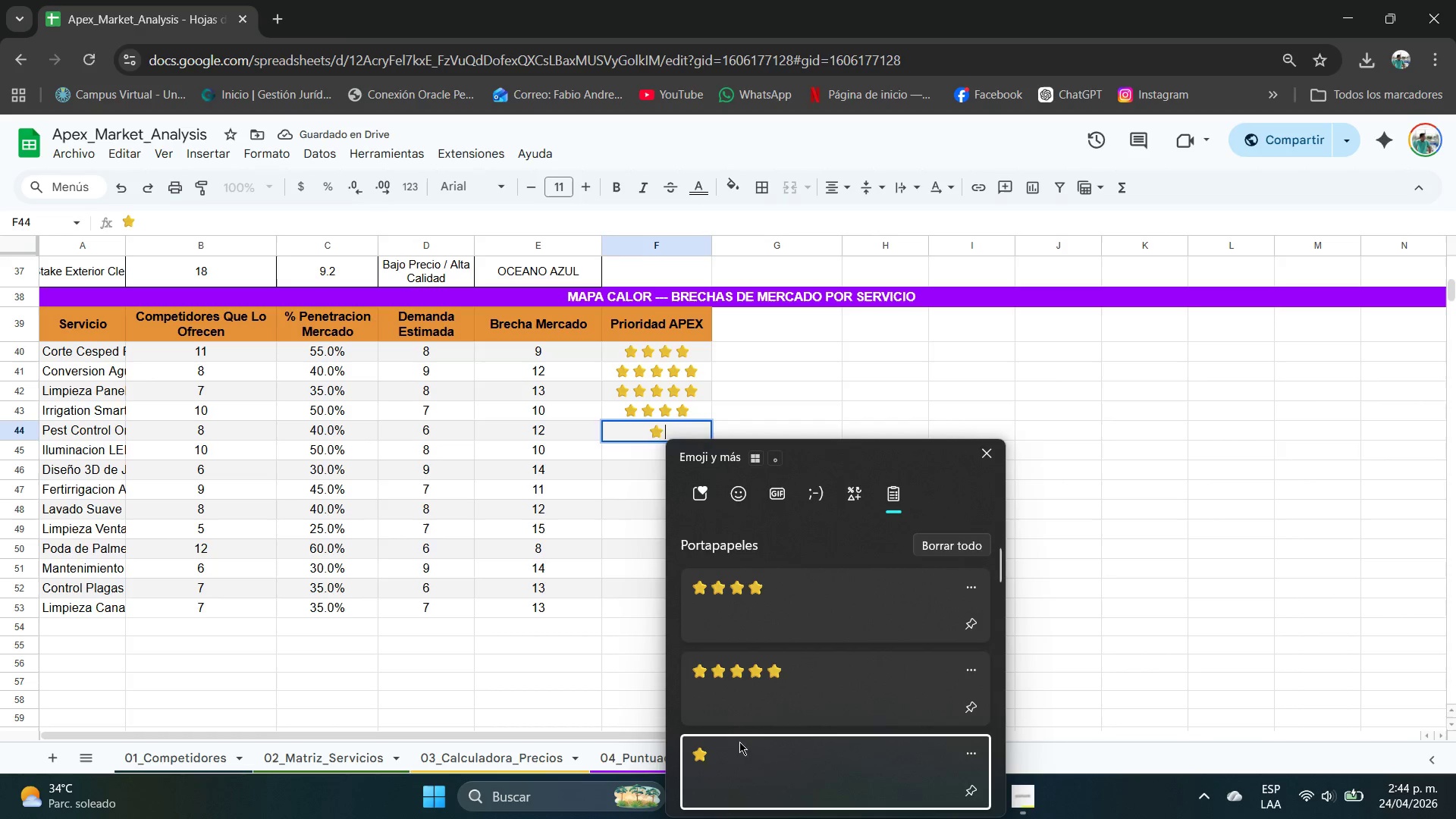 
key(Control+V)
 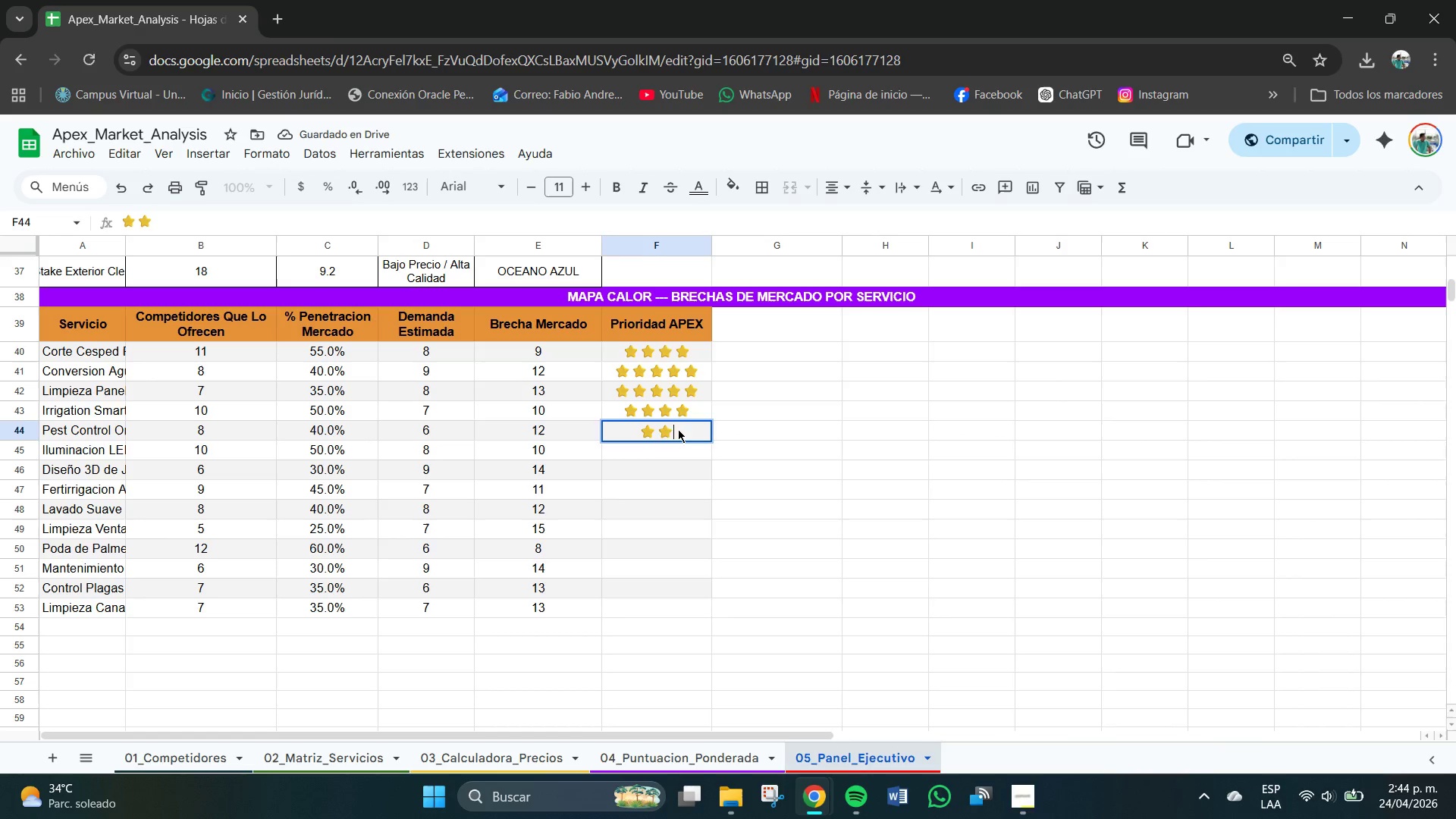 
key(Meta+V)
 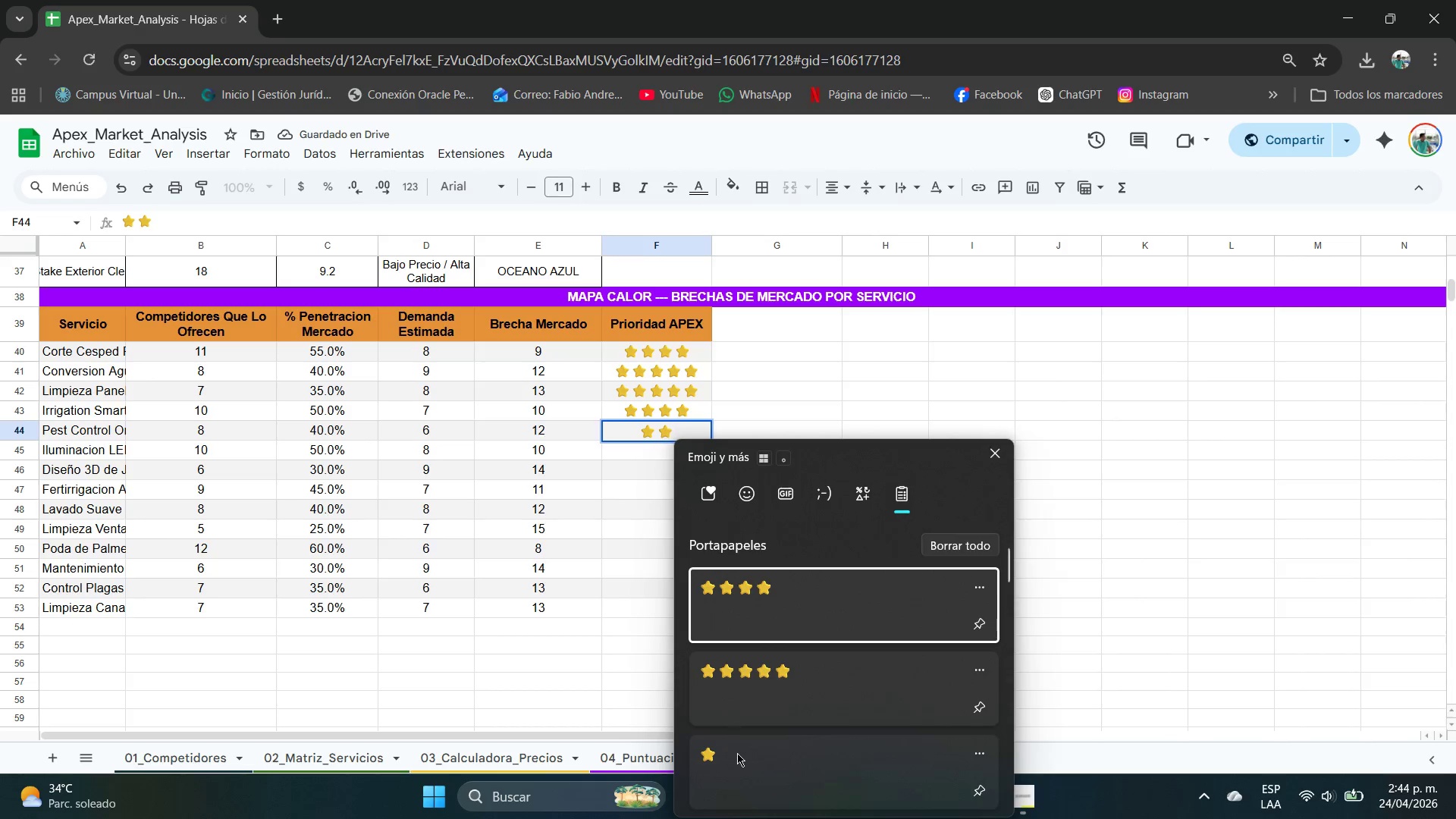 
key(Control+ControlLeft)
 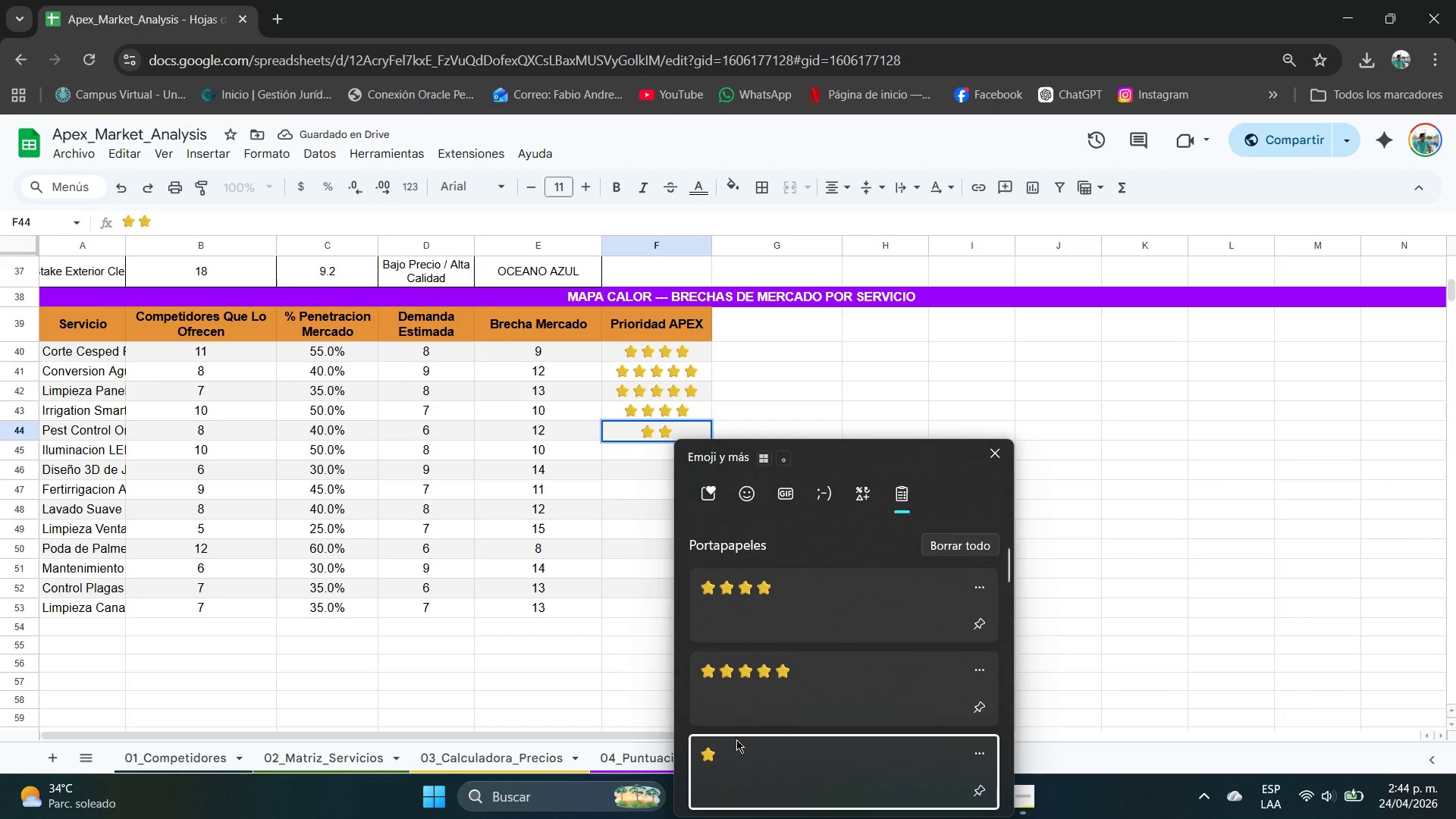 
hold_key(key=V, duration=10.09)
 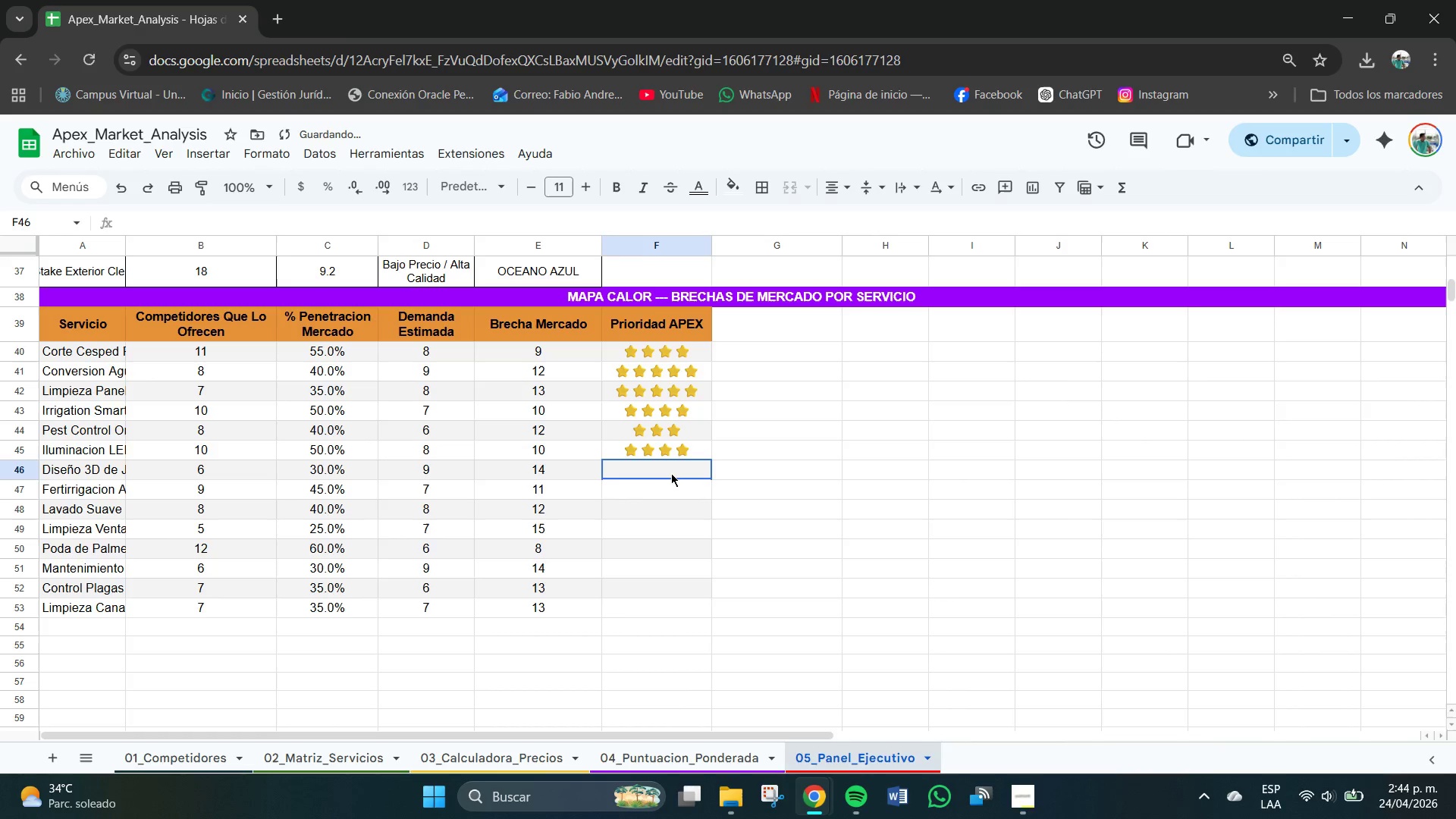 
left_click([636, 463])
 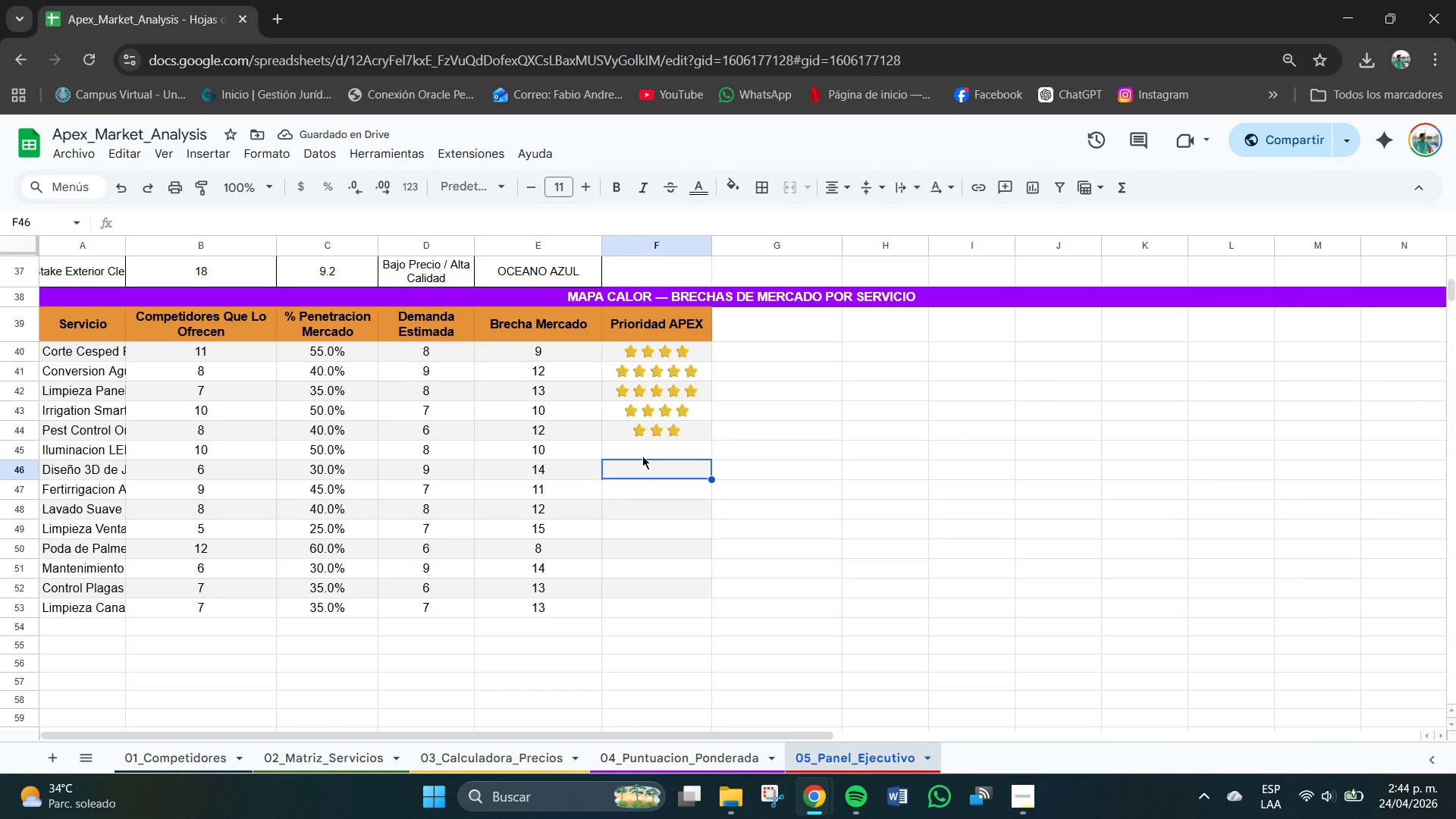 
left_click([648, 447])
 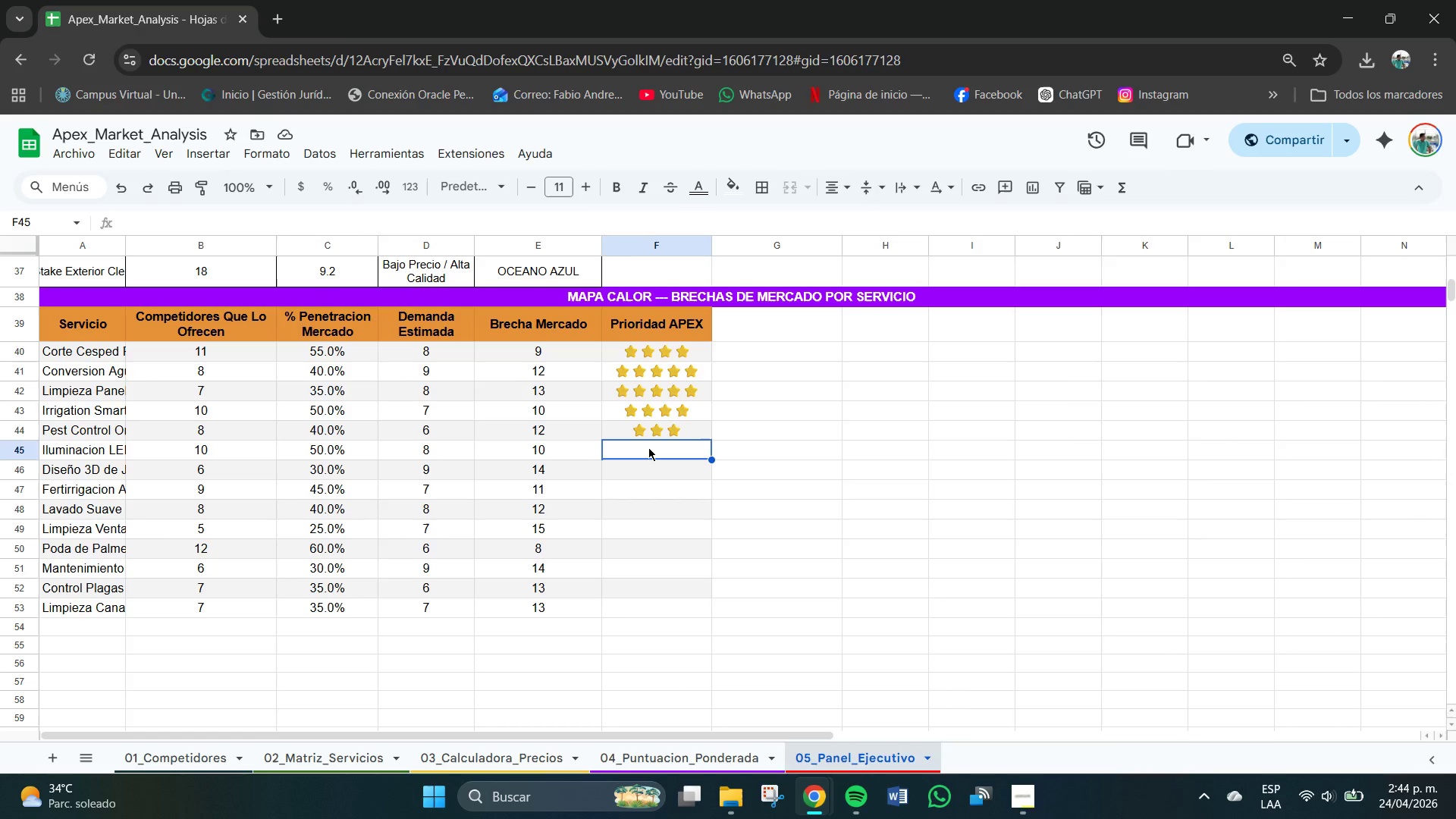 
left_click([661, 409])
 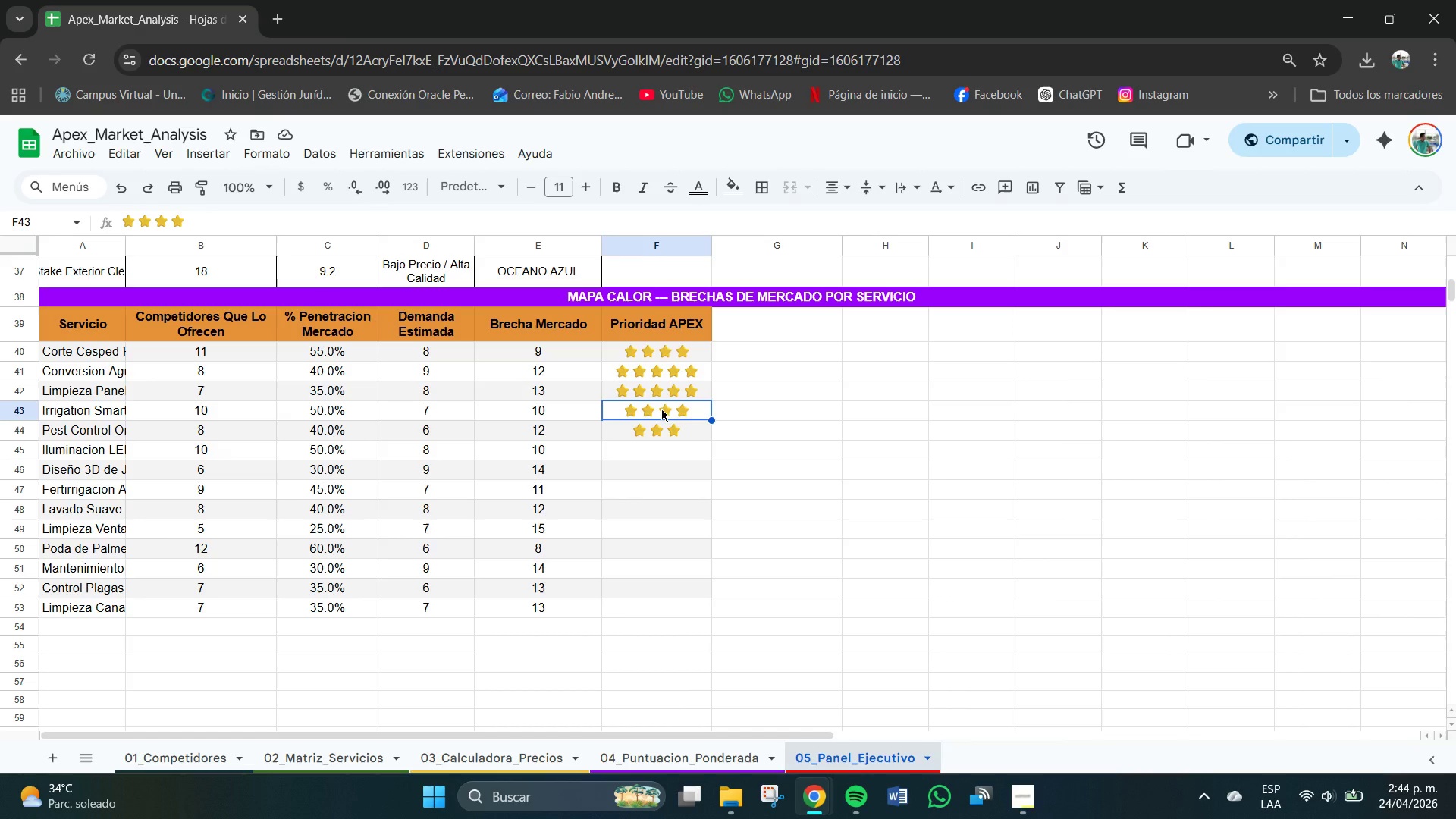 
key(Control+C)
 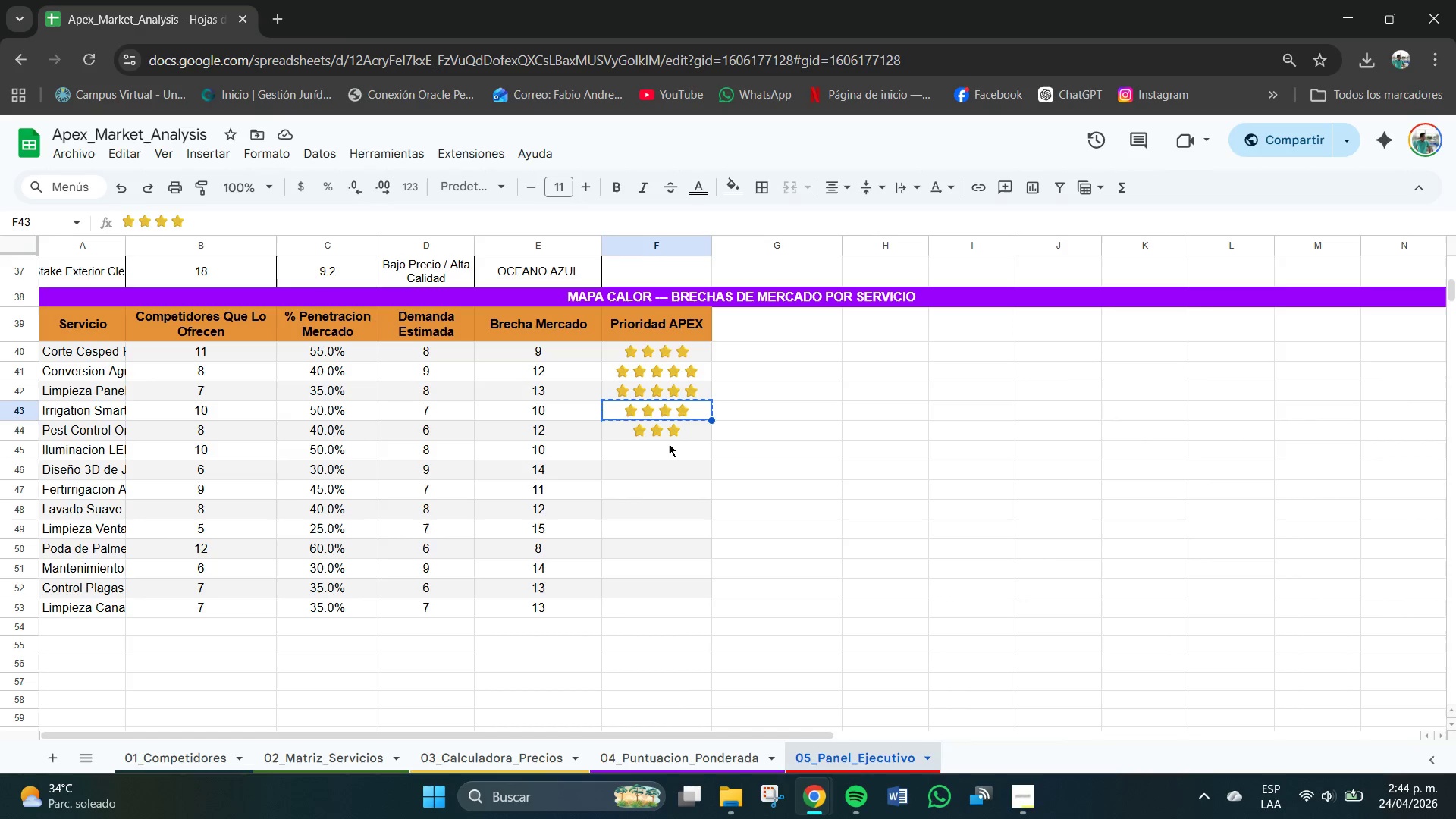 
left_click([668, 447])
 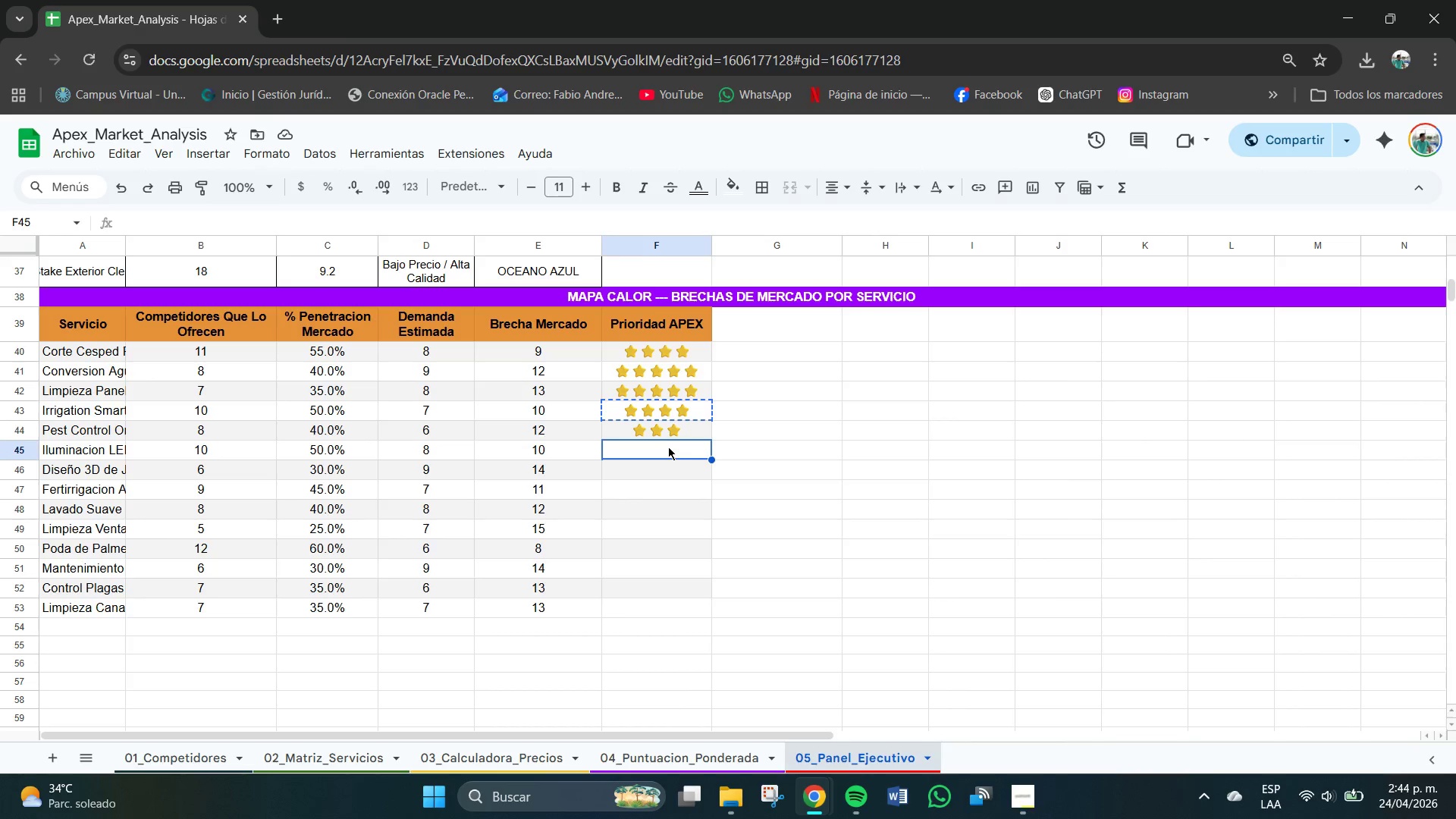 
hold_key(key=ControlLeft, duration=0.53)
 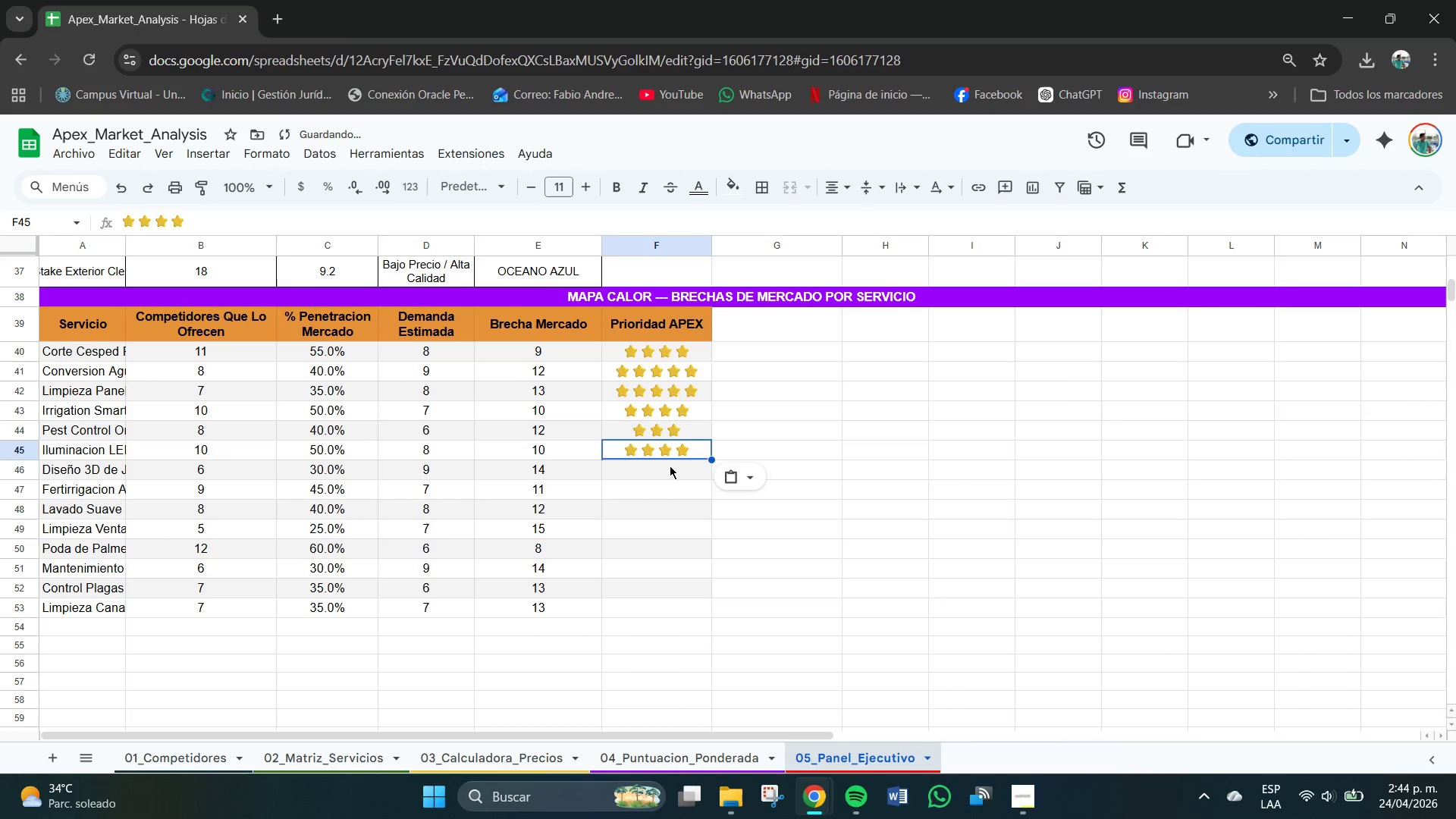 
mouse_move([681, 451])
 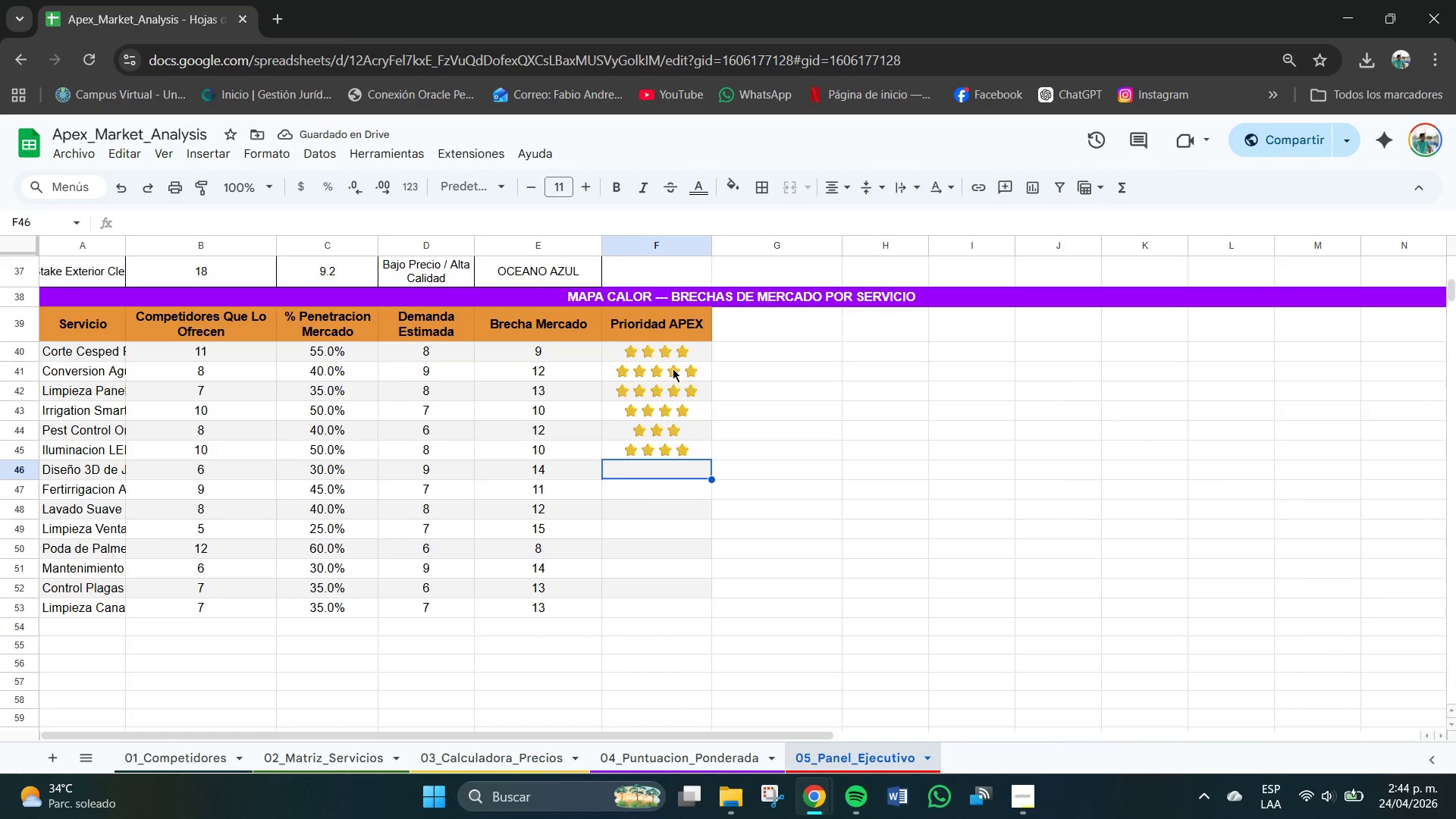 
left_click([673, 369])
 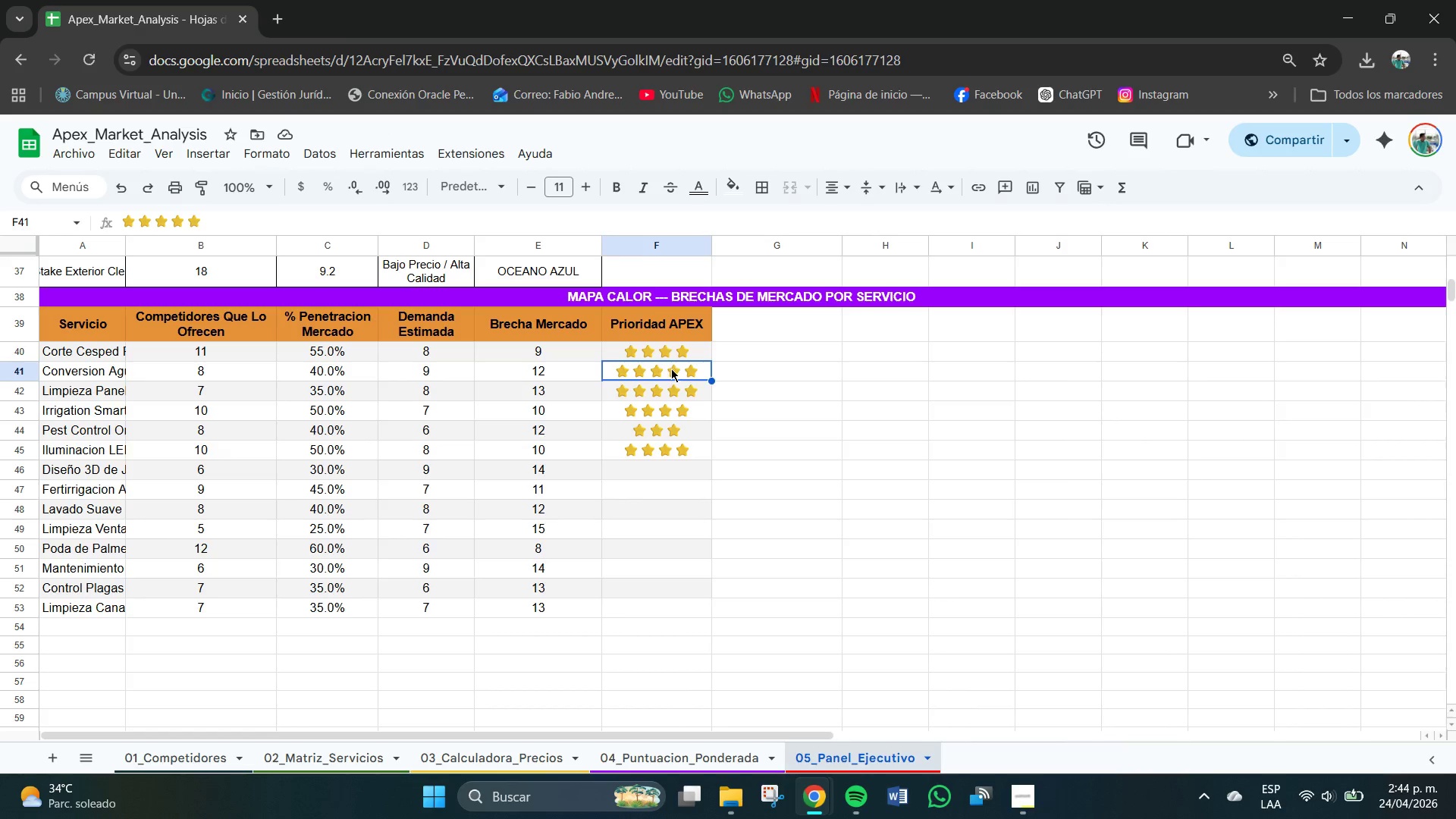 
key(Control+C)
 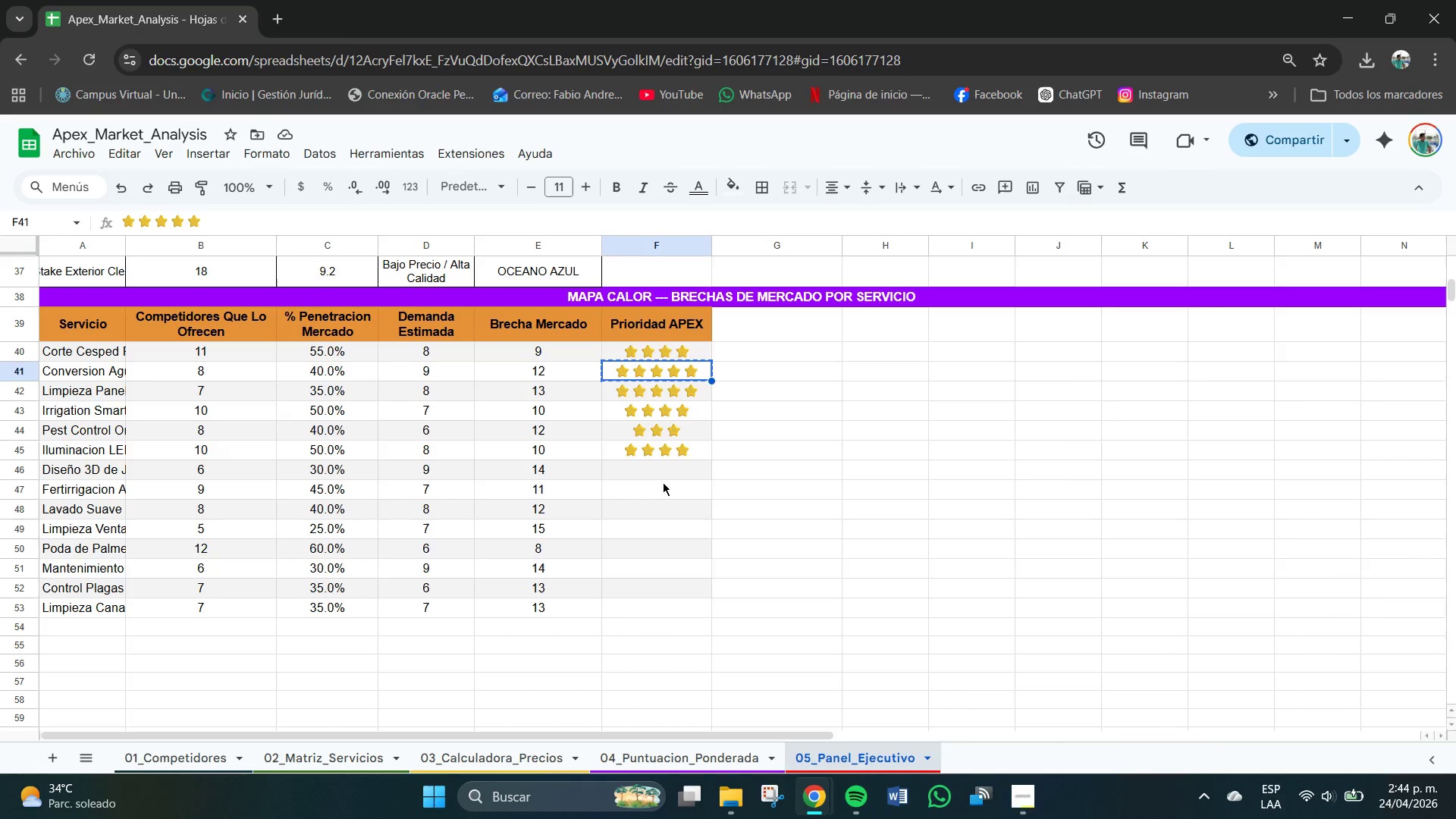 
left_click([657, 475])
 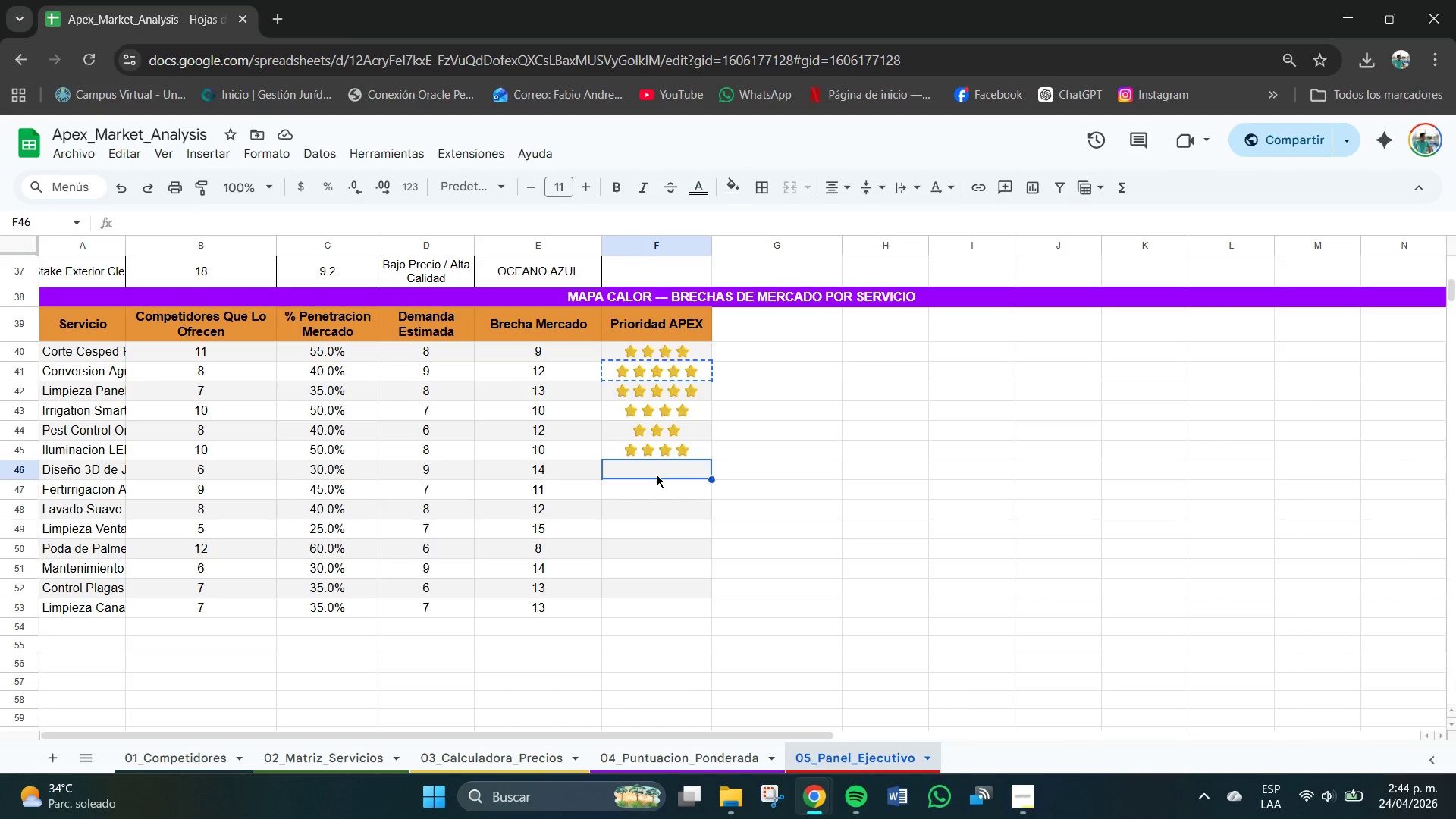 
key(Control+V)
 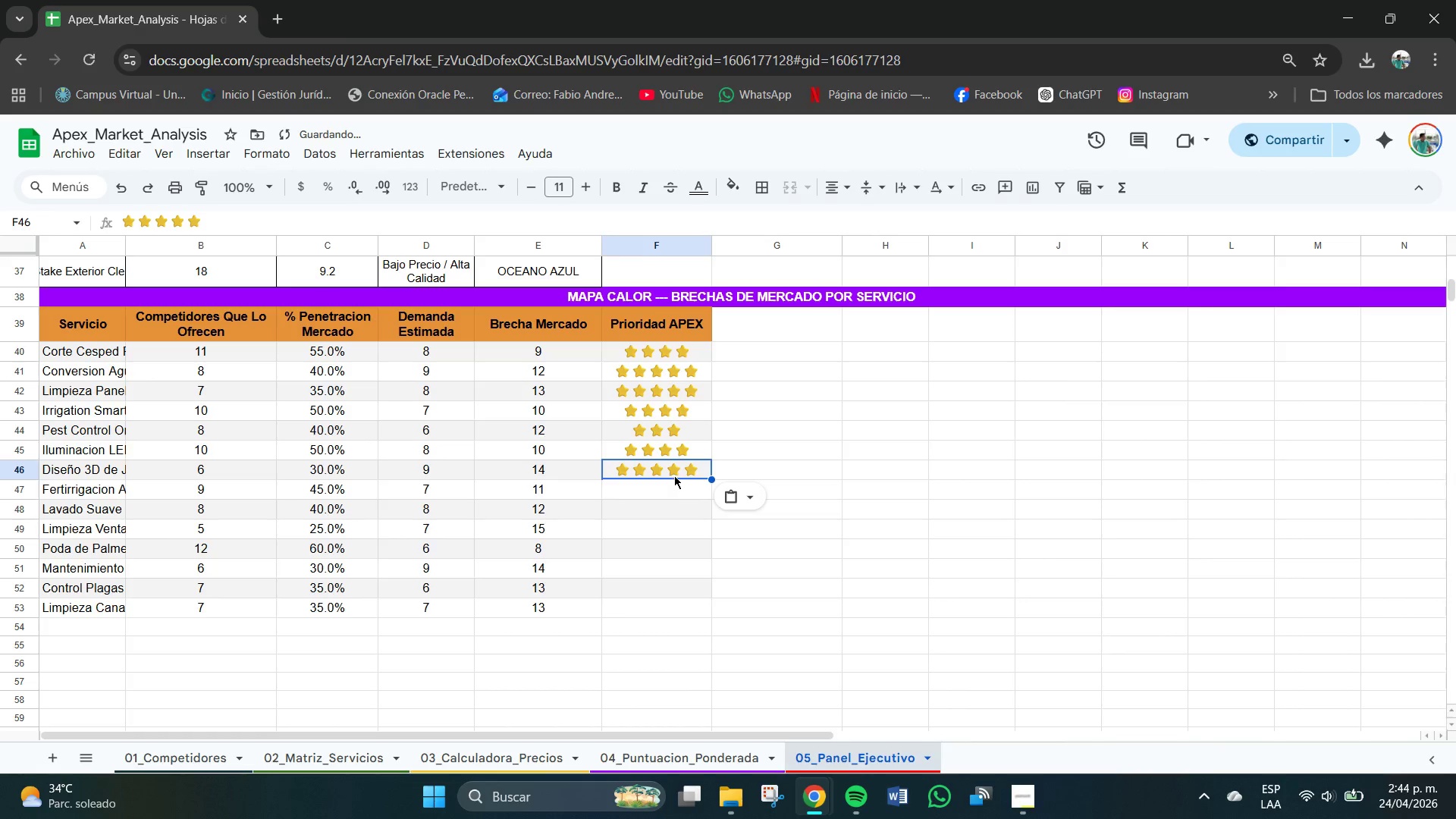 
left_click([673, 498])
 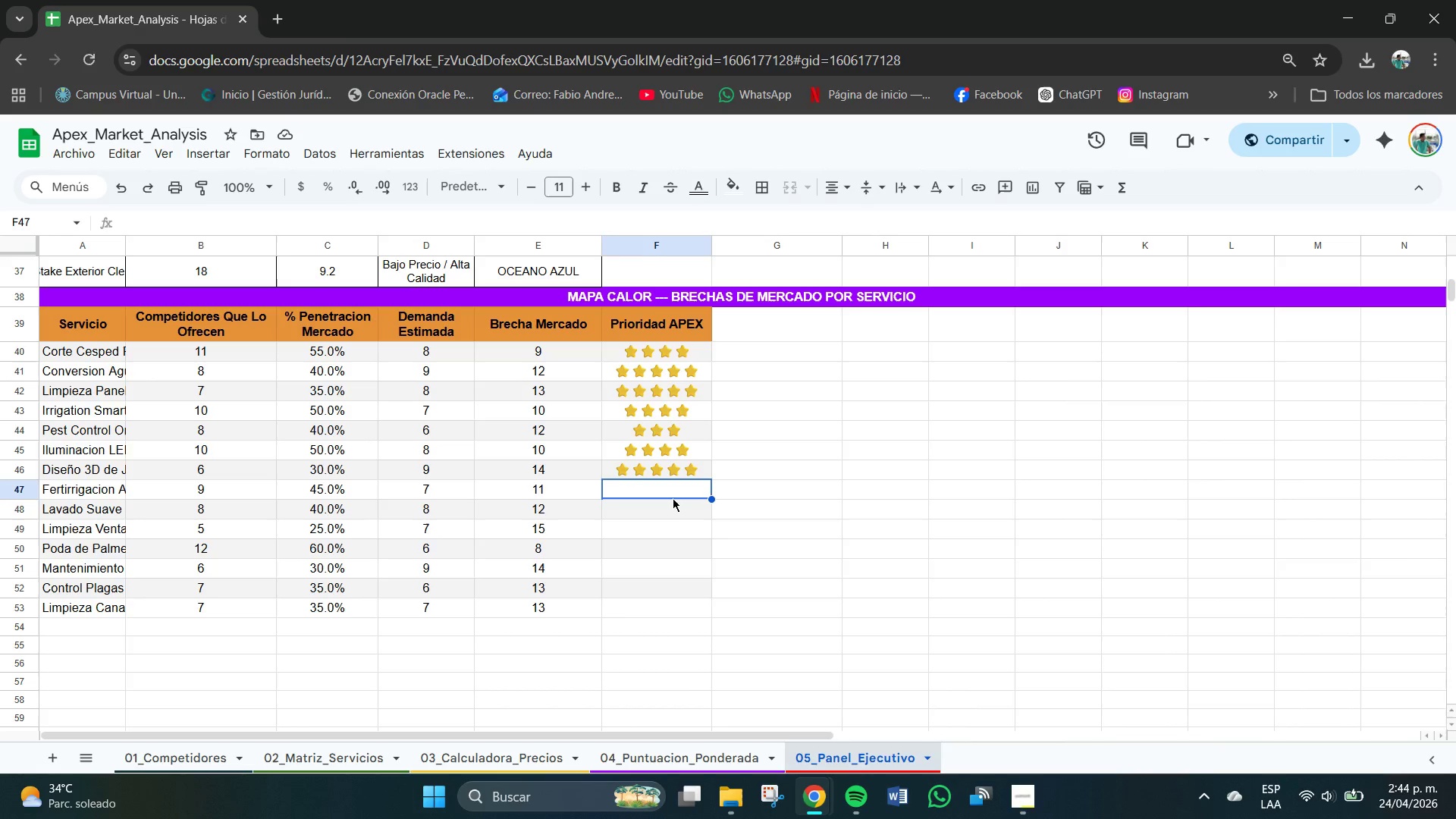 
left_click([669, 452])
 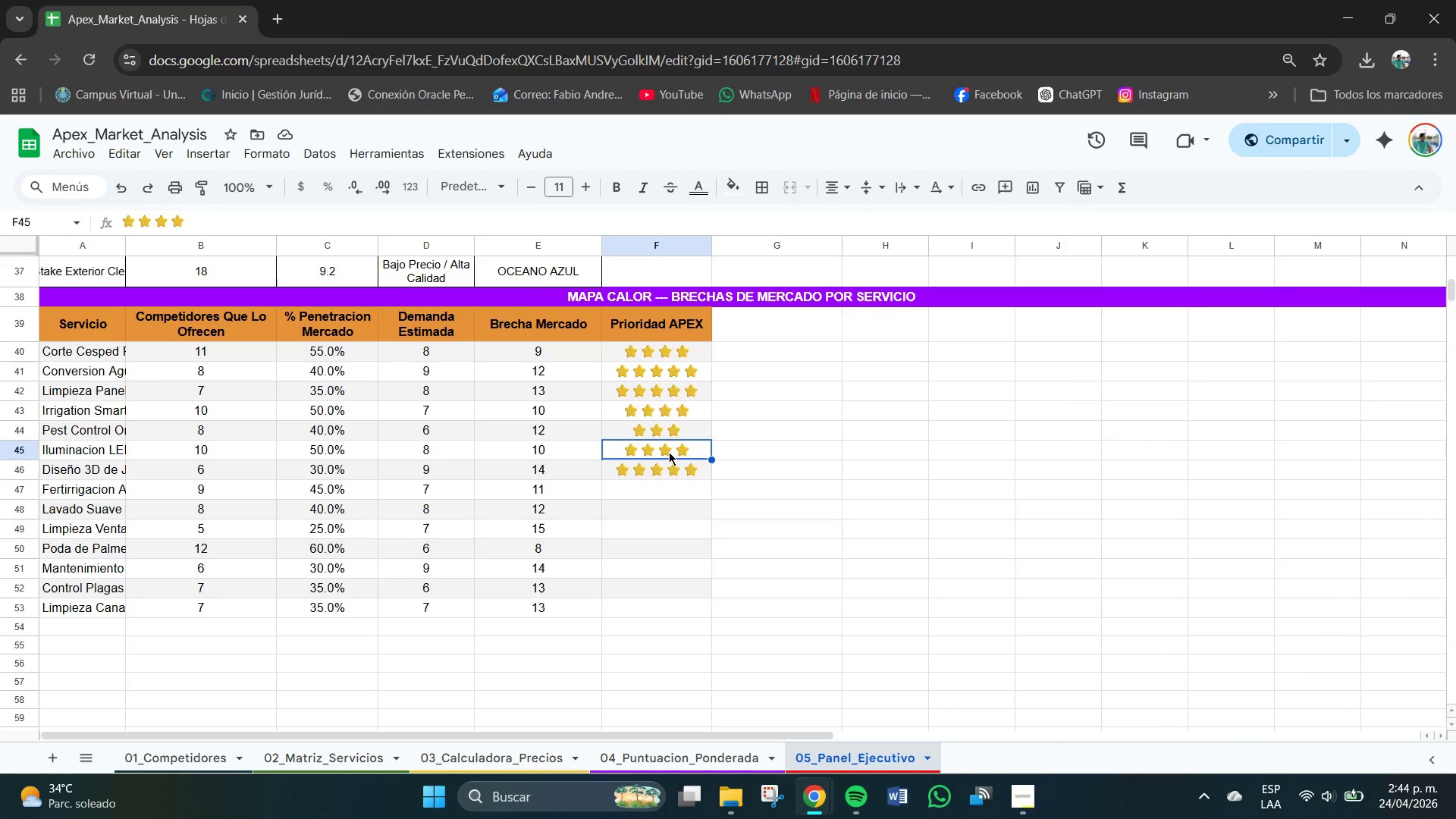 
key(Control+C)
 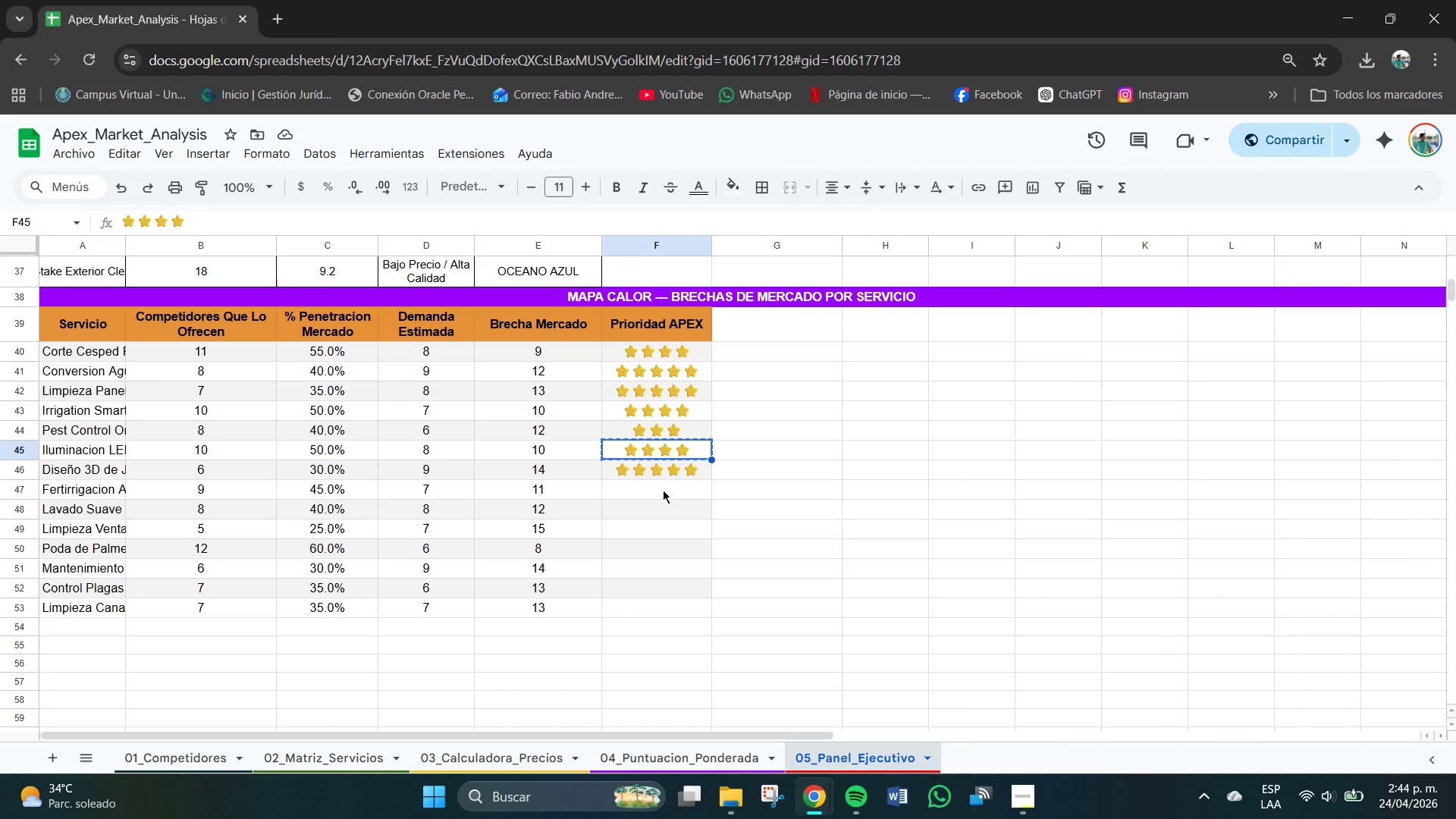 
left_click([663, 494])
 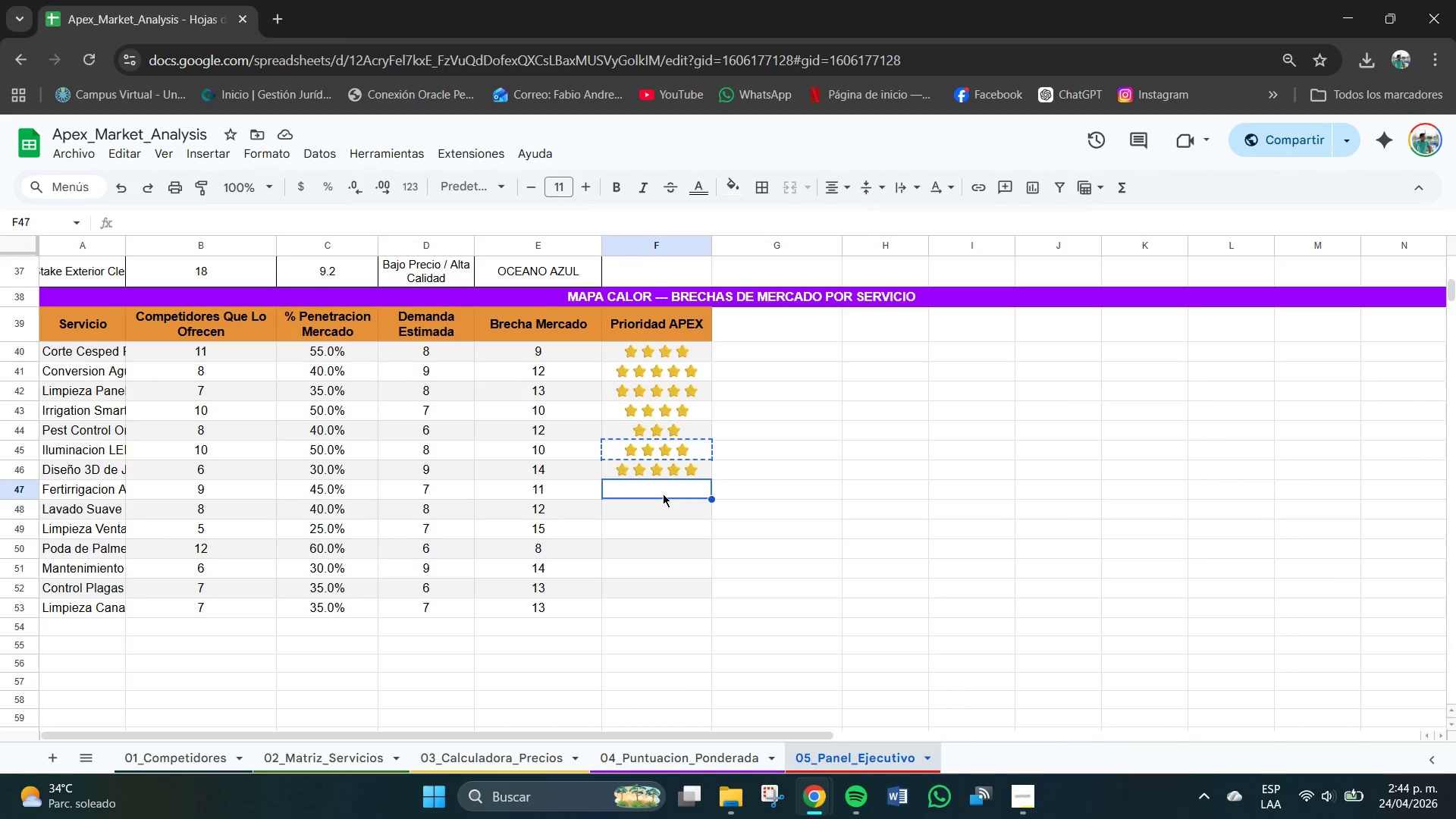 
key(Control+V)
 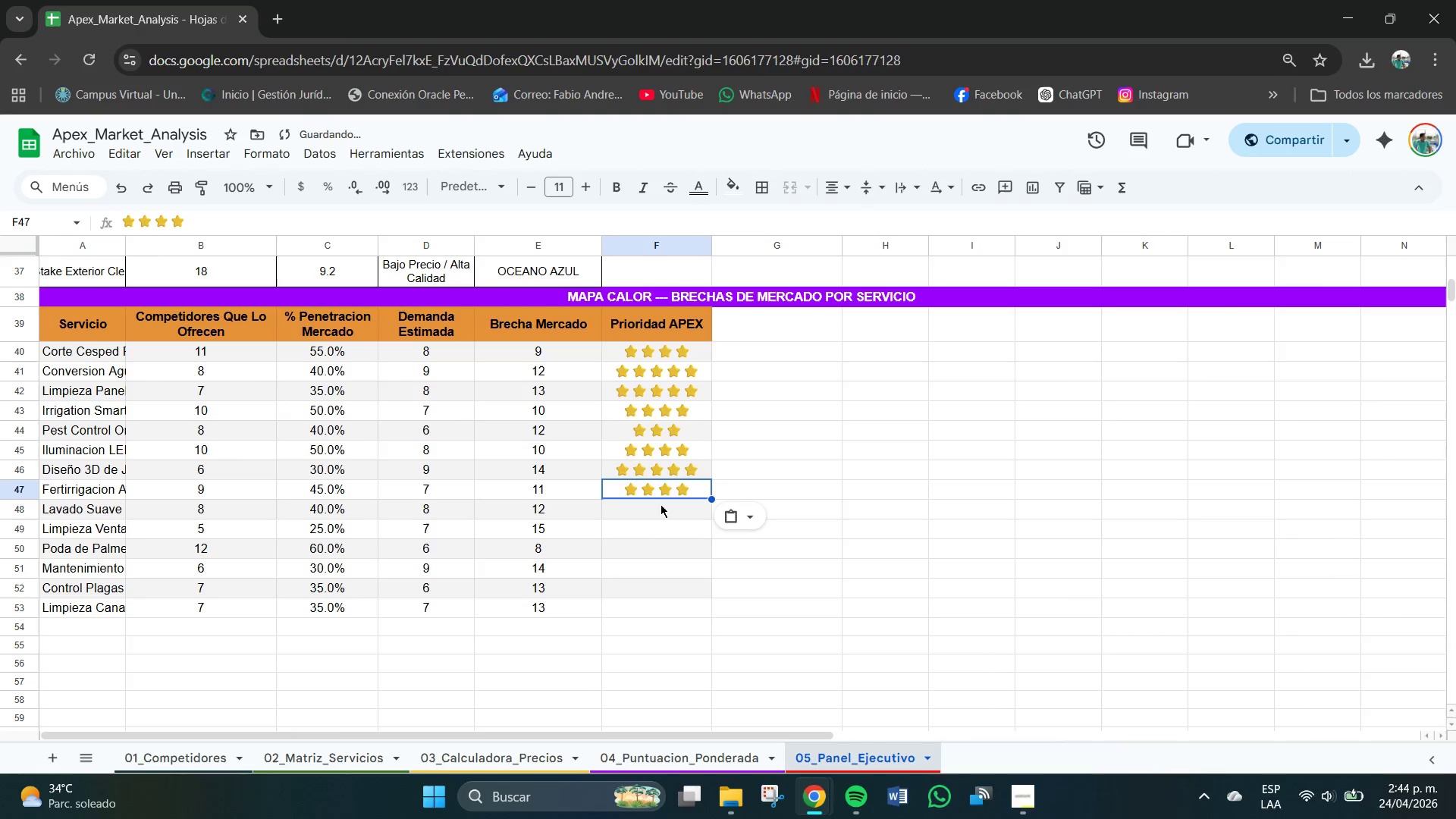 
left_click([661, 507])
 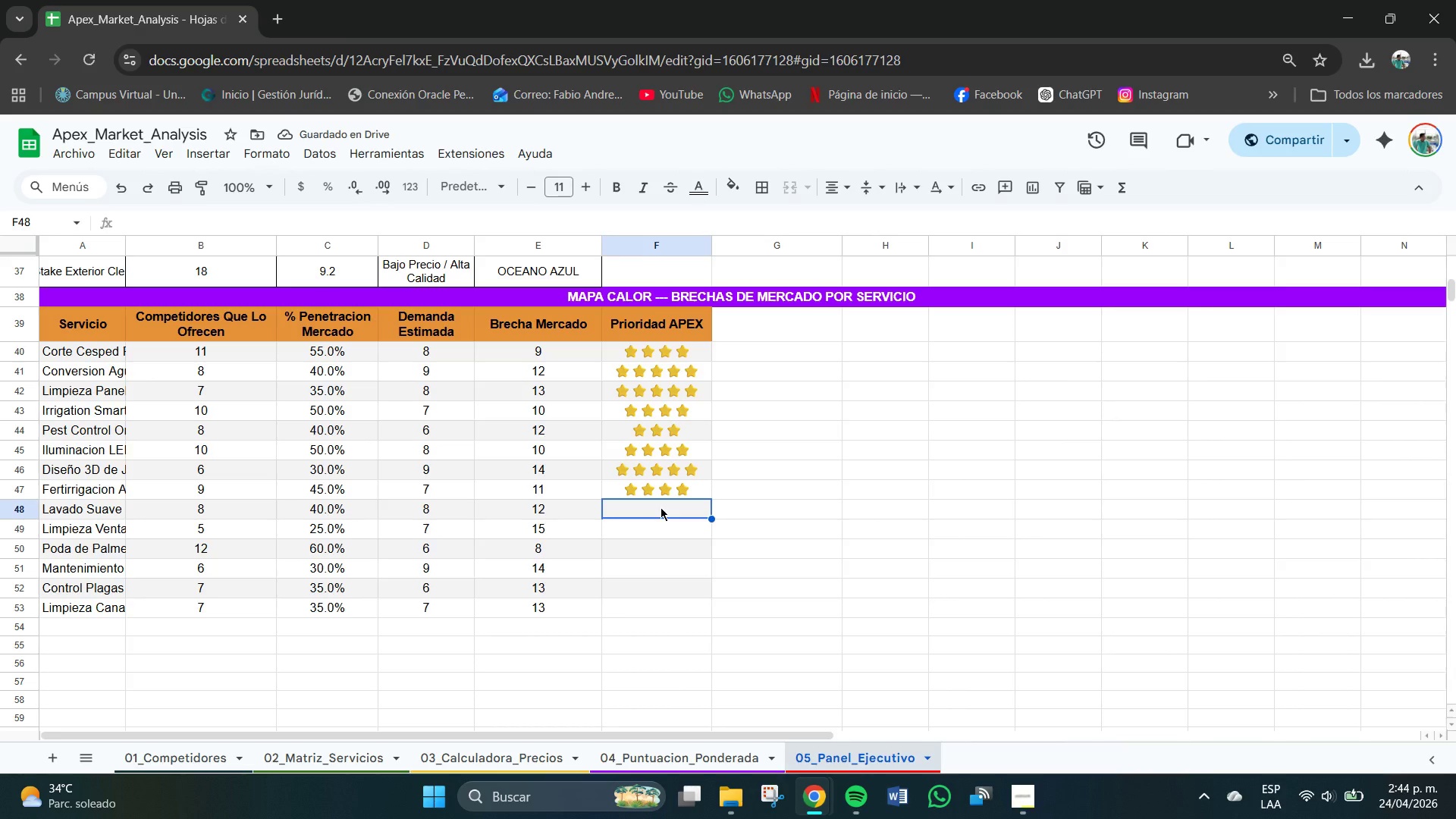 
key(Control+V)
 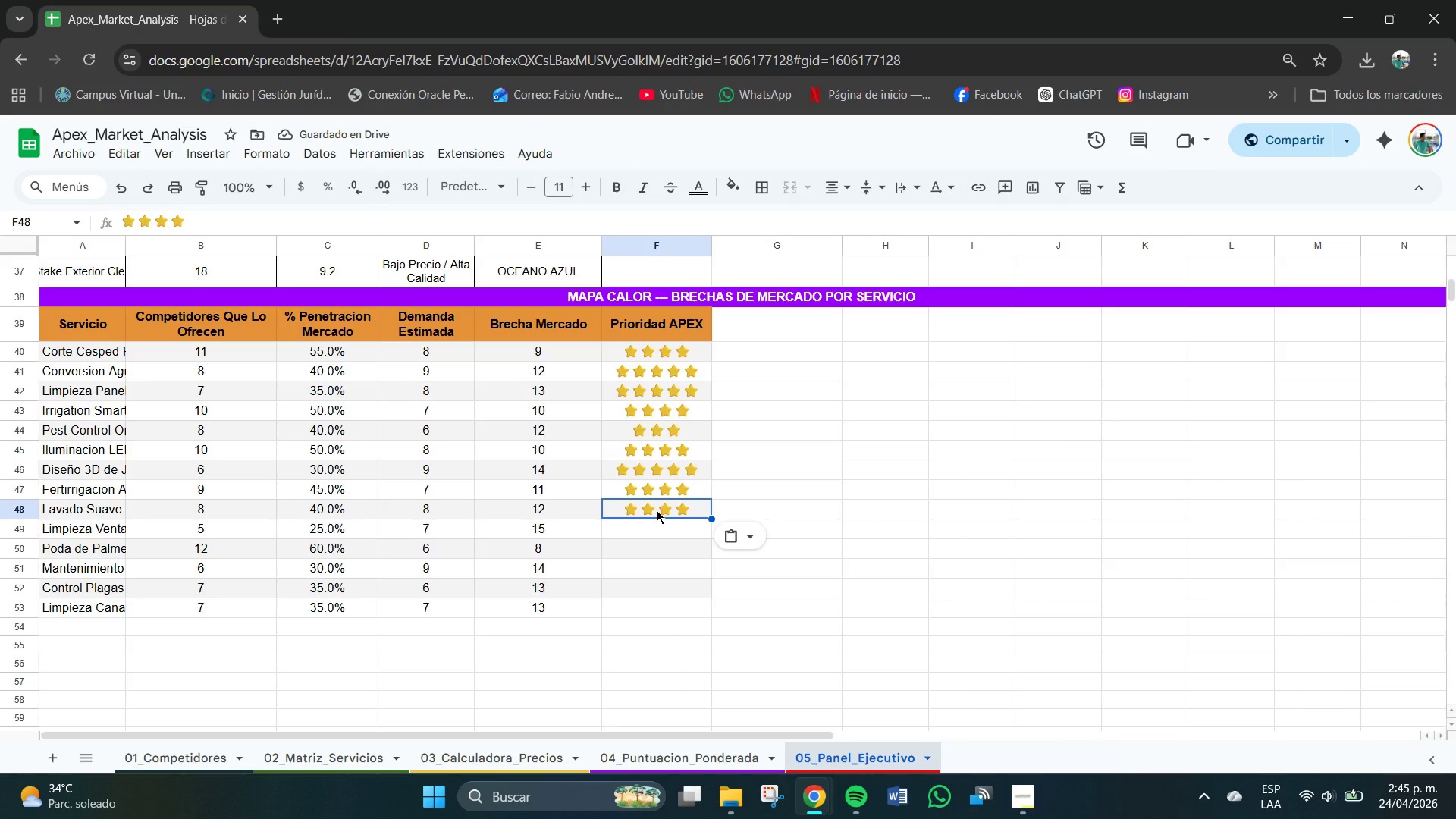 
left_click([662, 372])
 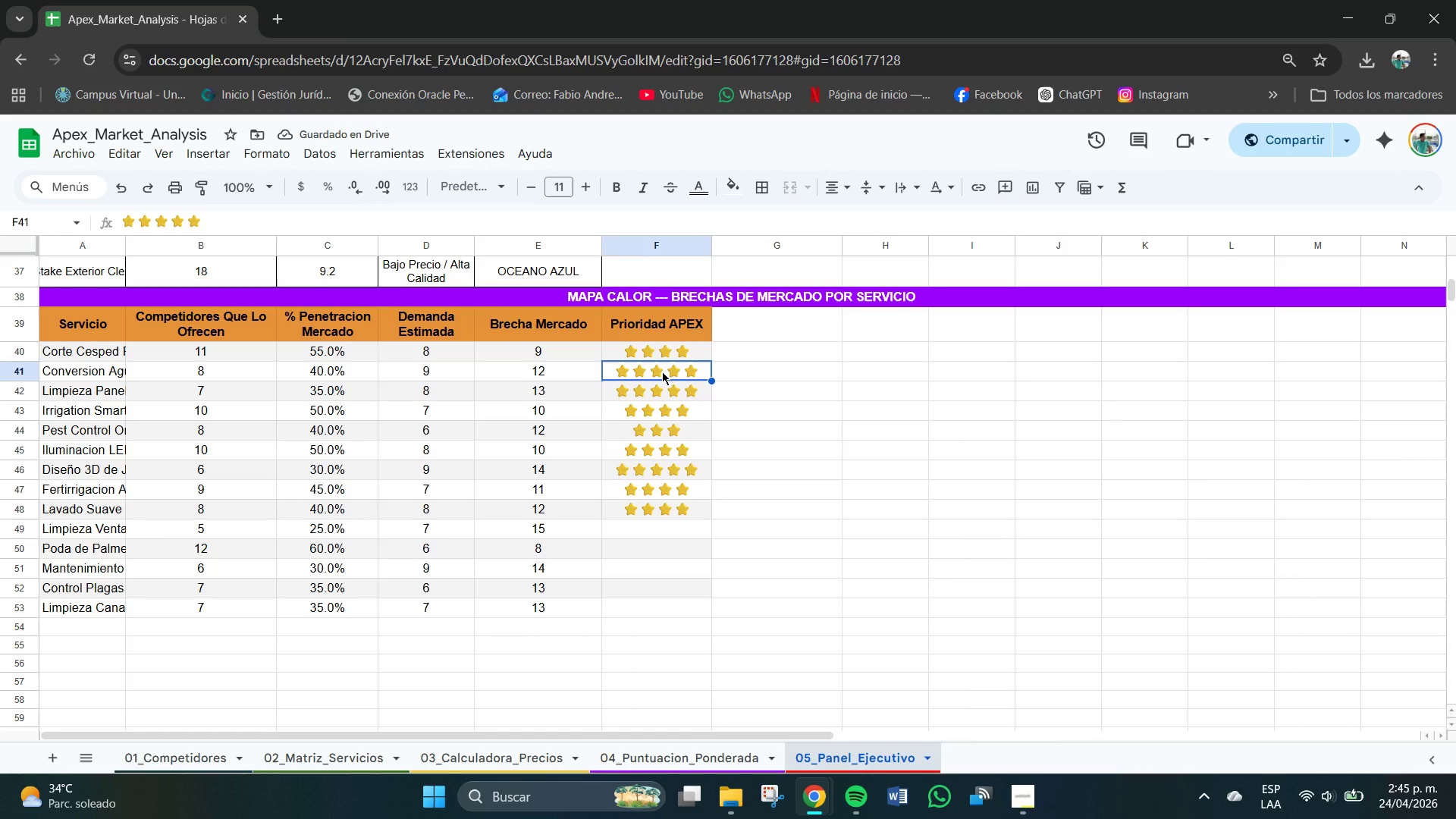 
key(Control+C)
 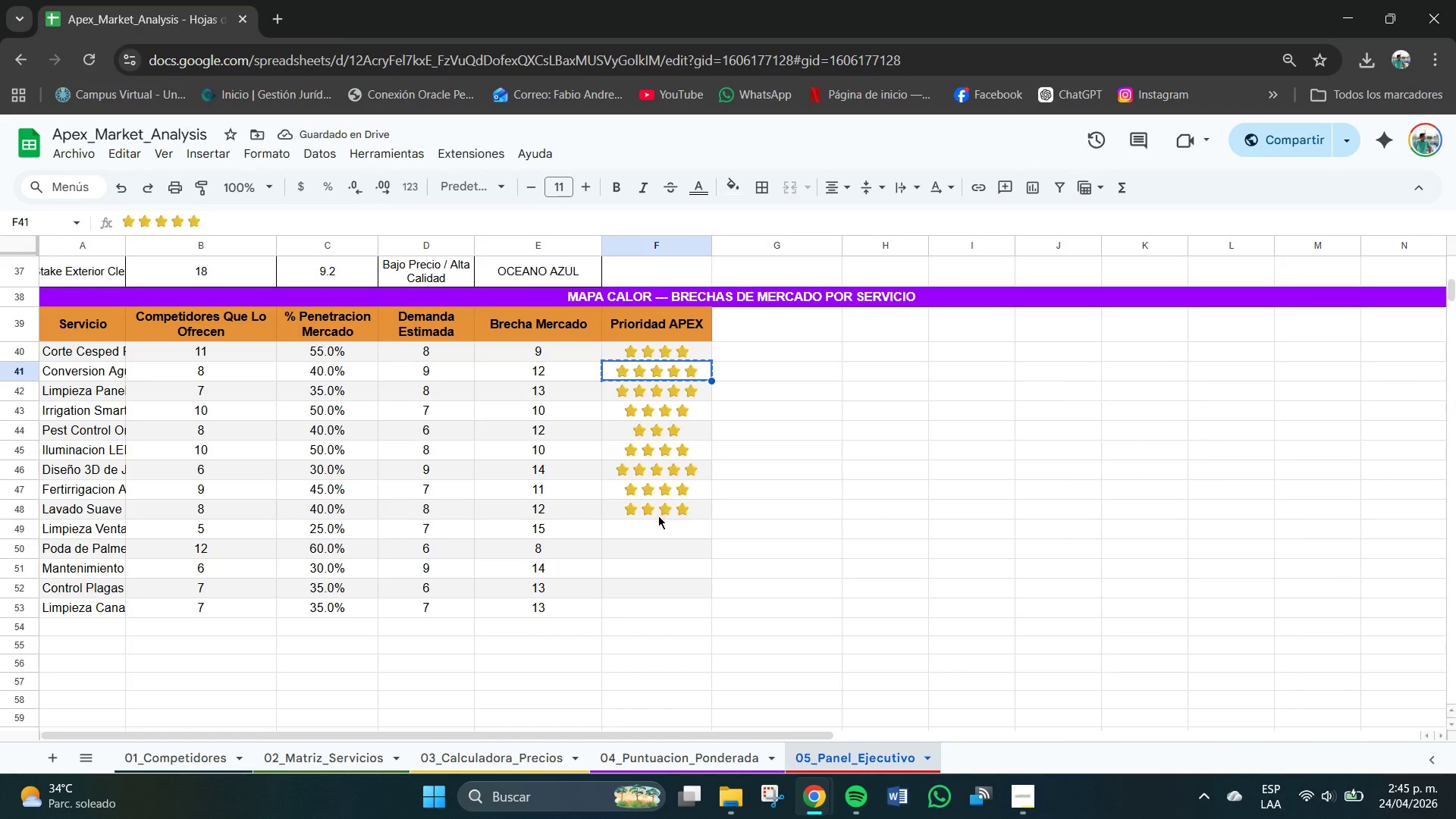 
left_click([655, 531])
 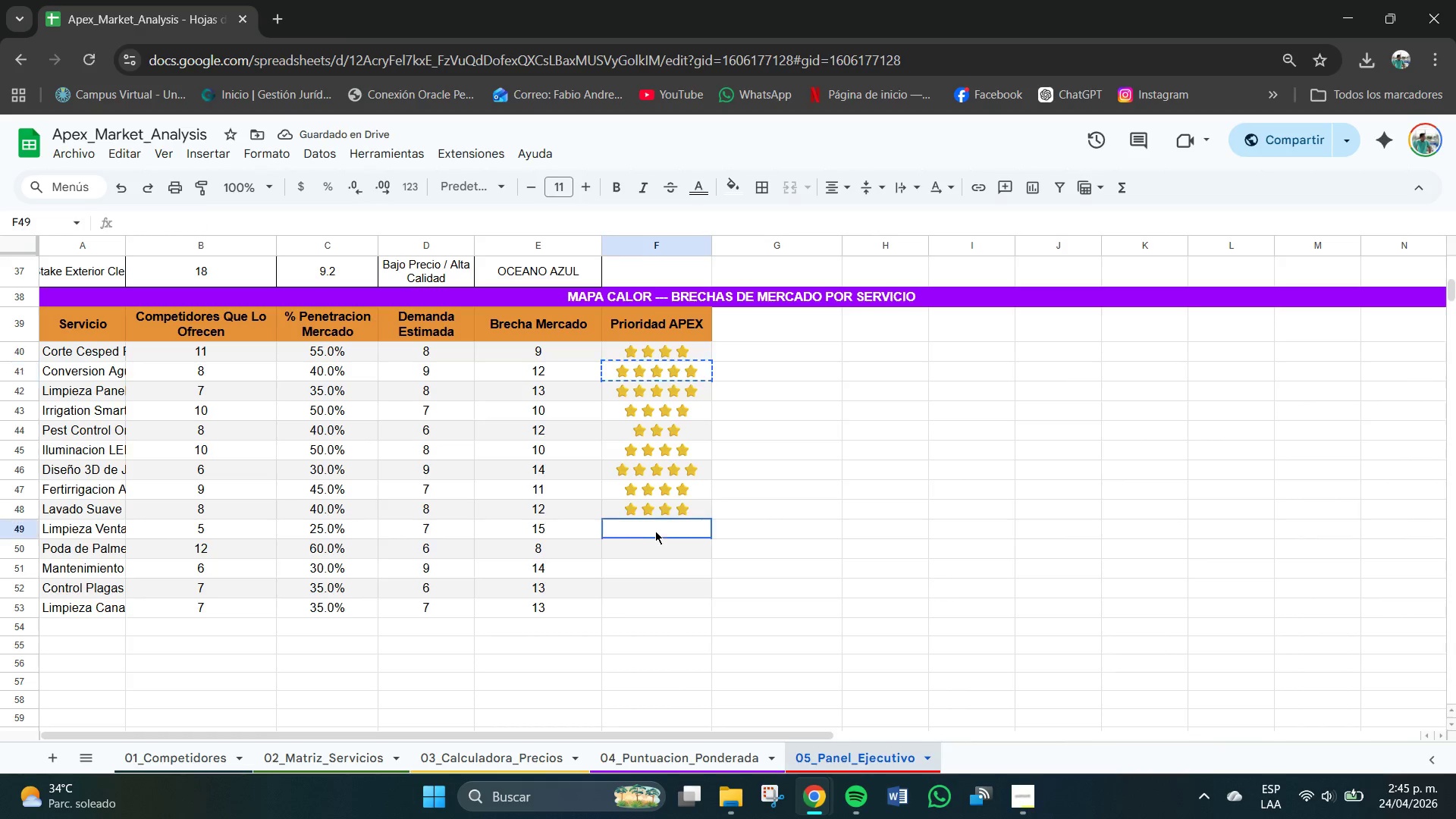 
key(Control+V)
 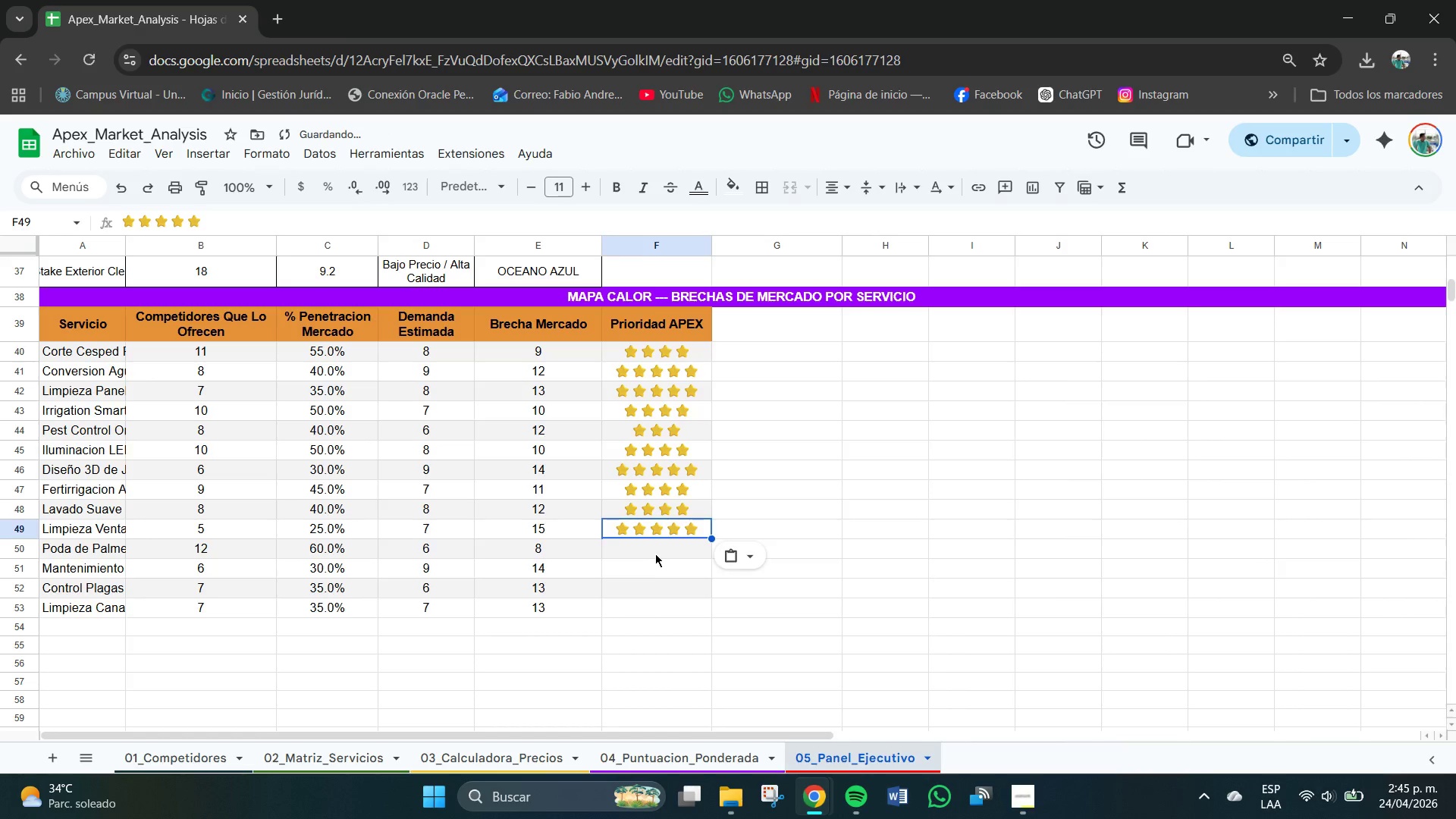 
left_click([657, 554])
 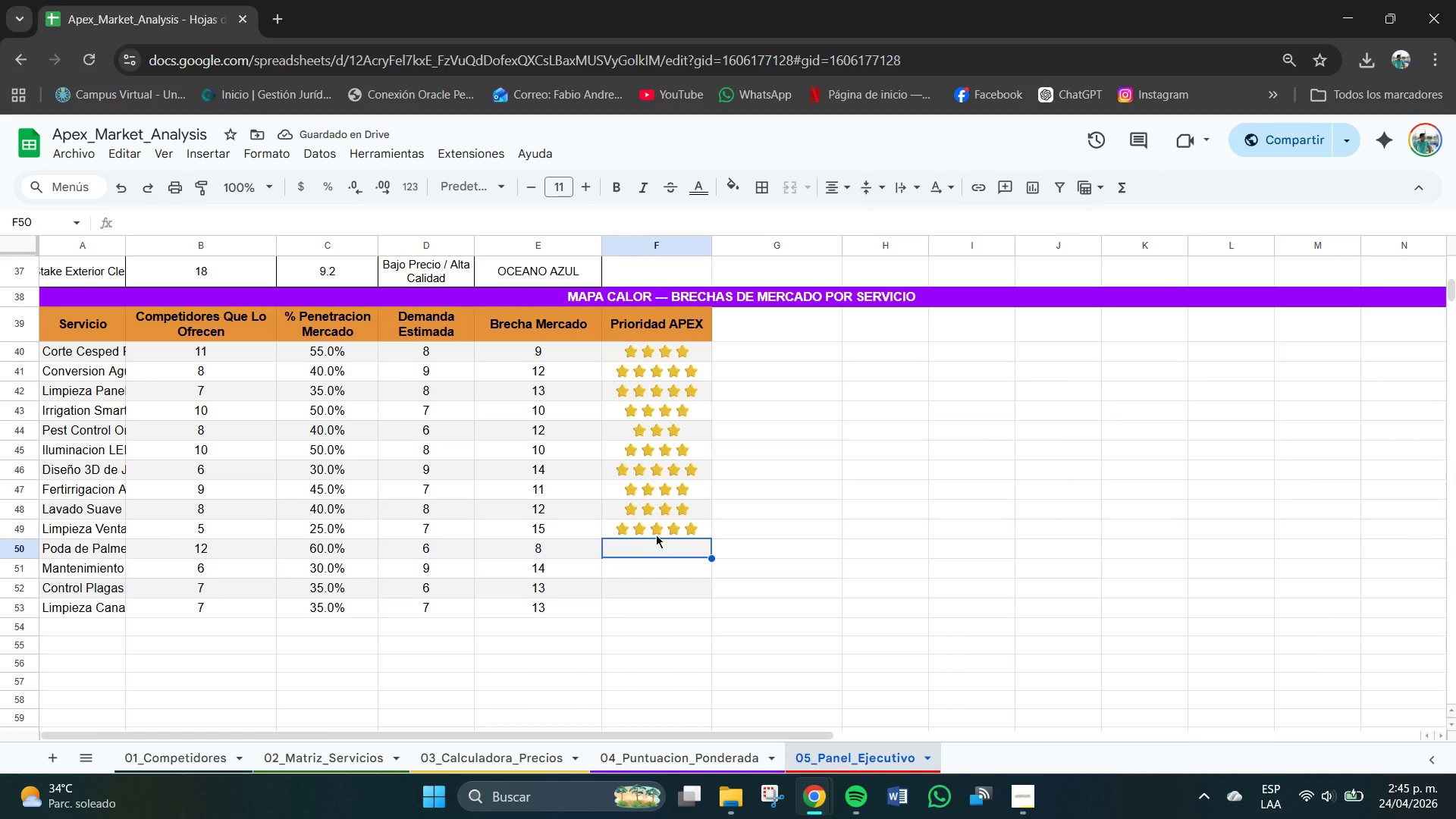 
left_click([661, 433])
 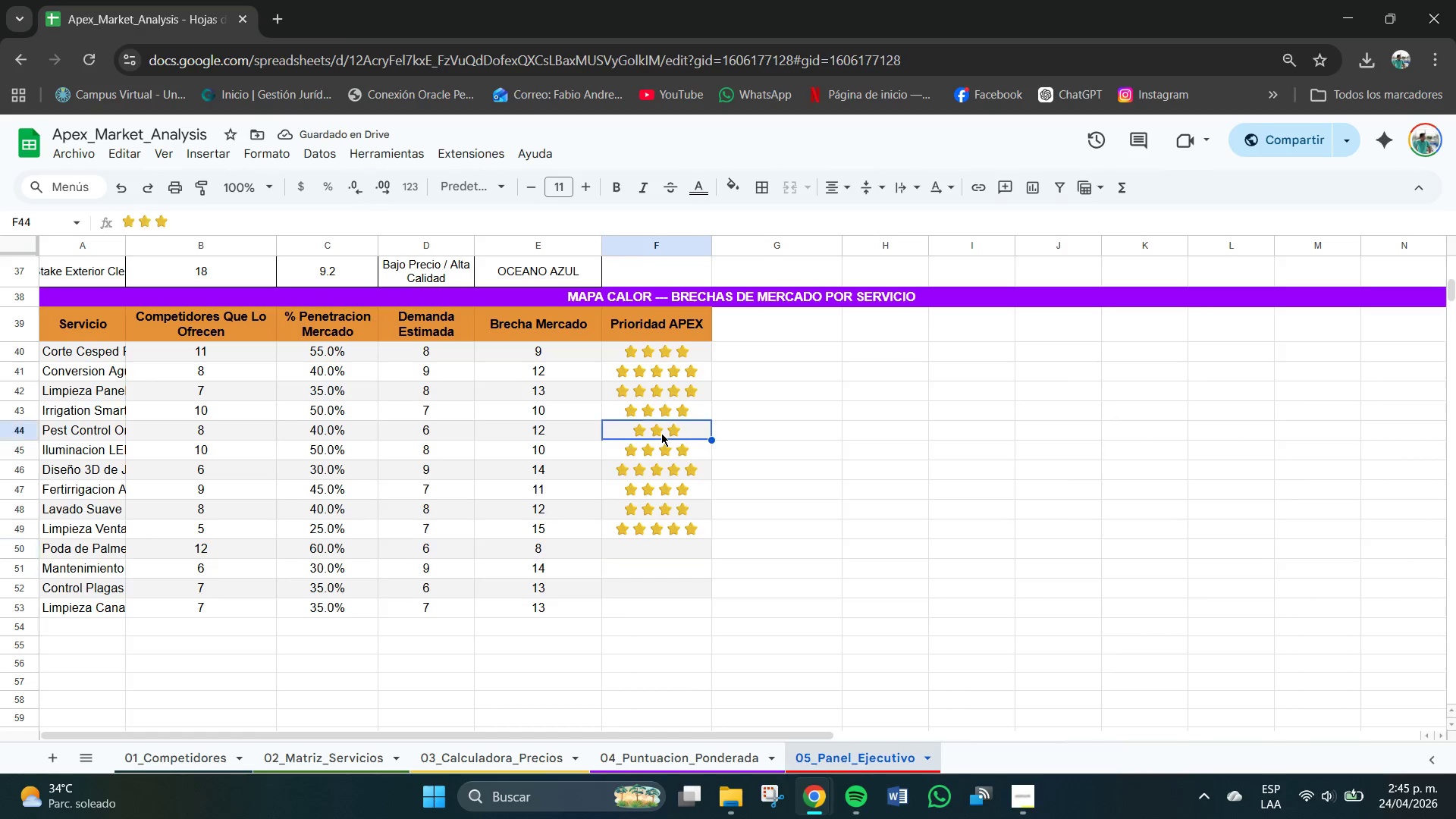 
key(Control+C)
 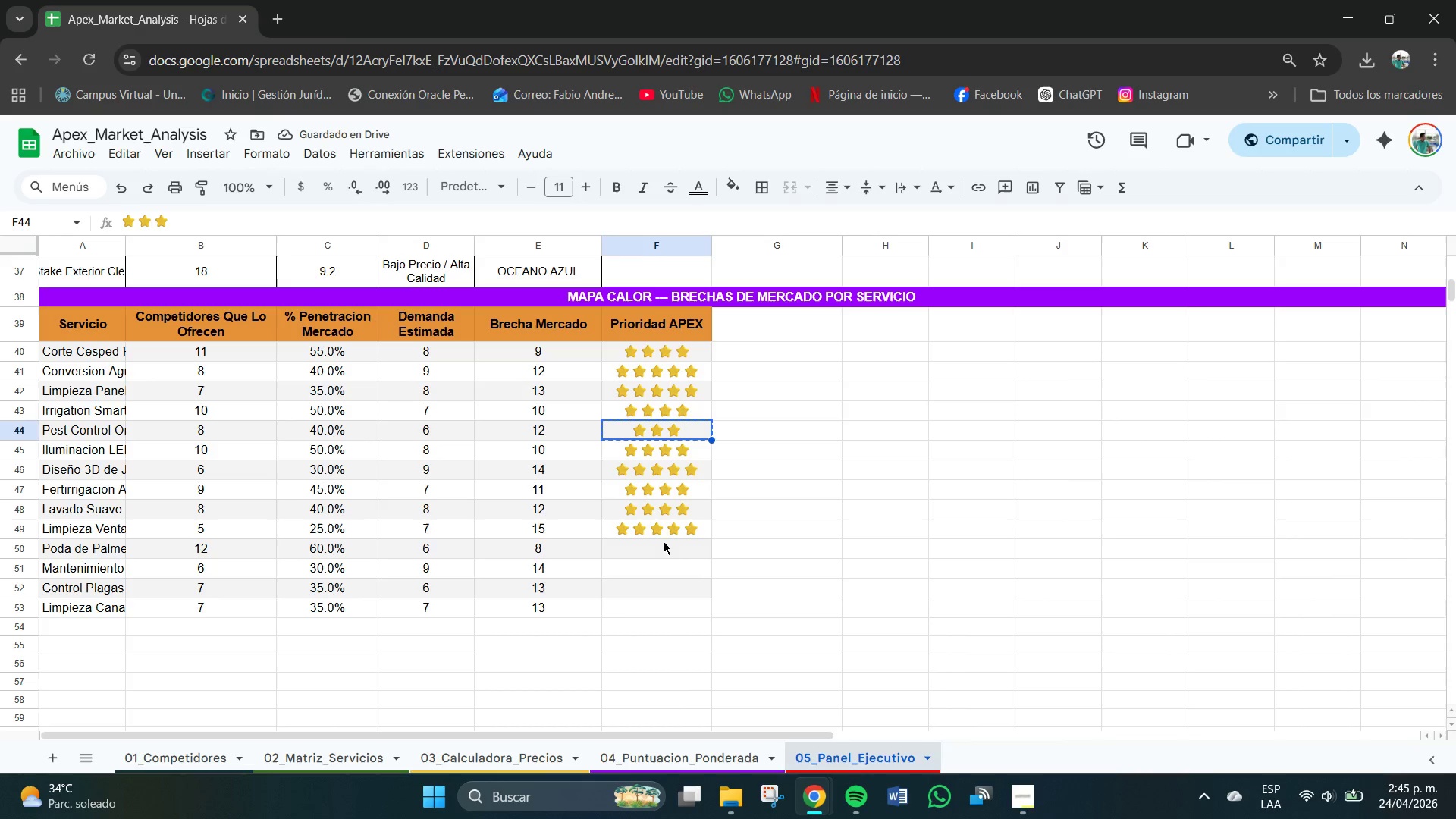 
left_click([663, 548])
 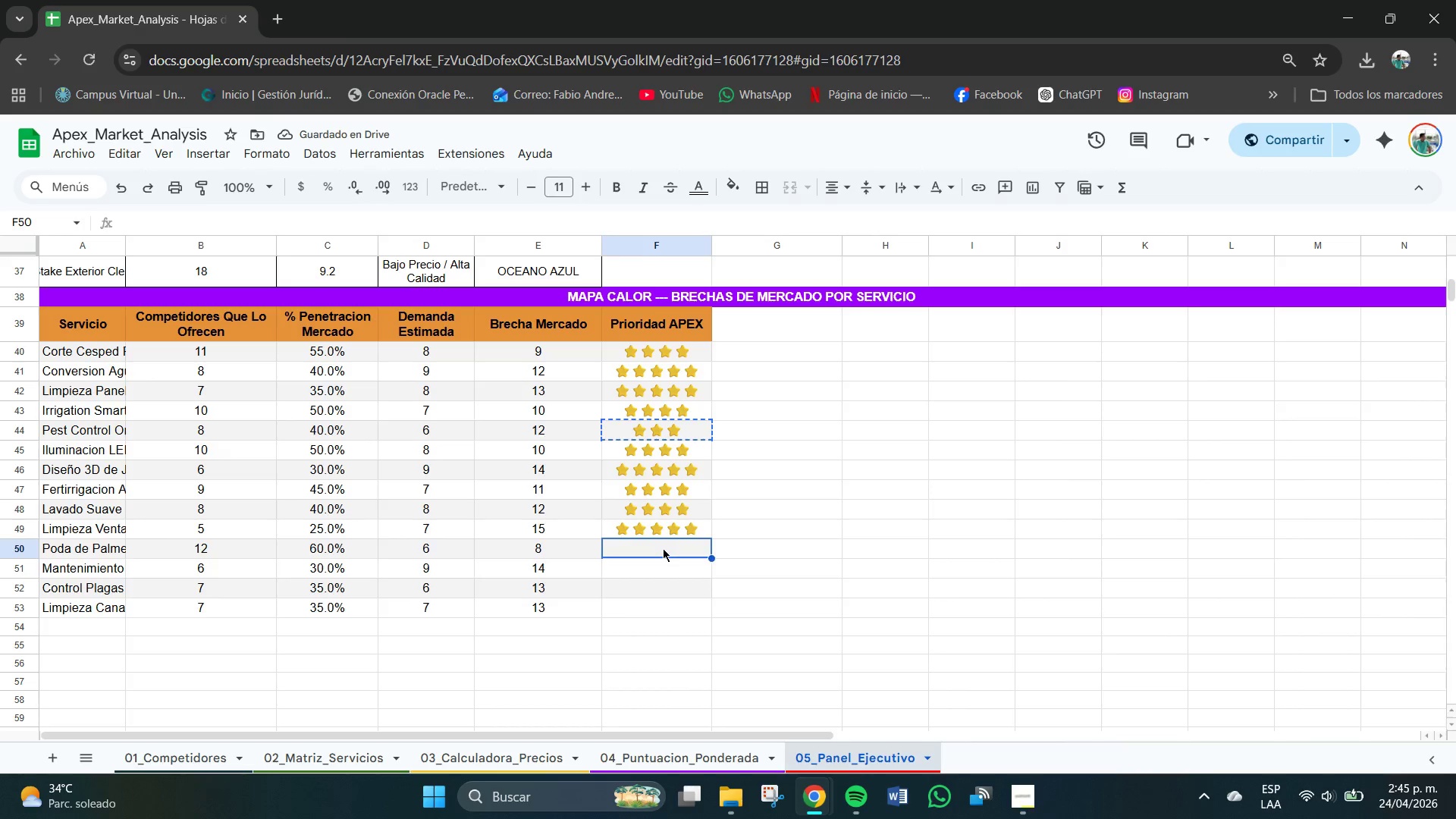 
key(Control+V)
 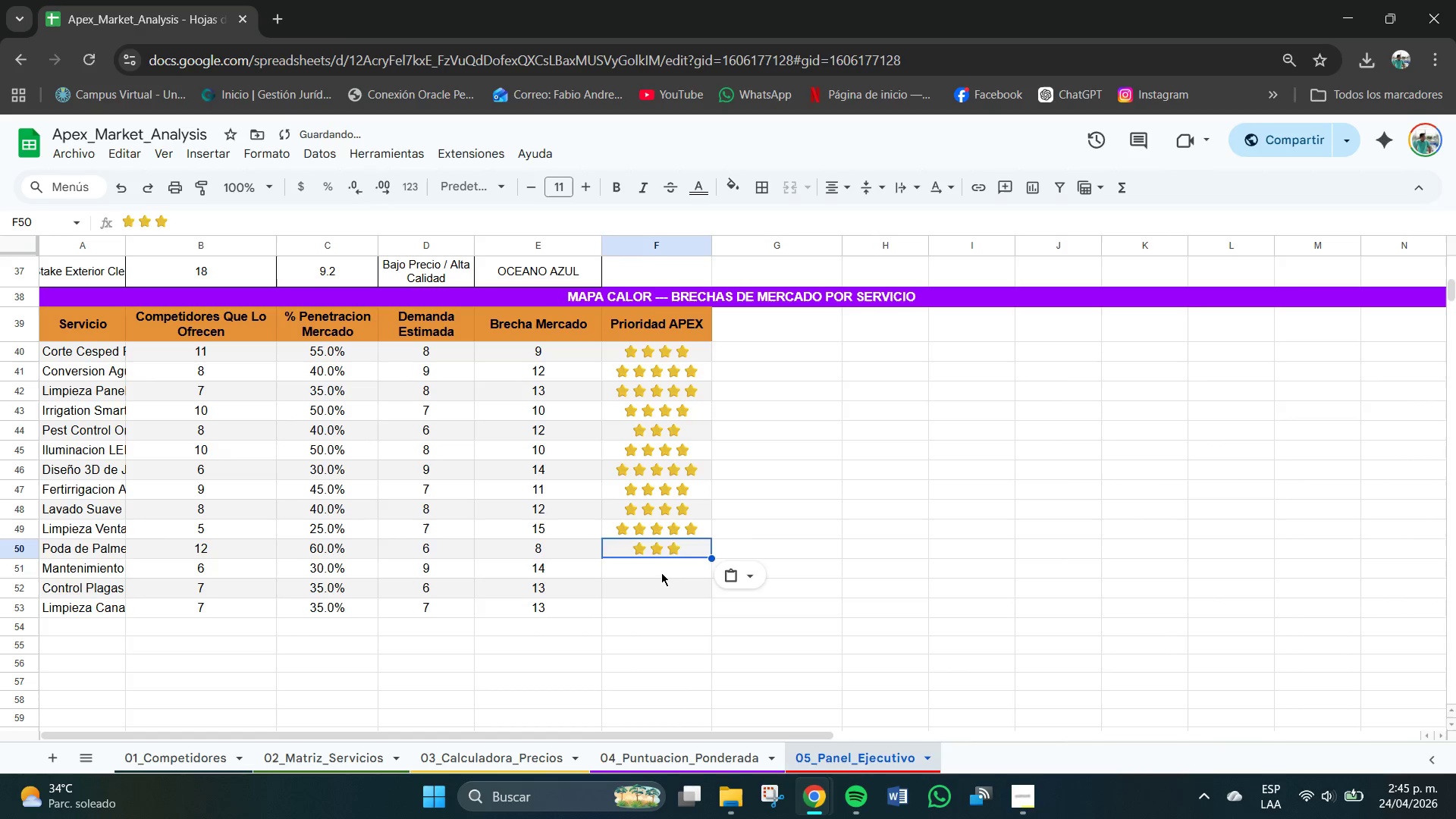 
left_click([661, 574])
 